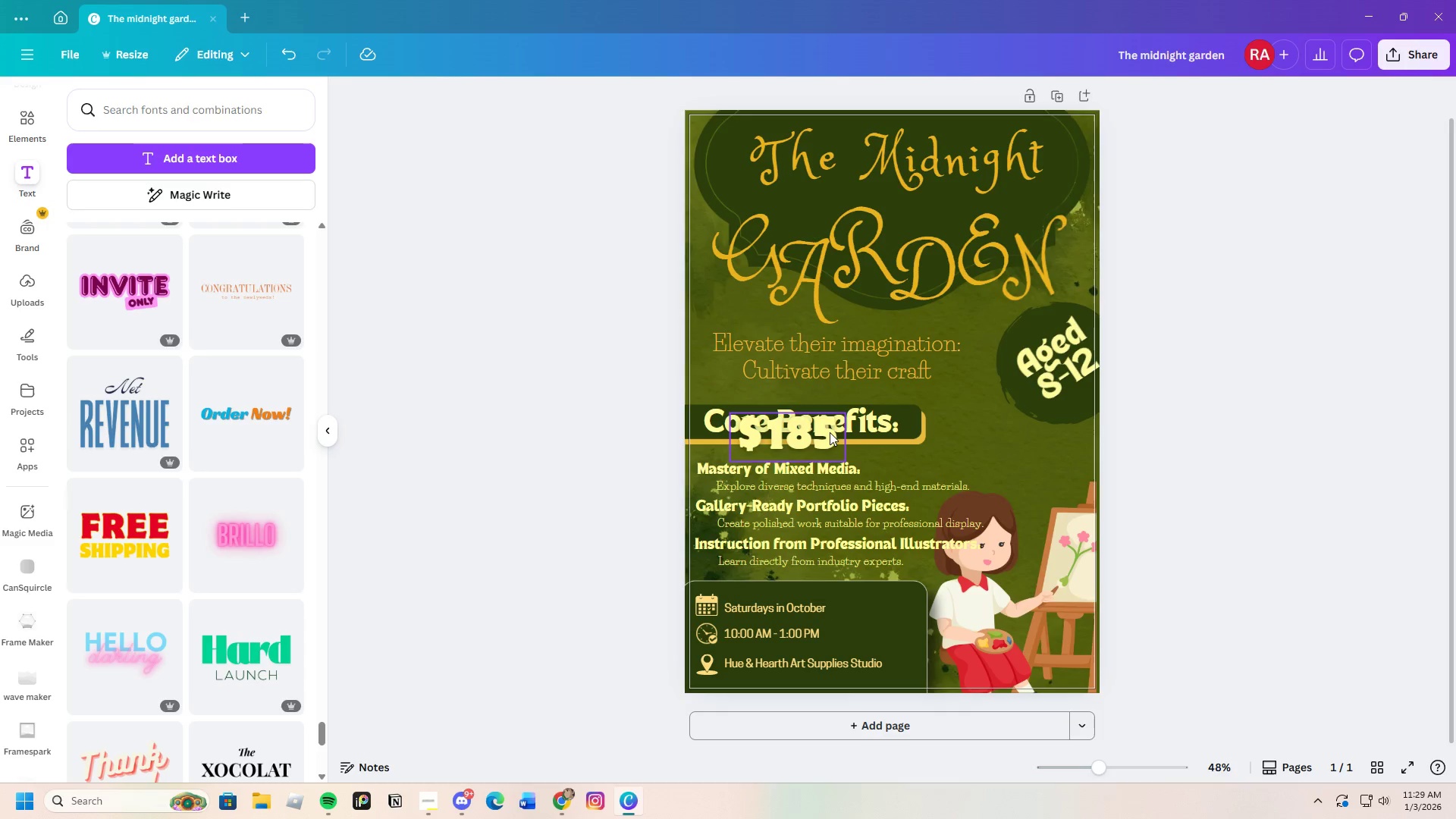 
left_click_drag(start_coordinate=[824, 434], to_coordinate=[915, 614])
 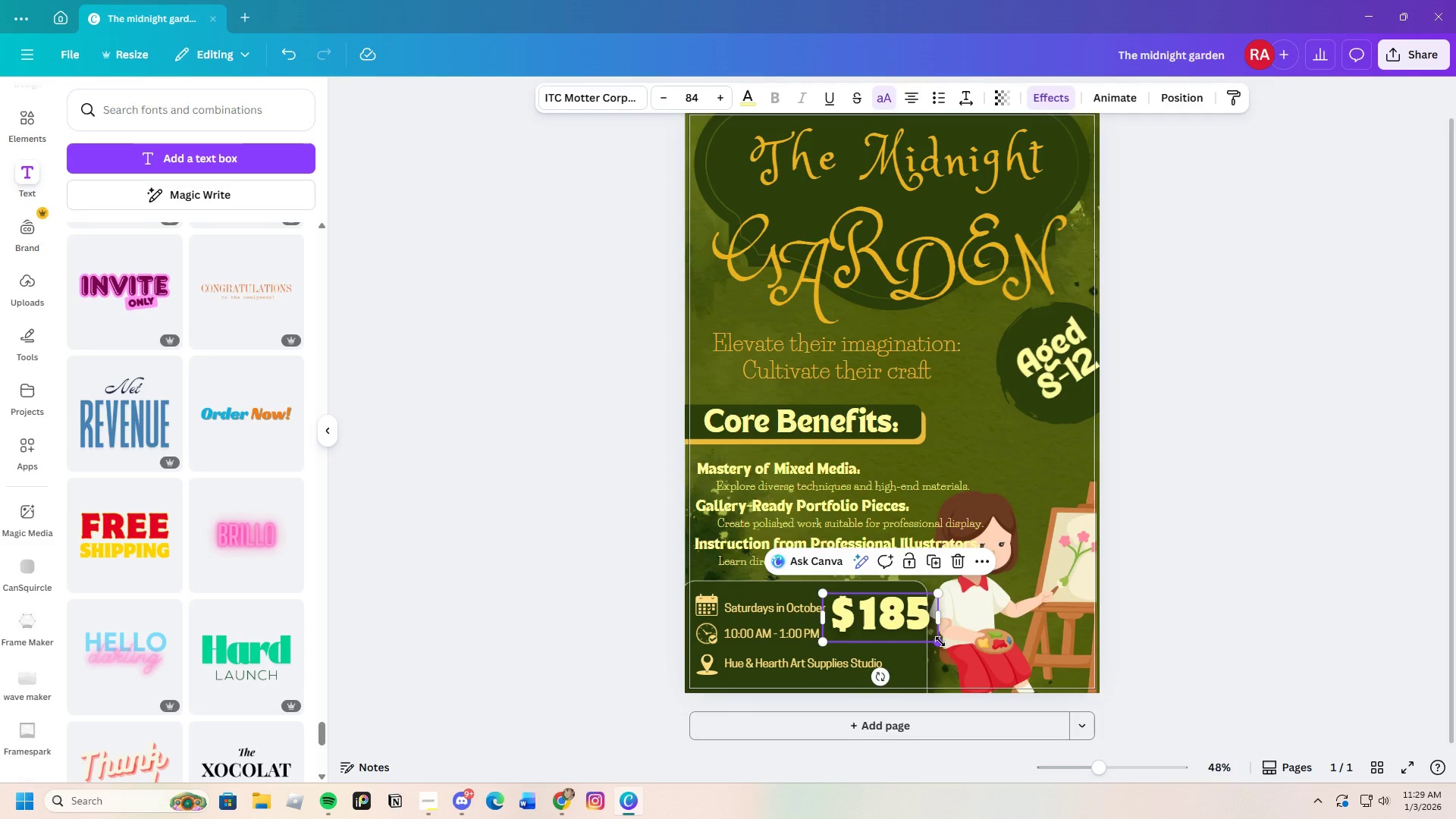 
left_click_drag(start_coordinate=[940, 642], to_coordinate=[919, 639])
 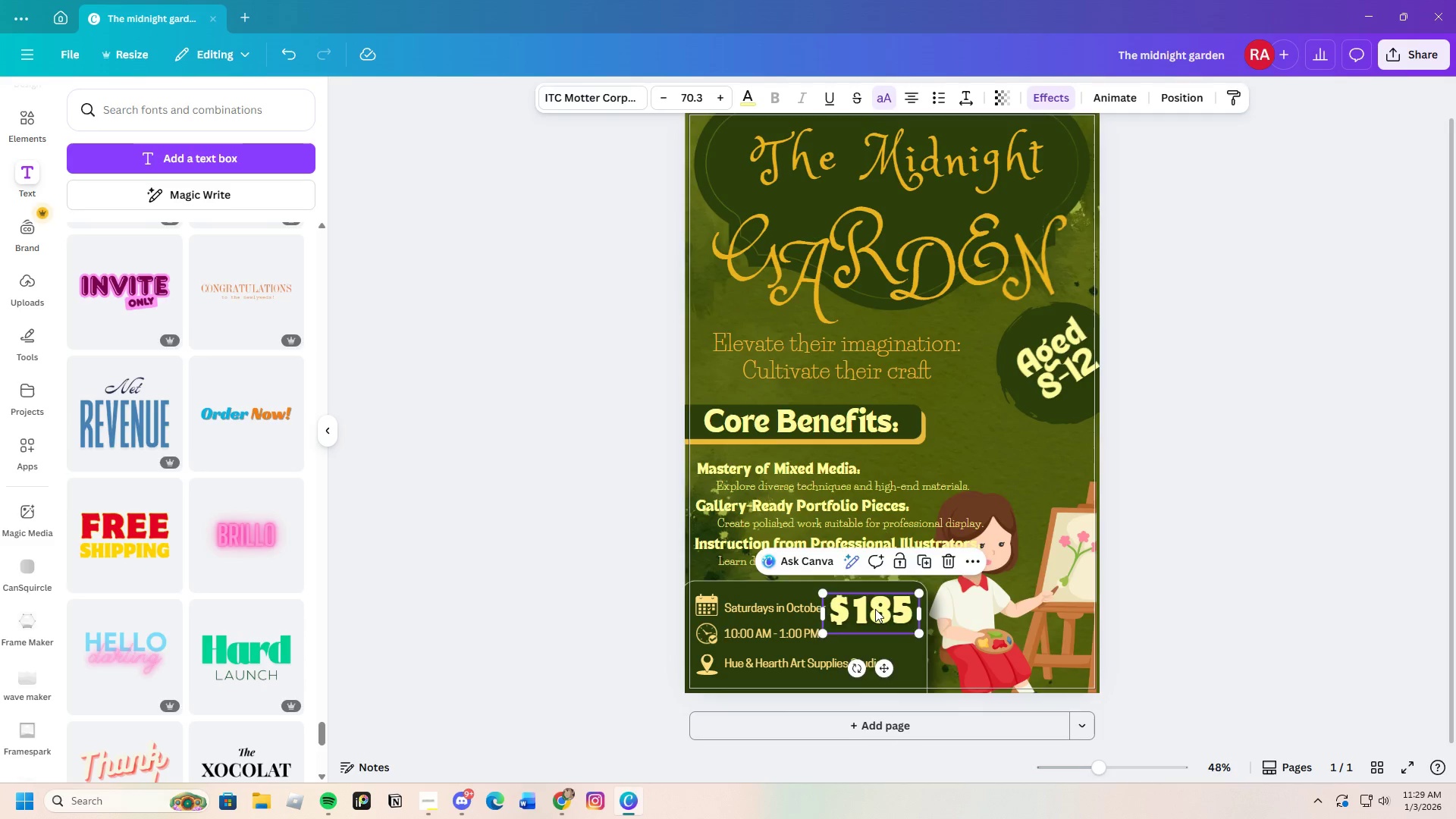 
left_click_drag(start_coordinate=[876, 609], to_coordinate=[879, 624])
 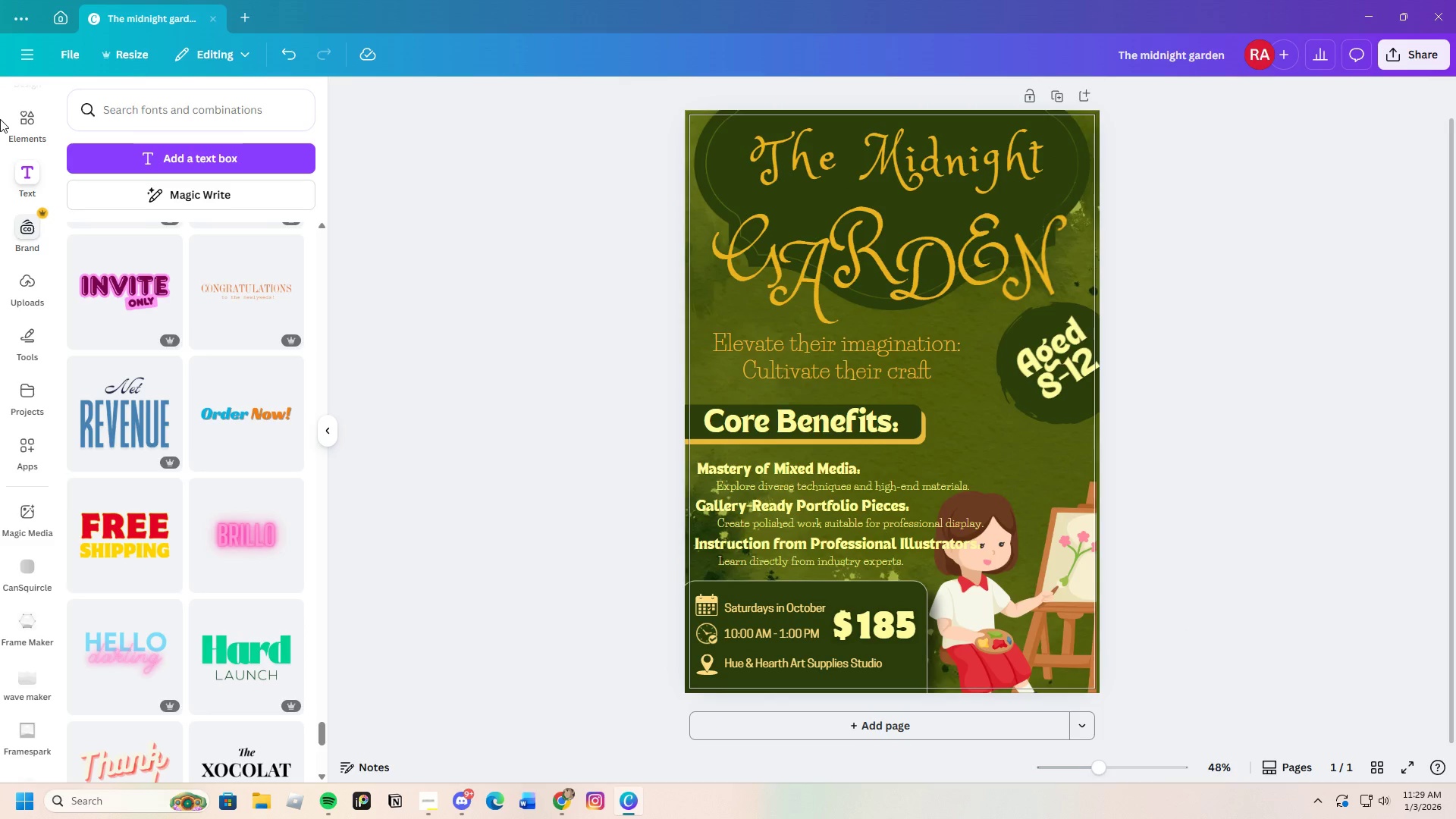 
left_click([39, 120])
 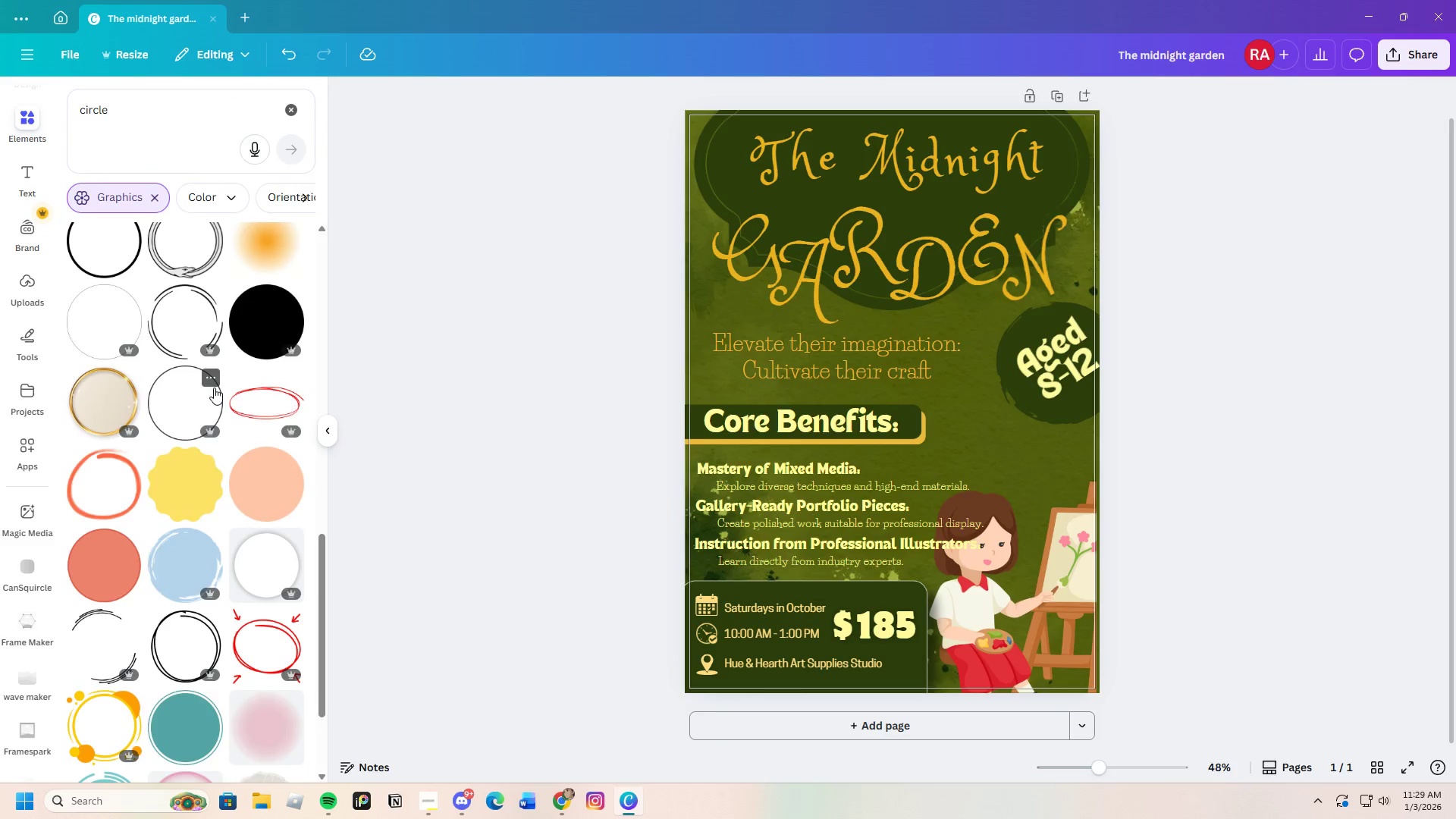 
scroll: coordinate [202, 504], scroll_direction: down, amount: 2.0
 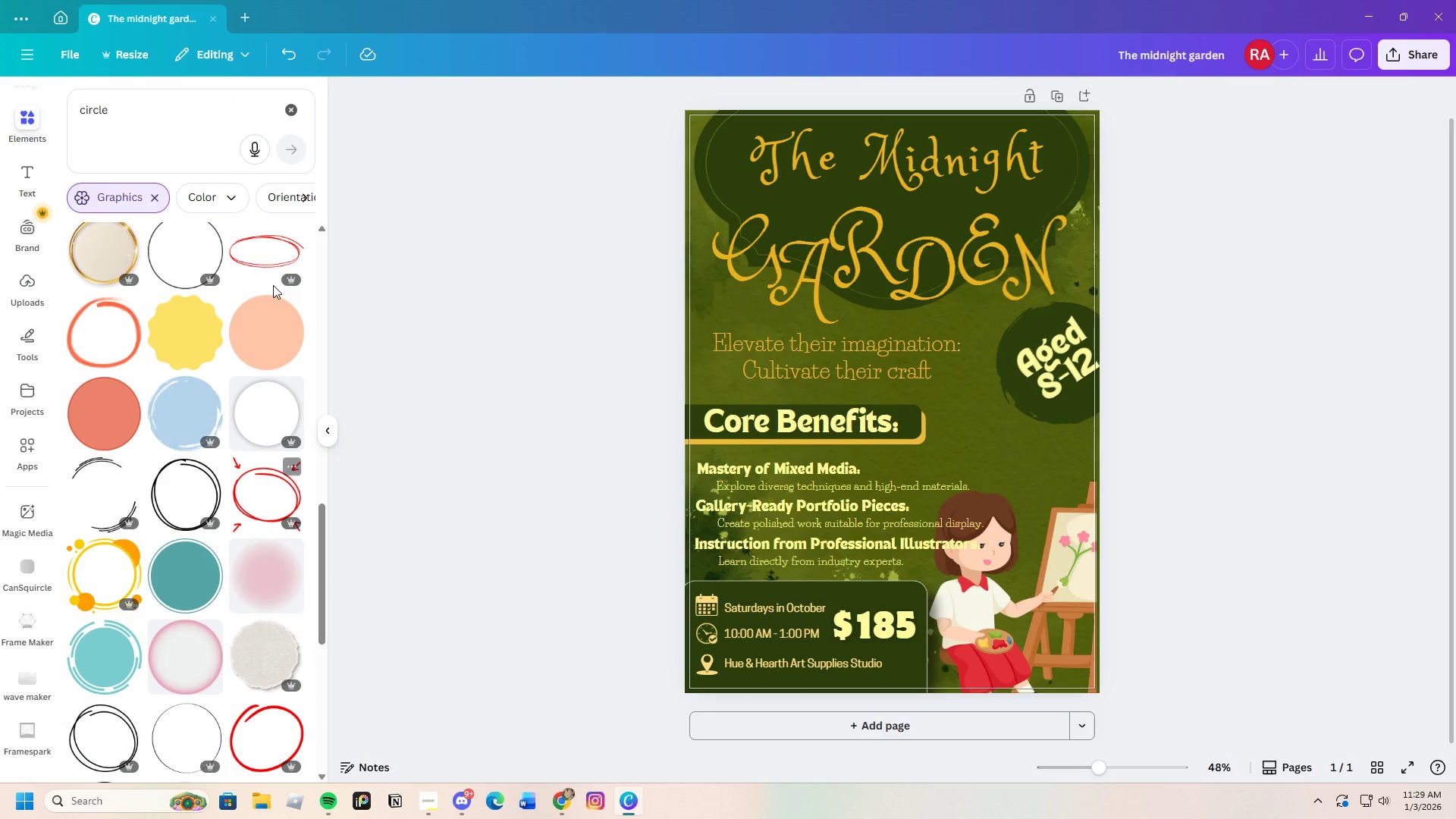 
left_click([263, 253])
 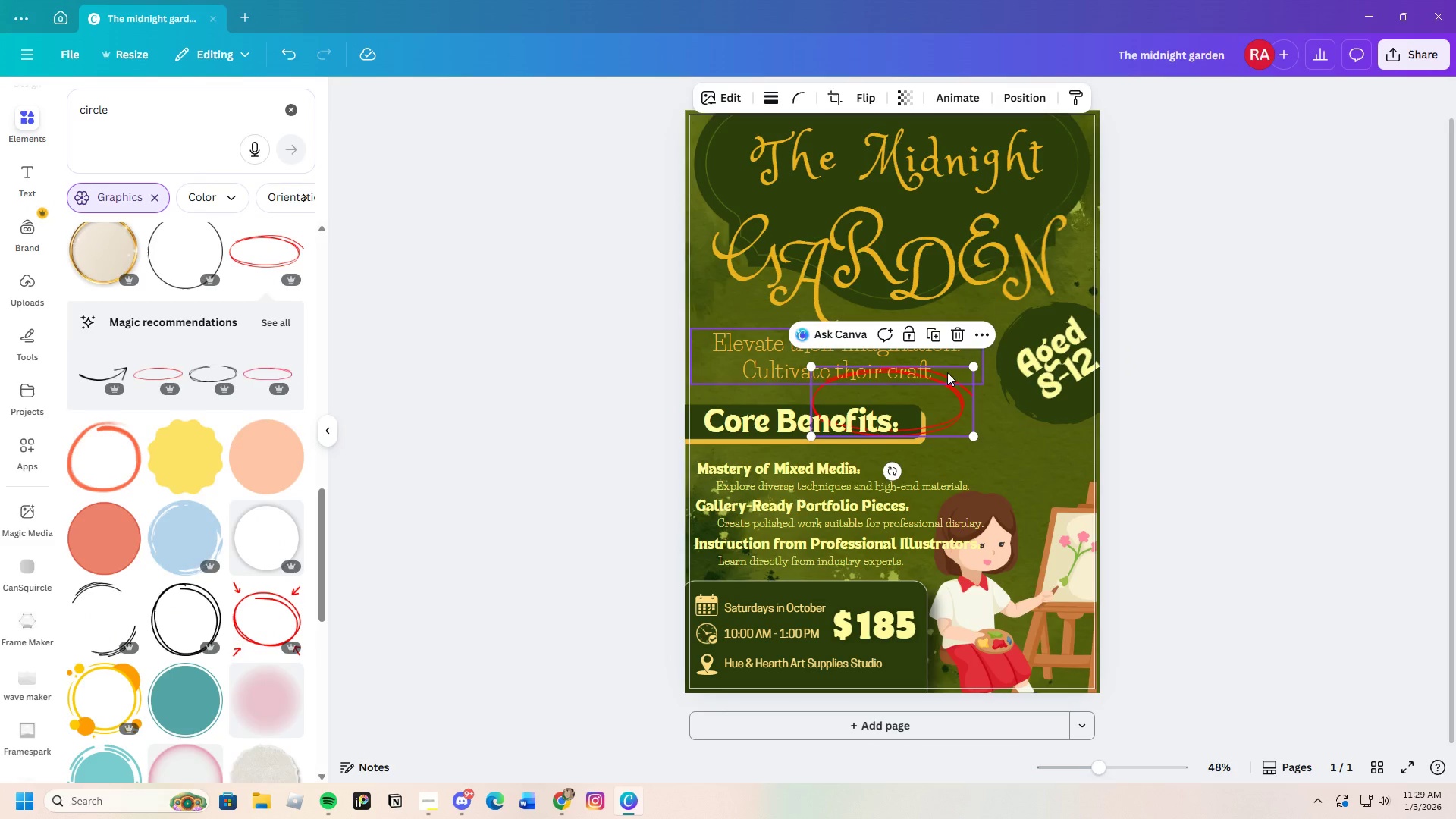 
left_click_drag(start_coordinate=[925, 382], to_coordinate=[929, 610])
 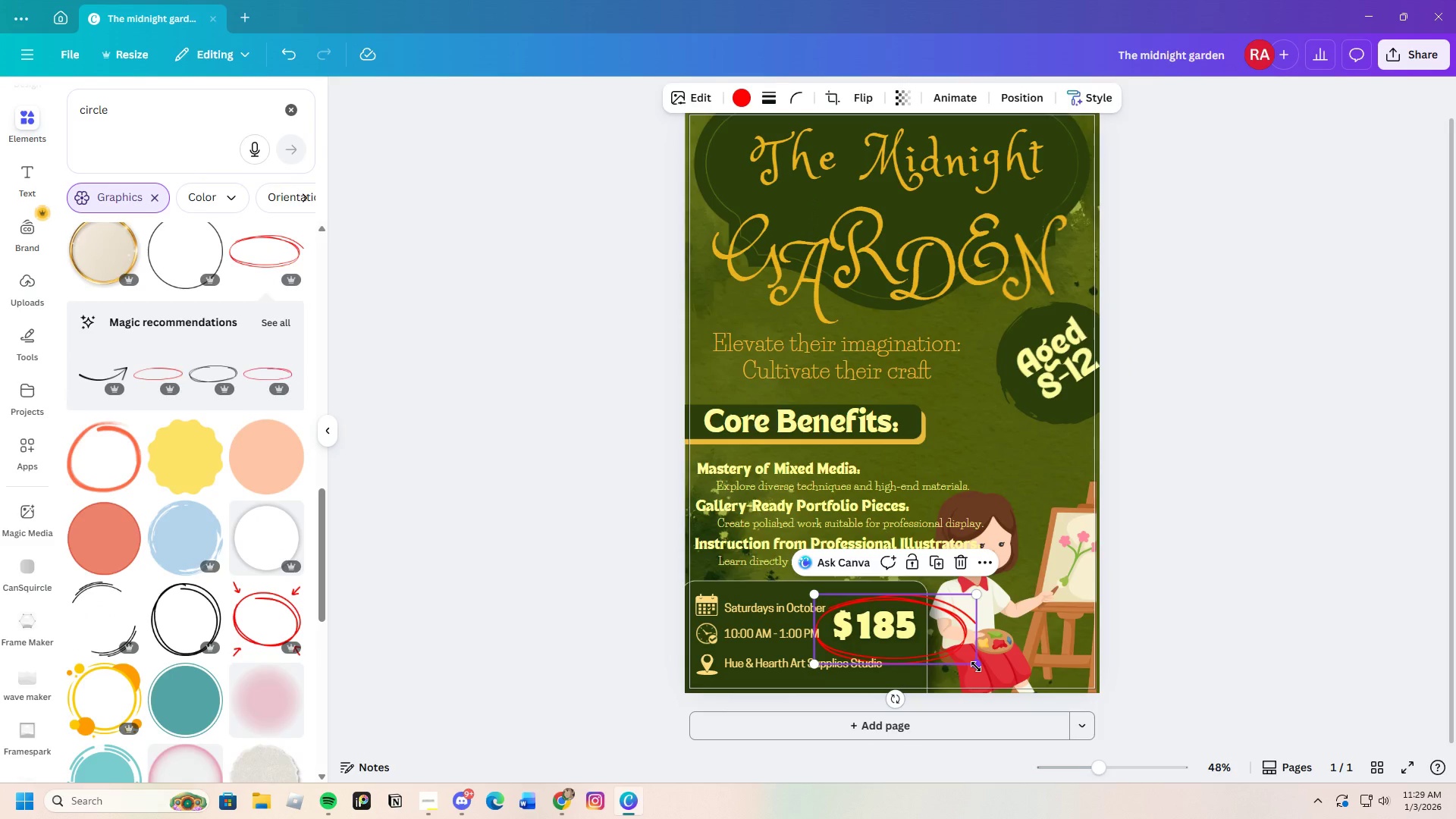 
left_click_drag(start_coordinate=[973, 663], to_coordinate=[925, 652])
 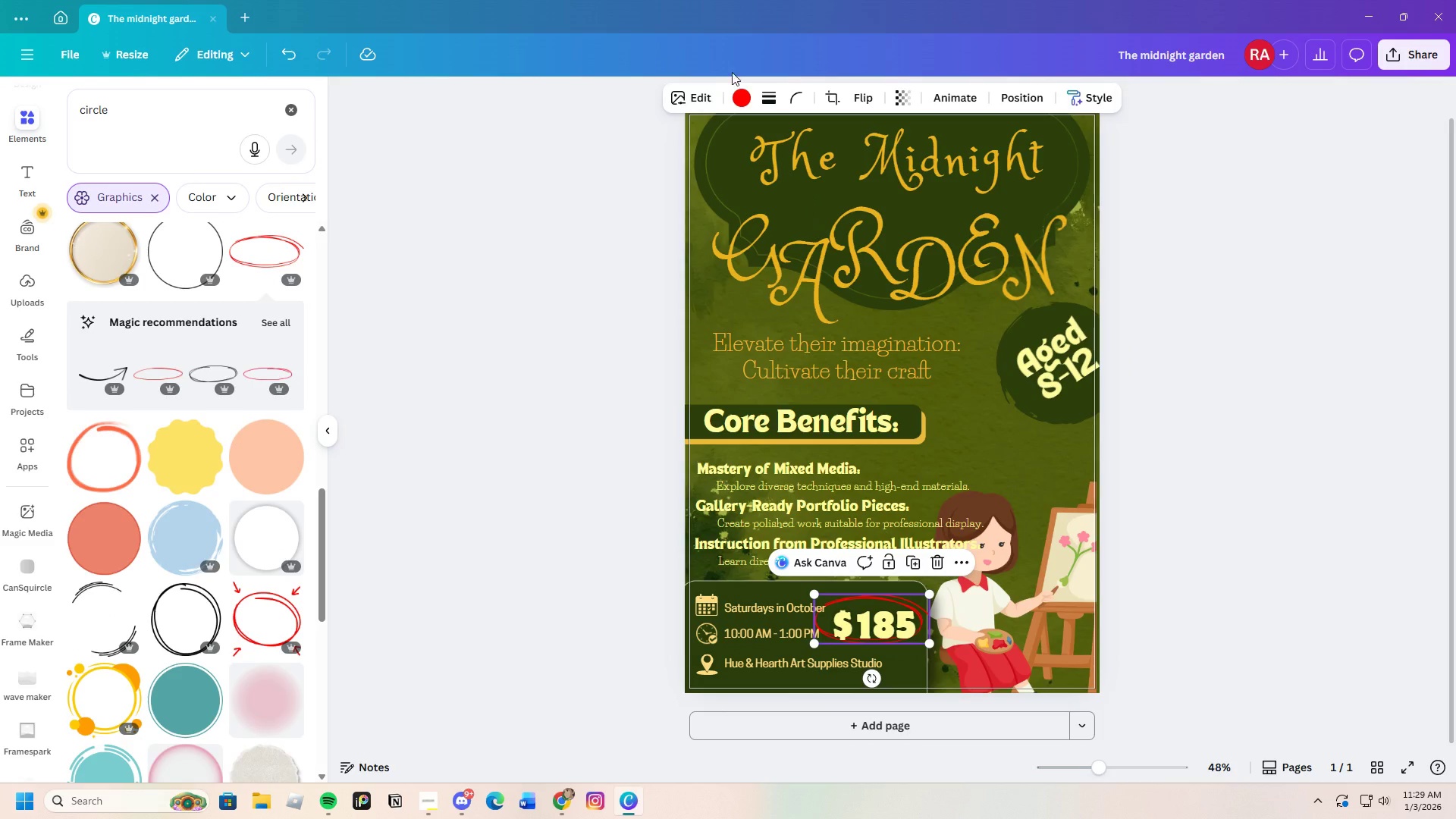 
left_click([739, 94])
 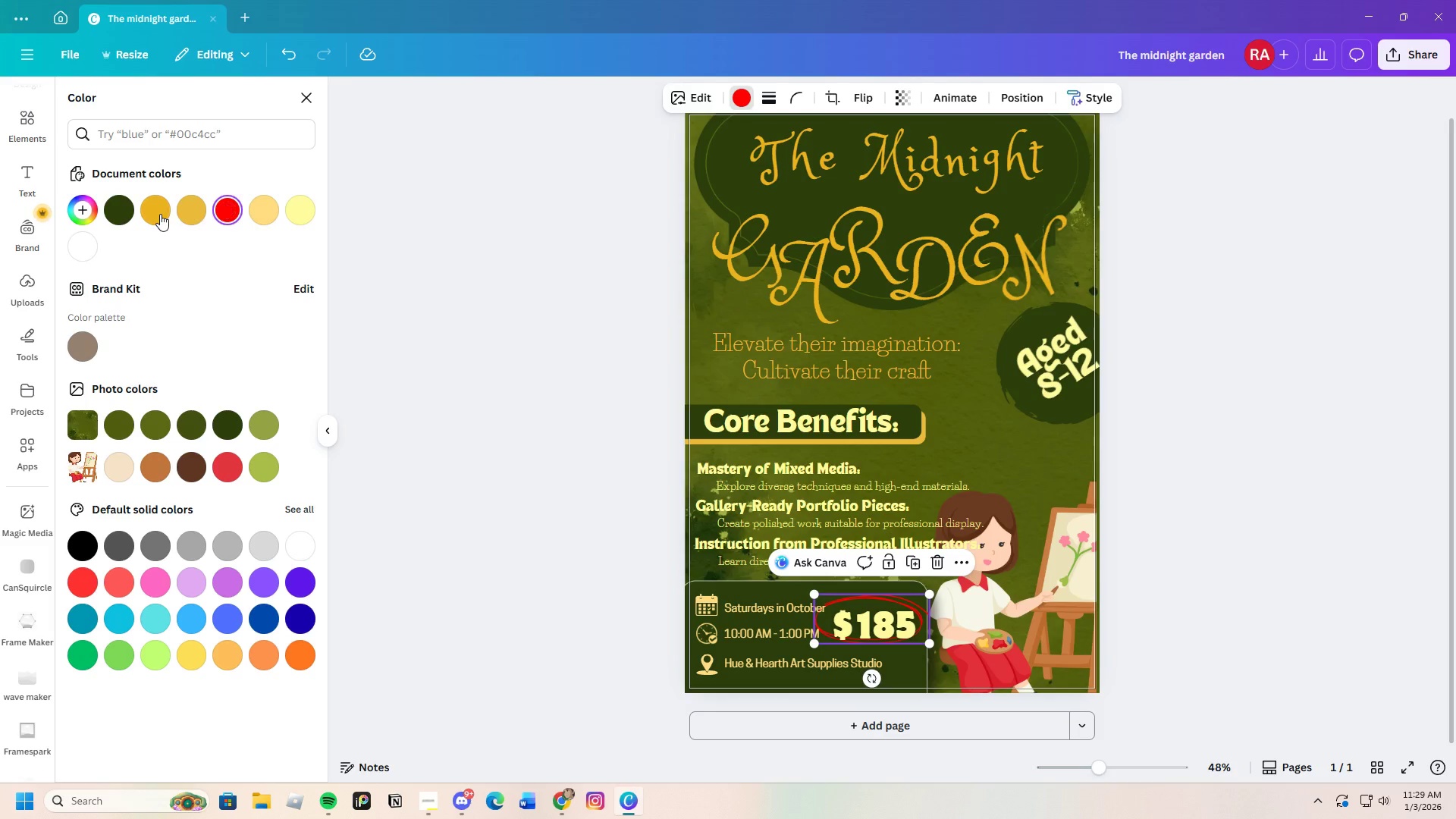 
left_click([159, 213])
 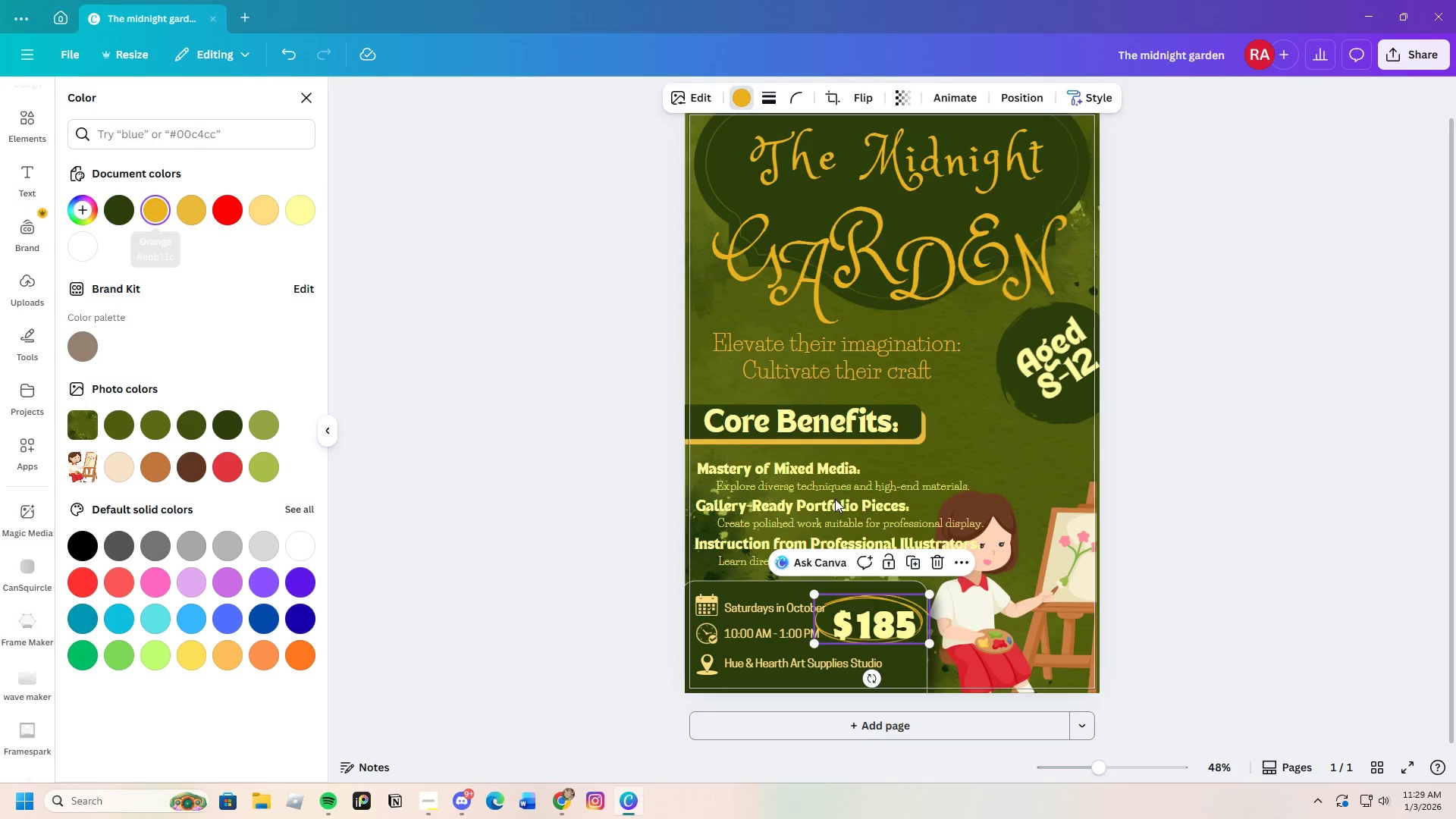 
left_click([1217, 667])
 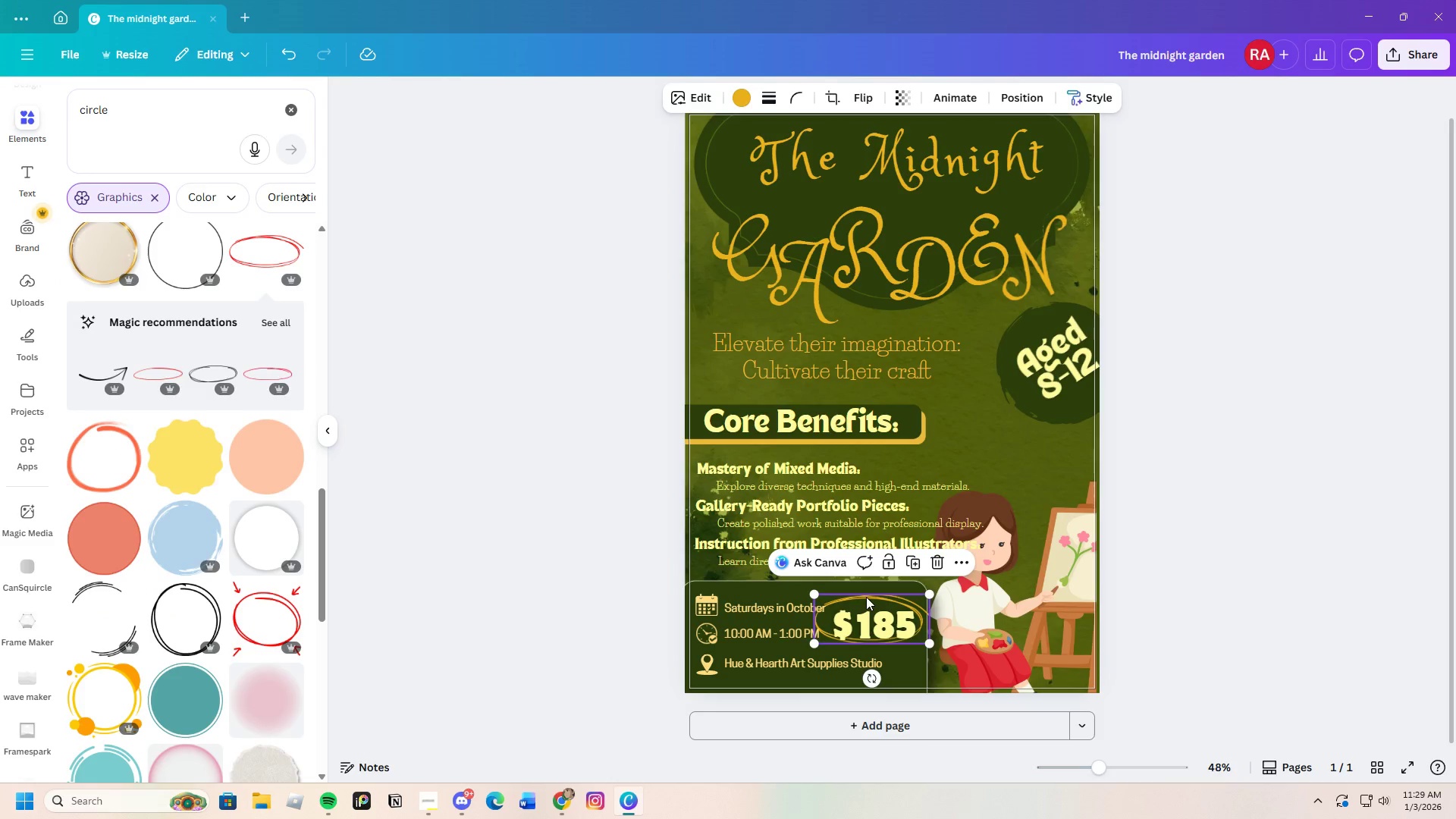 
left_click_drag(start_coordinate=[866, 597], to_coordinate=[869, 602])
 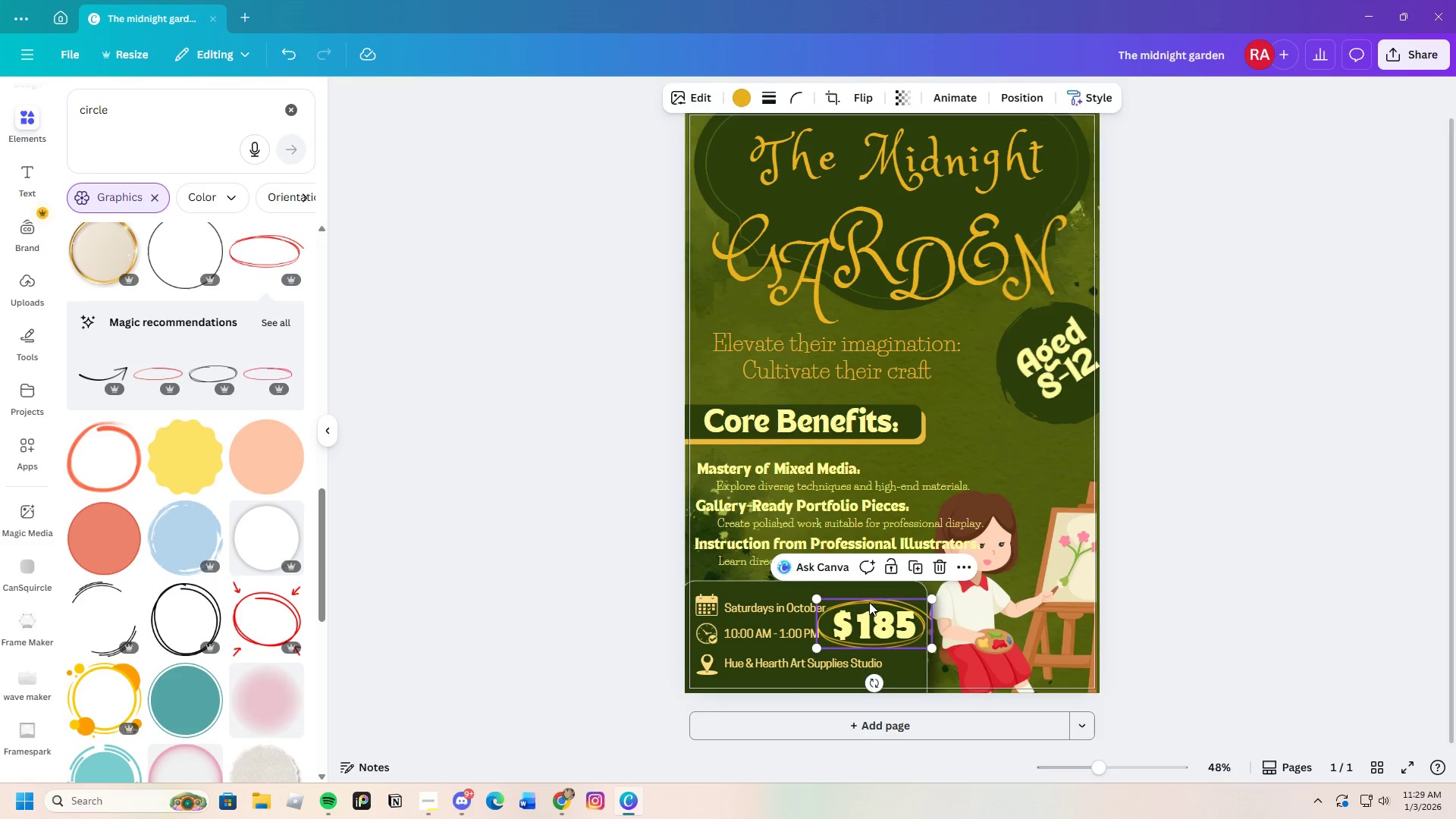 
right_click([869, 602])
 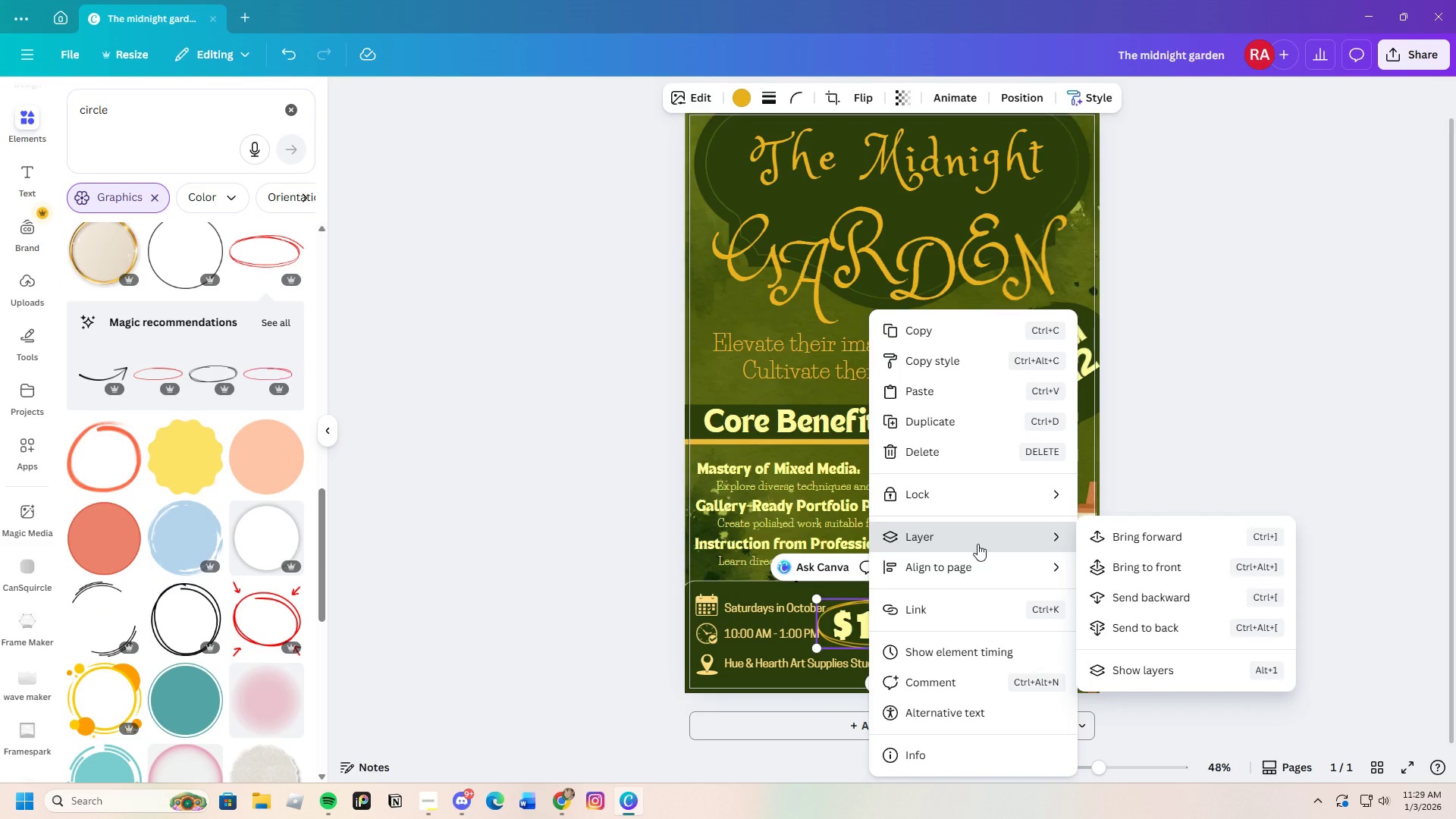 
left_click([1110, 591])
 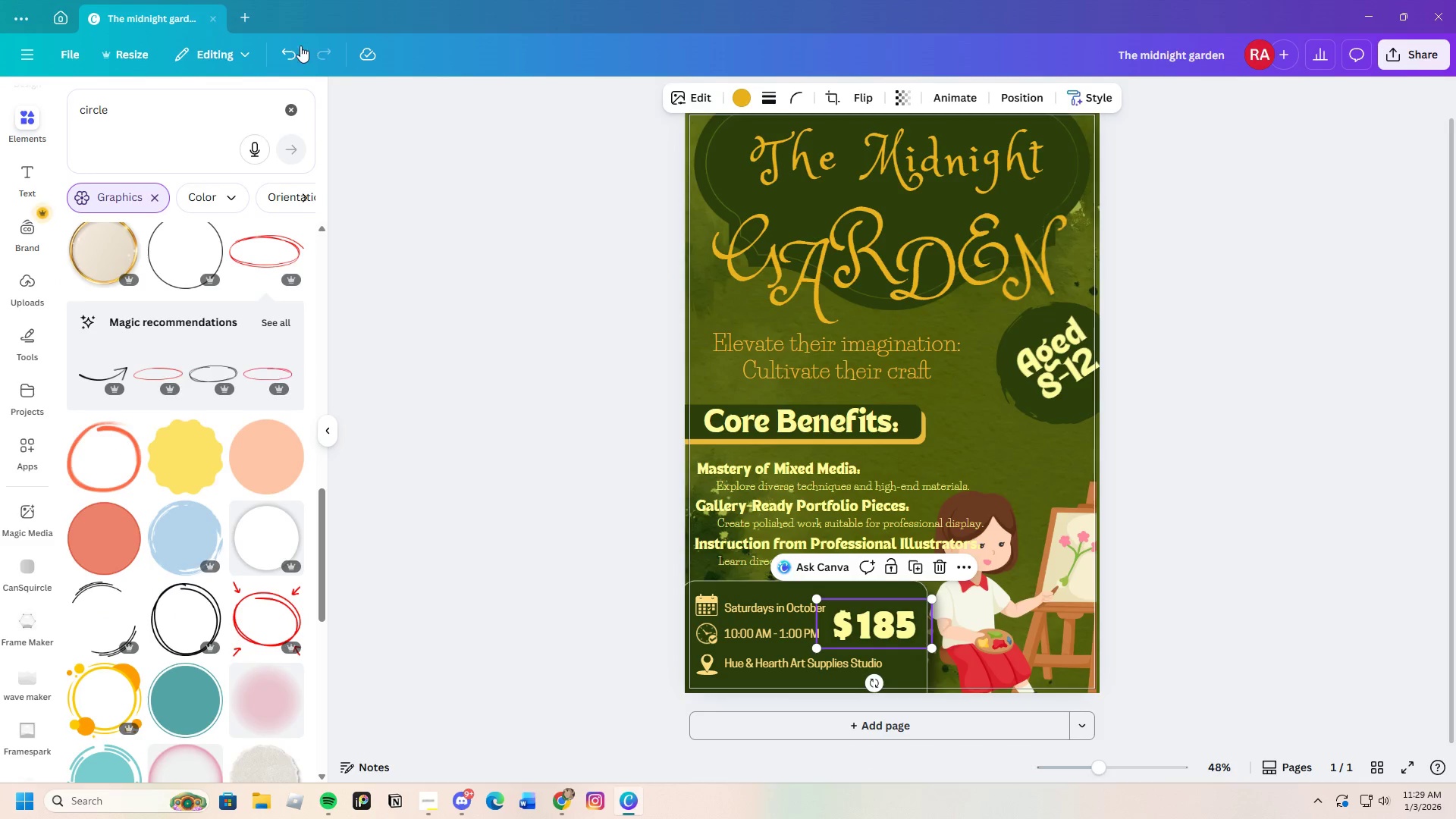 
left_click([293, 51])
 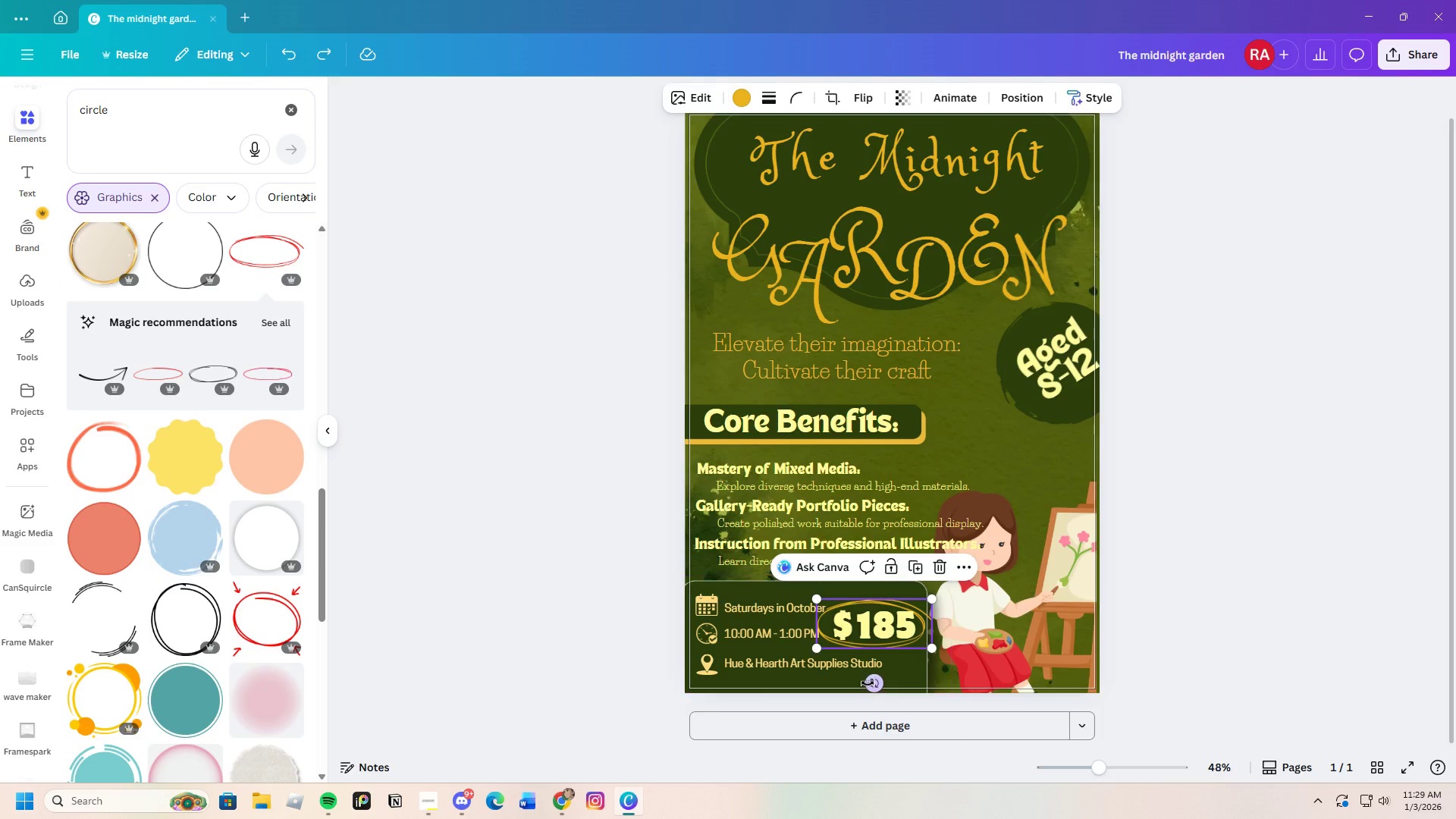 
left_click_drag(start_coordinate=[872, 682], to_coordinate=[871, 691])
 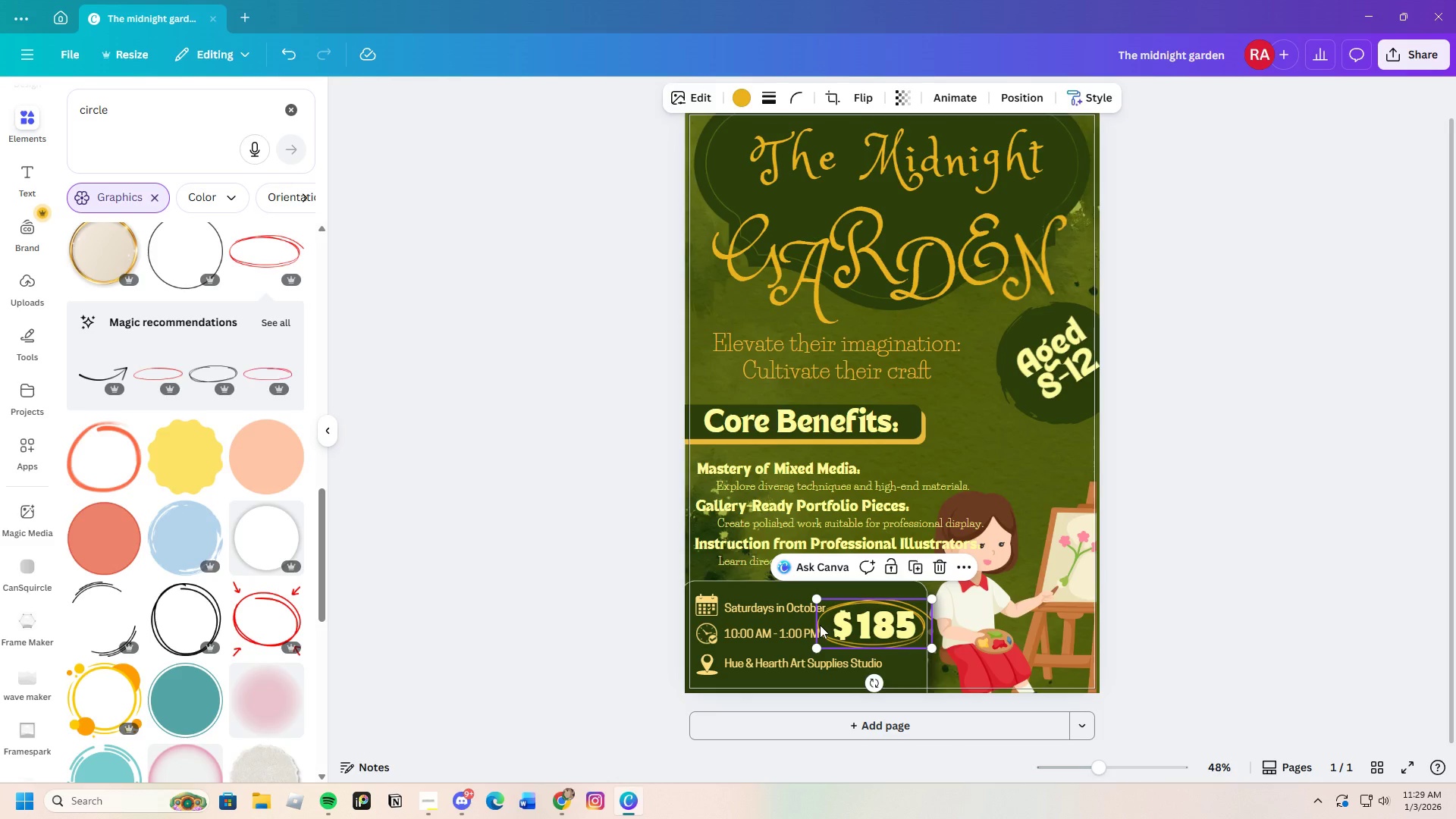 
left_click_drag(start_coordinate=[820, 626], to_coordinate=[824, 626])
 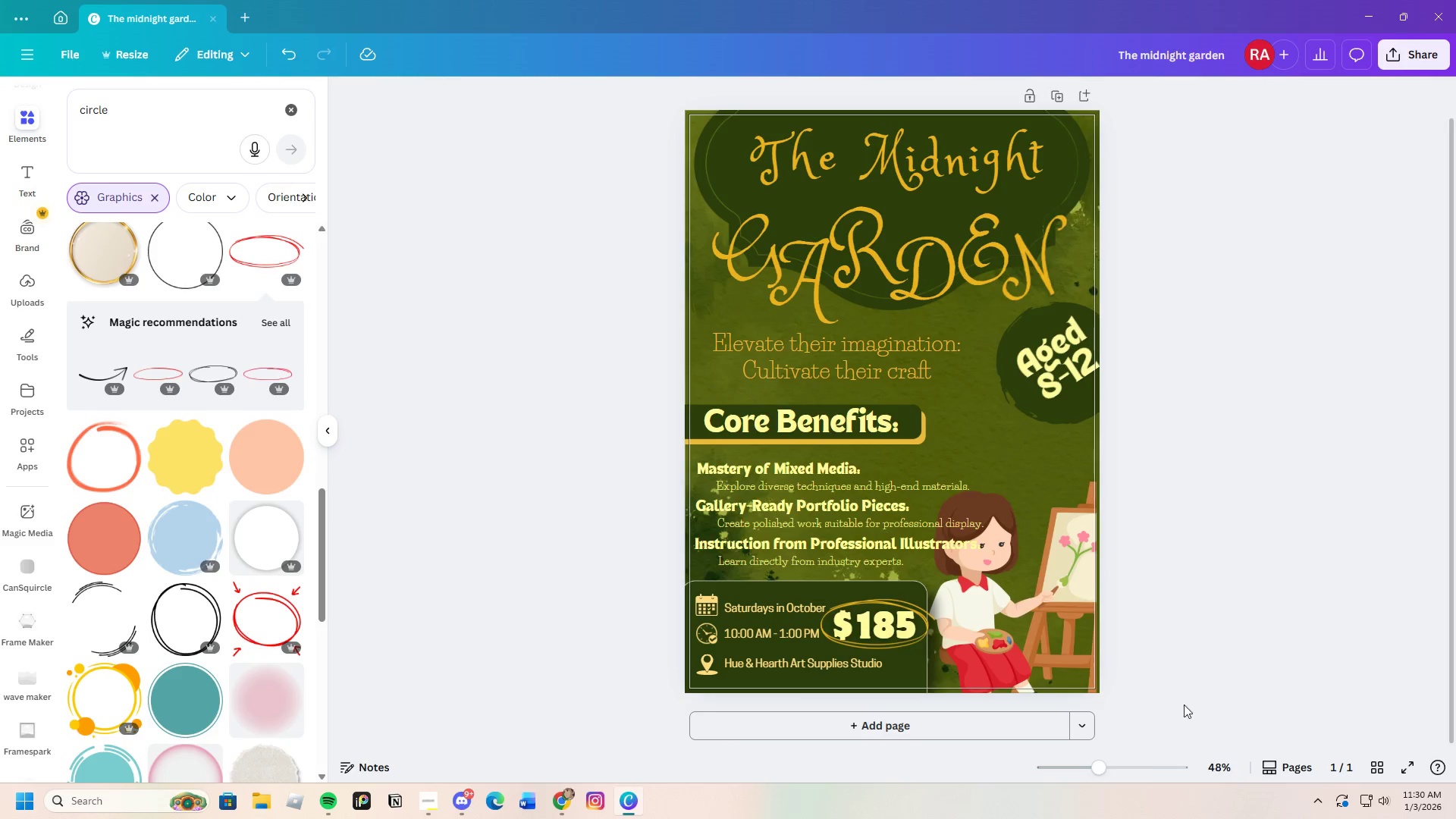 
wait(5.7)
 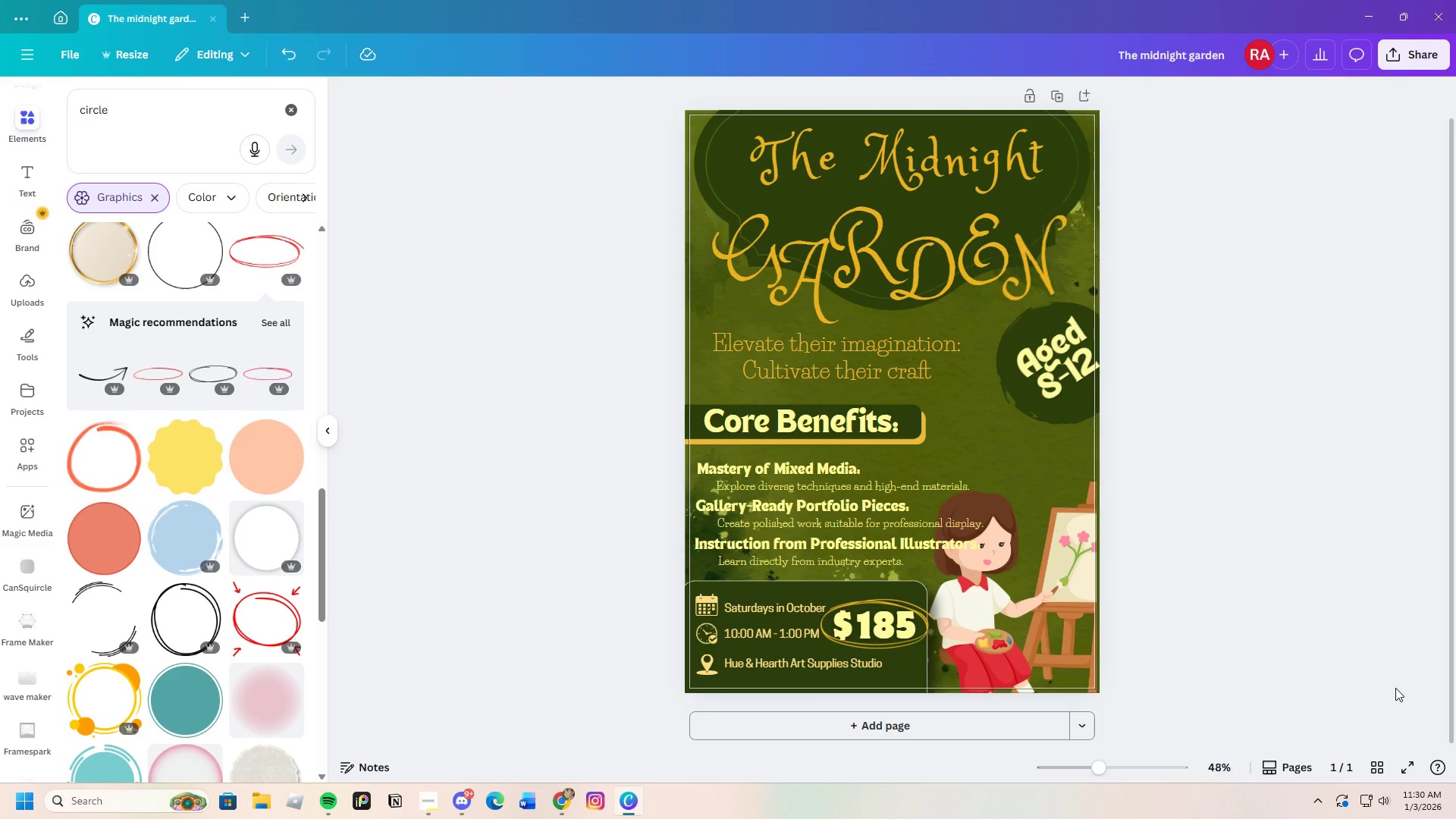 
left_click_drag(start_coordinate=[1104, 770], to_coordinate=[1096, 777])
 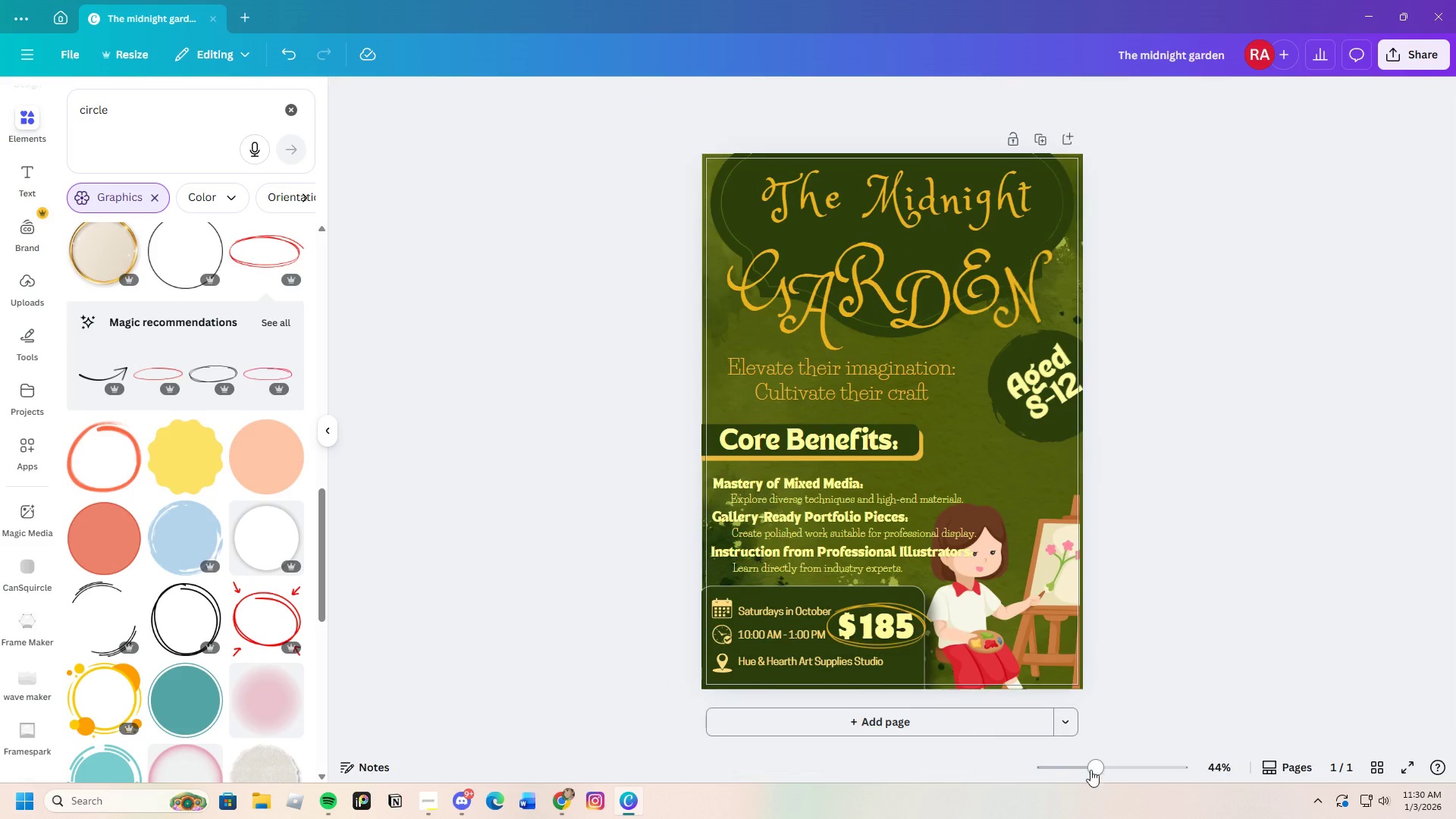 
left_click_drag(start_coordinate=[1093, 770], to_coordinate=[1094, 776])
 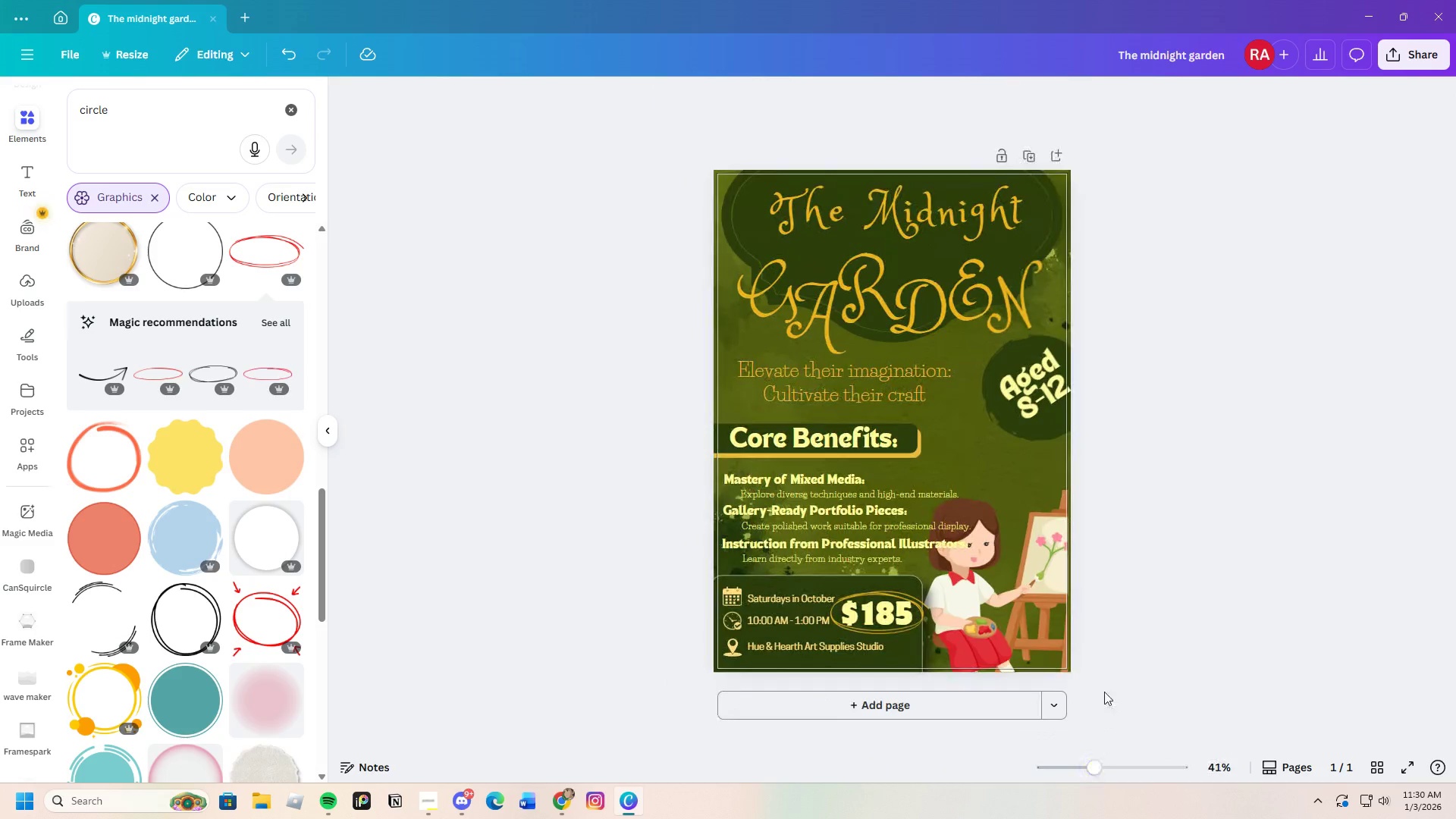 
left_click_drag(start_coordinate=[1102, 768], to_coordinate=[1122, 768])
 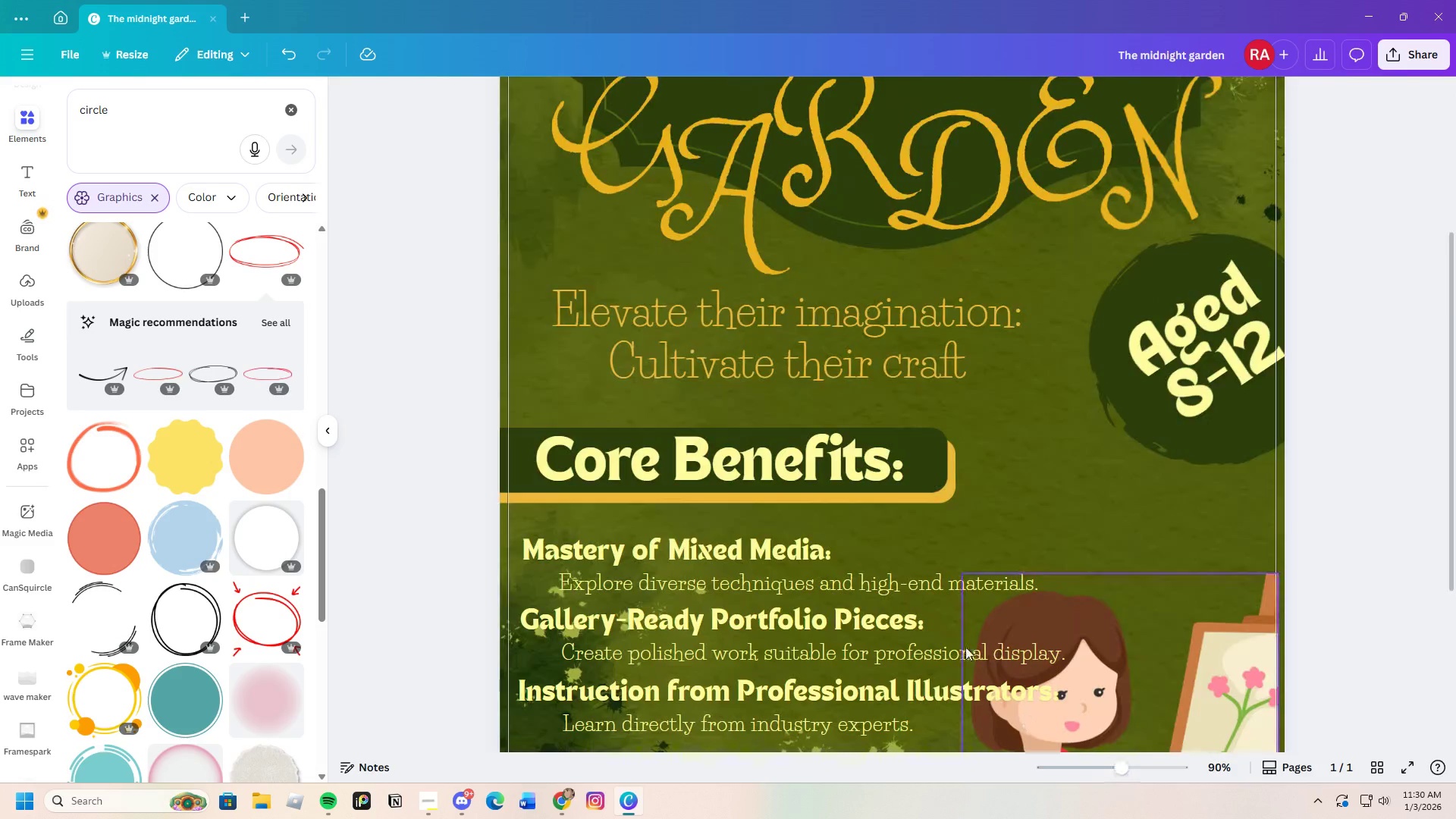 
scroll: coordinate [962, 643], scroll_direction: down, amount: 7.0
 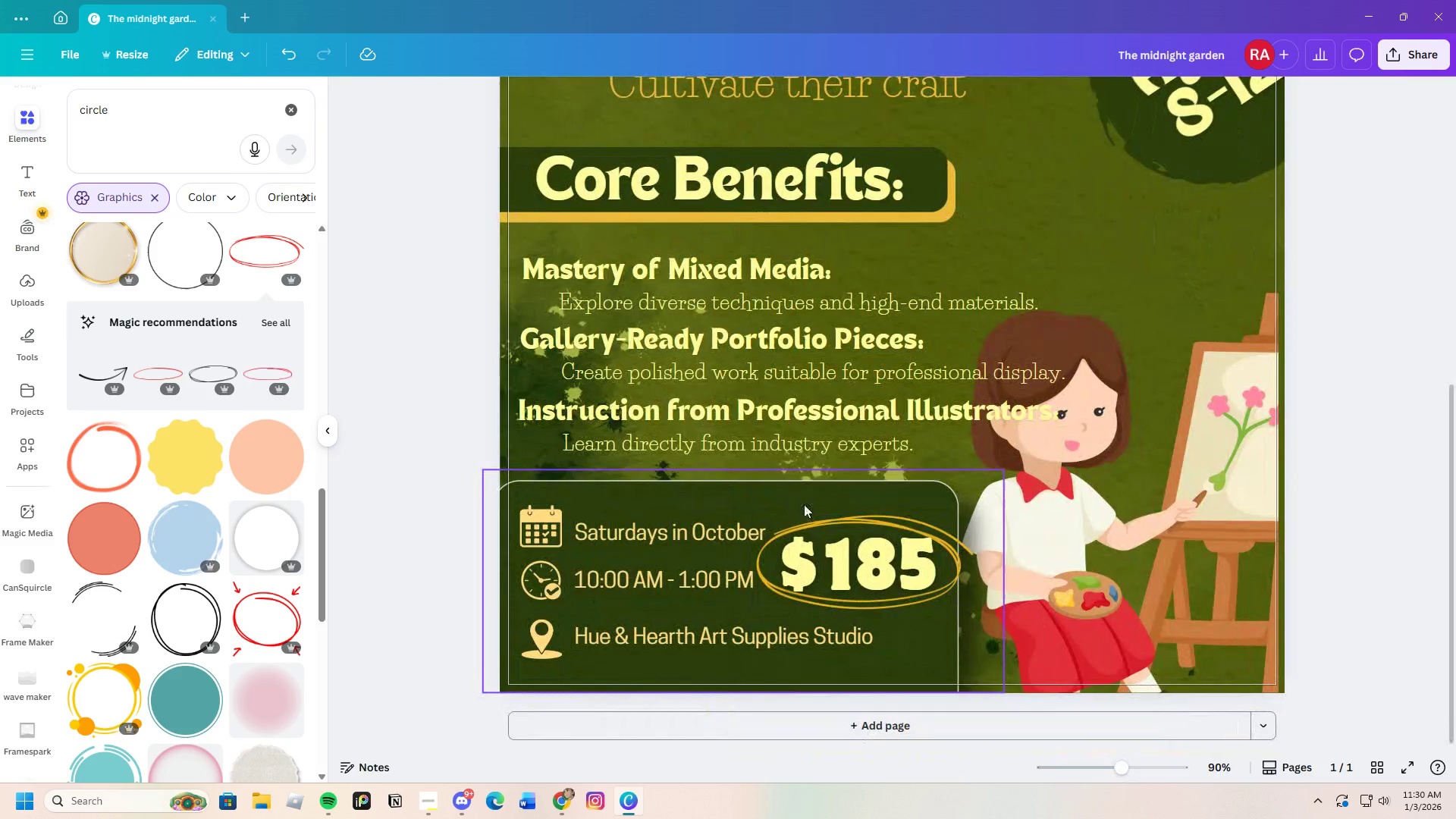 
left_click_drag(start_coordinate=[803, 504], to_coordinate=[885, 588])
 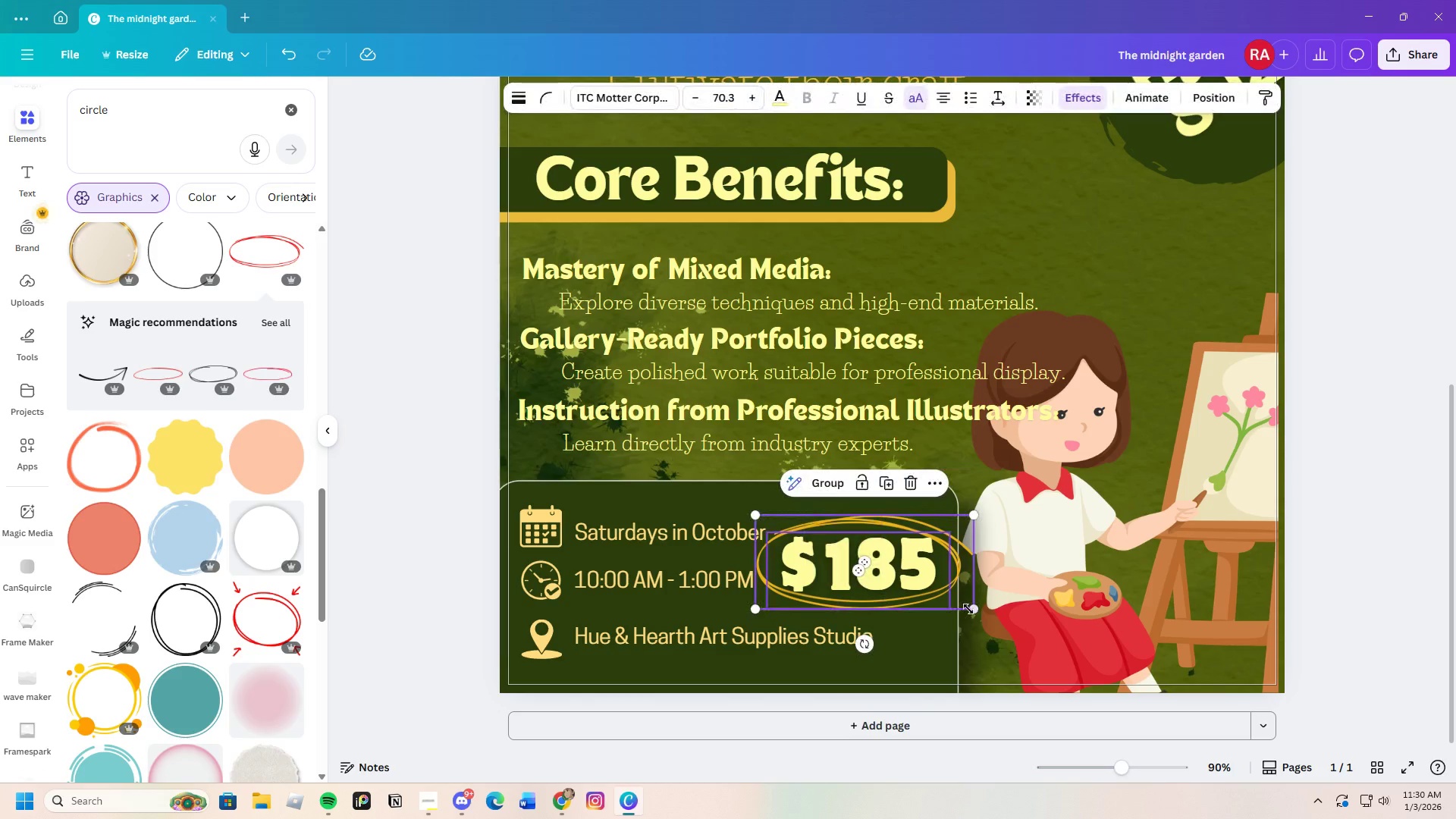 
left_click_drag(start_coordinate=[969, 608], to_coordinate=[927, 605])
 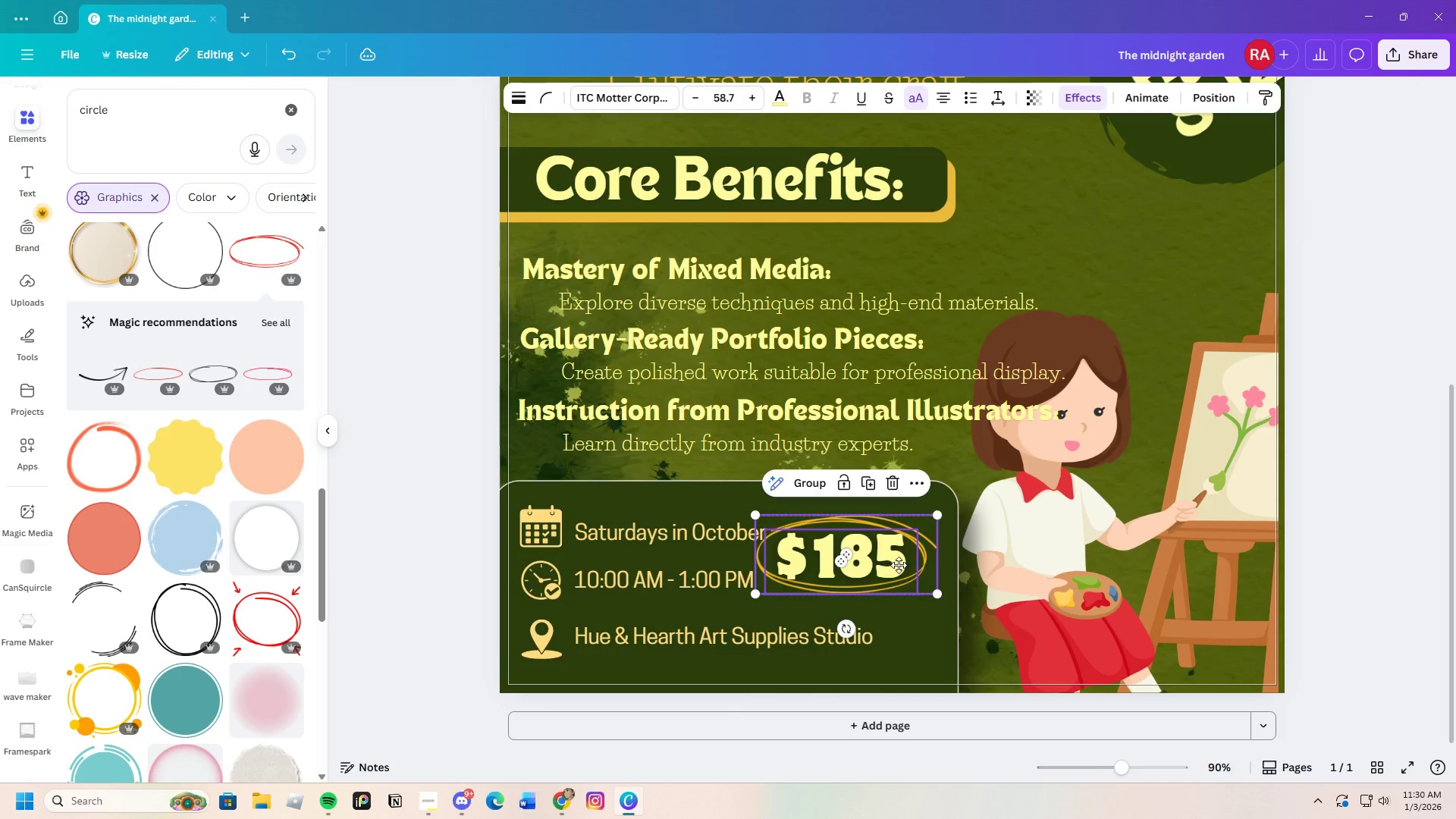 
left_click_drag(start_coordinate=[883, 557], to_coordinate=[896, 573])
 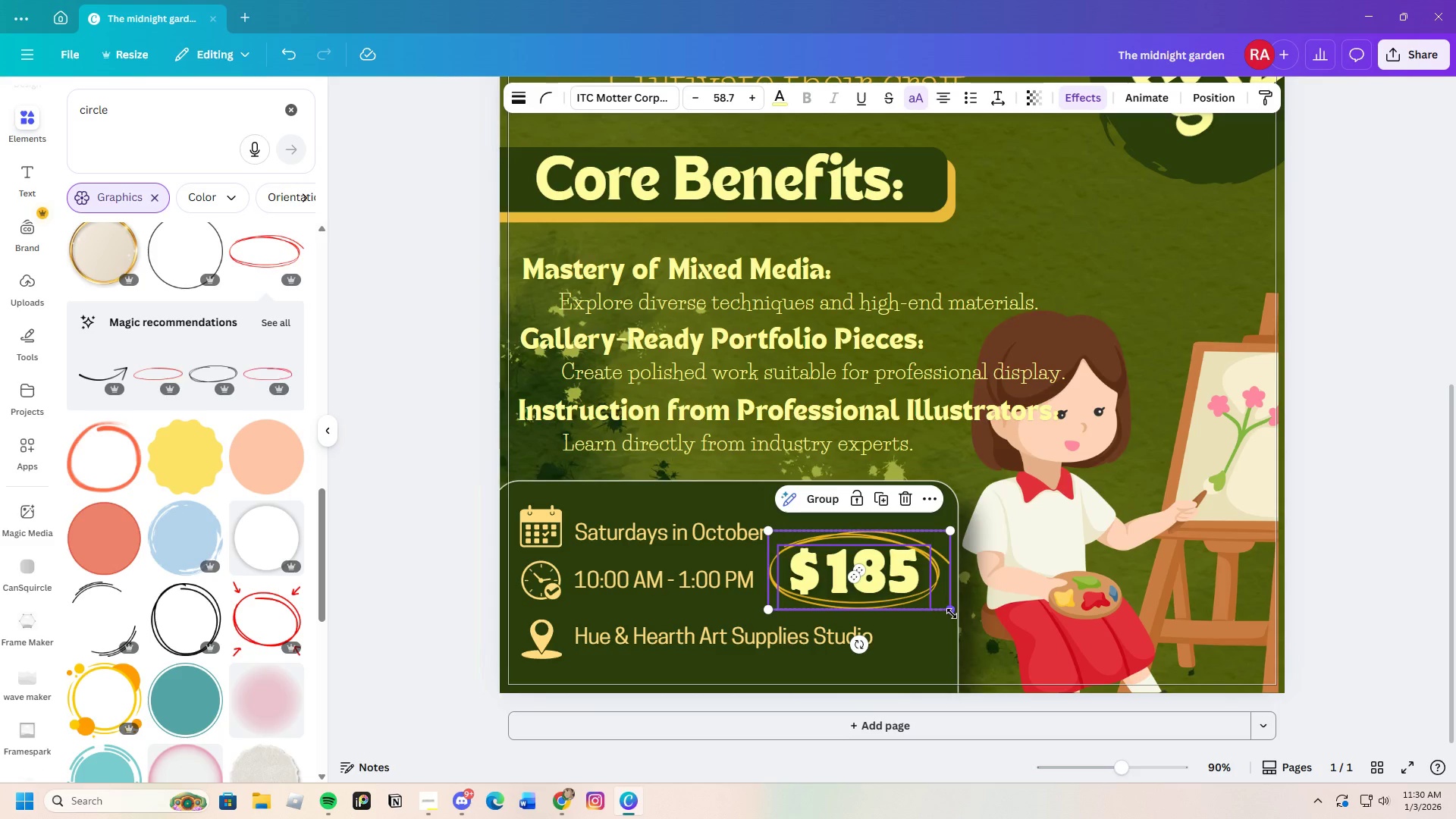 
left_click_drag(start_coordinate=[952, 613], to_coordinate=[924, 607])
 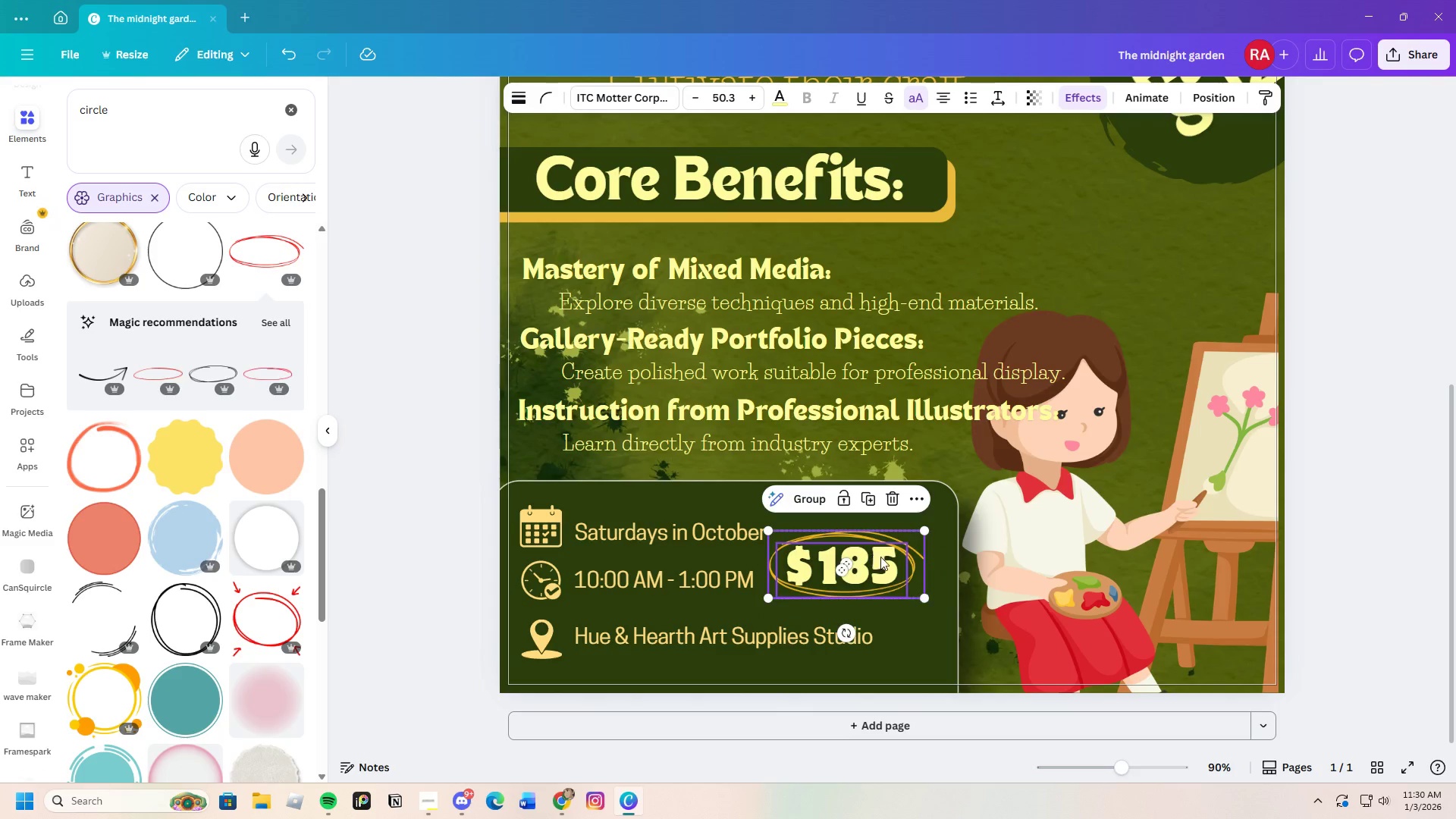 
left_click_drag(start_coordinate=[872, 554], to_coordinate=[895, 562])
 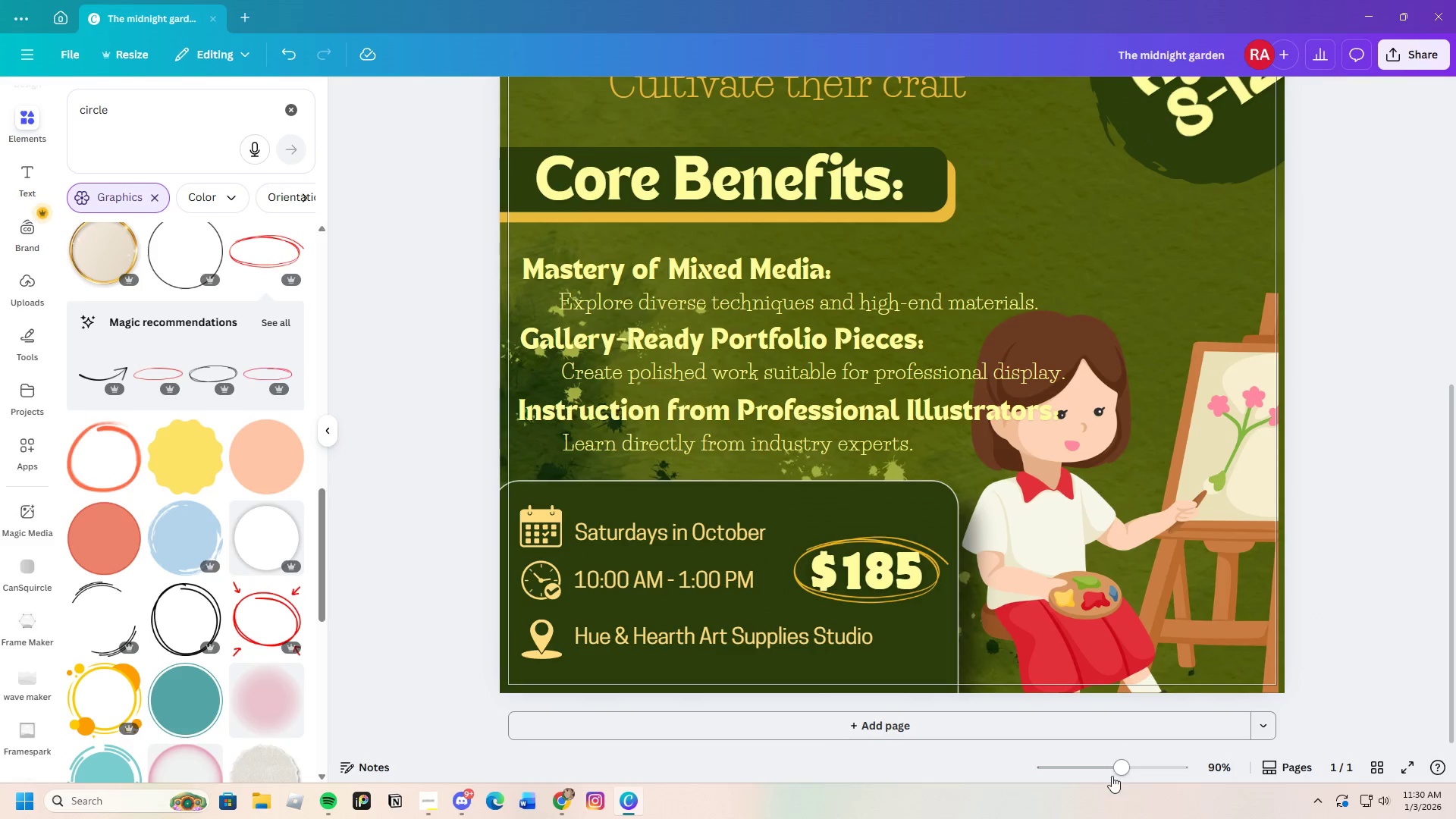 
left_click_drag(start_coordinate=[1122, 767], to_coordinate=[1107, 777])
 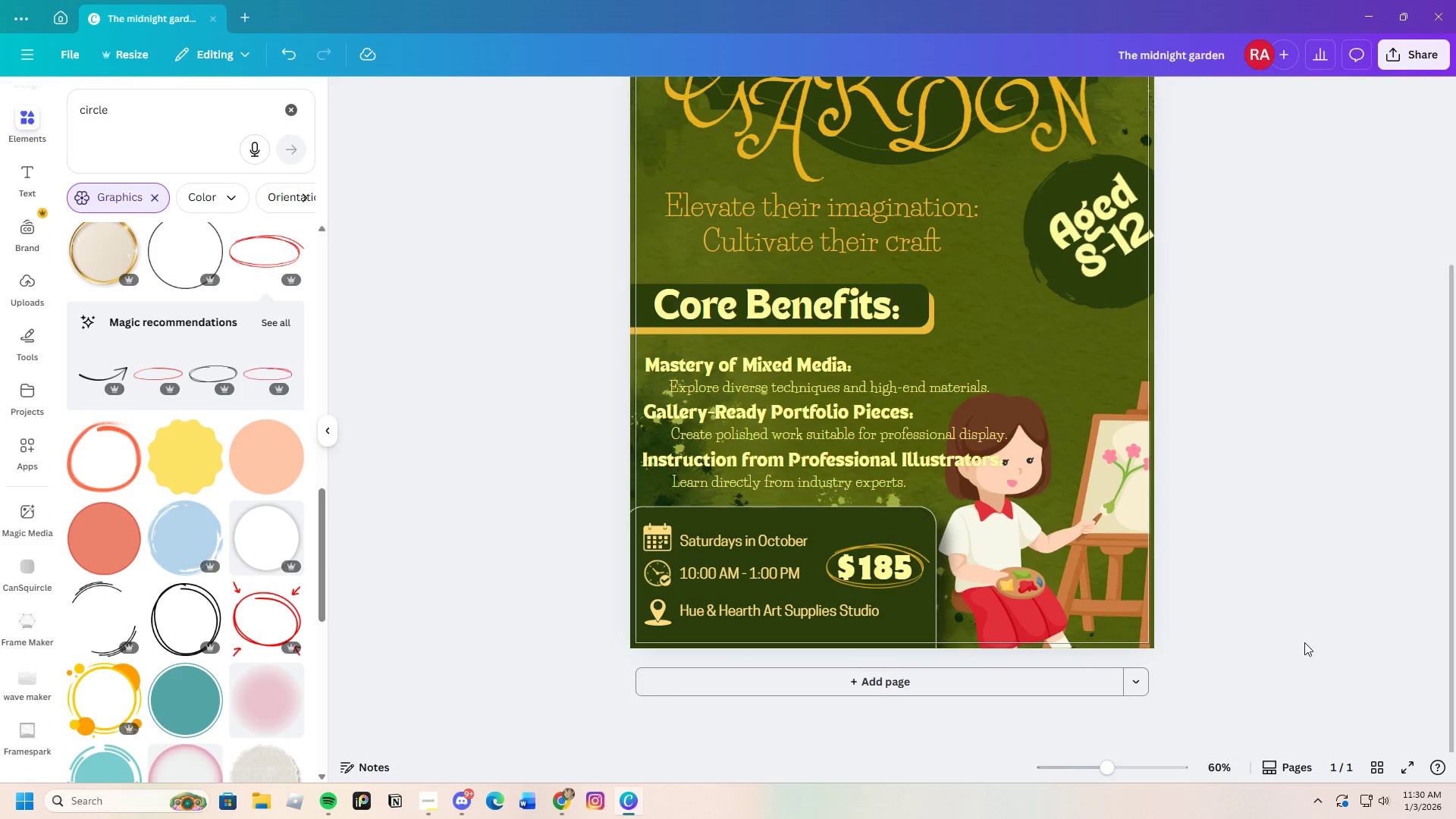 
scroll: coordinate [1304, 642], scroll_direction: up, amount: 1.0
 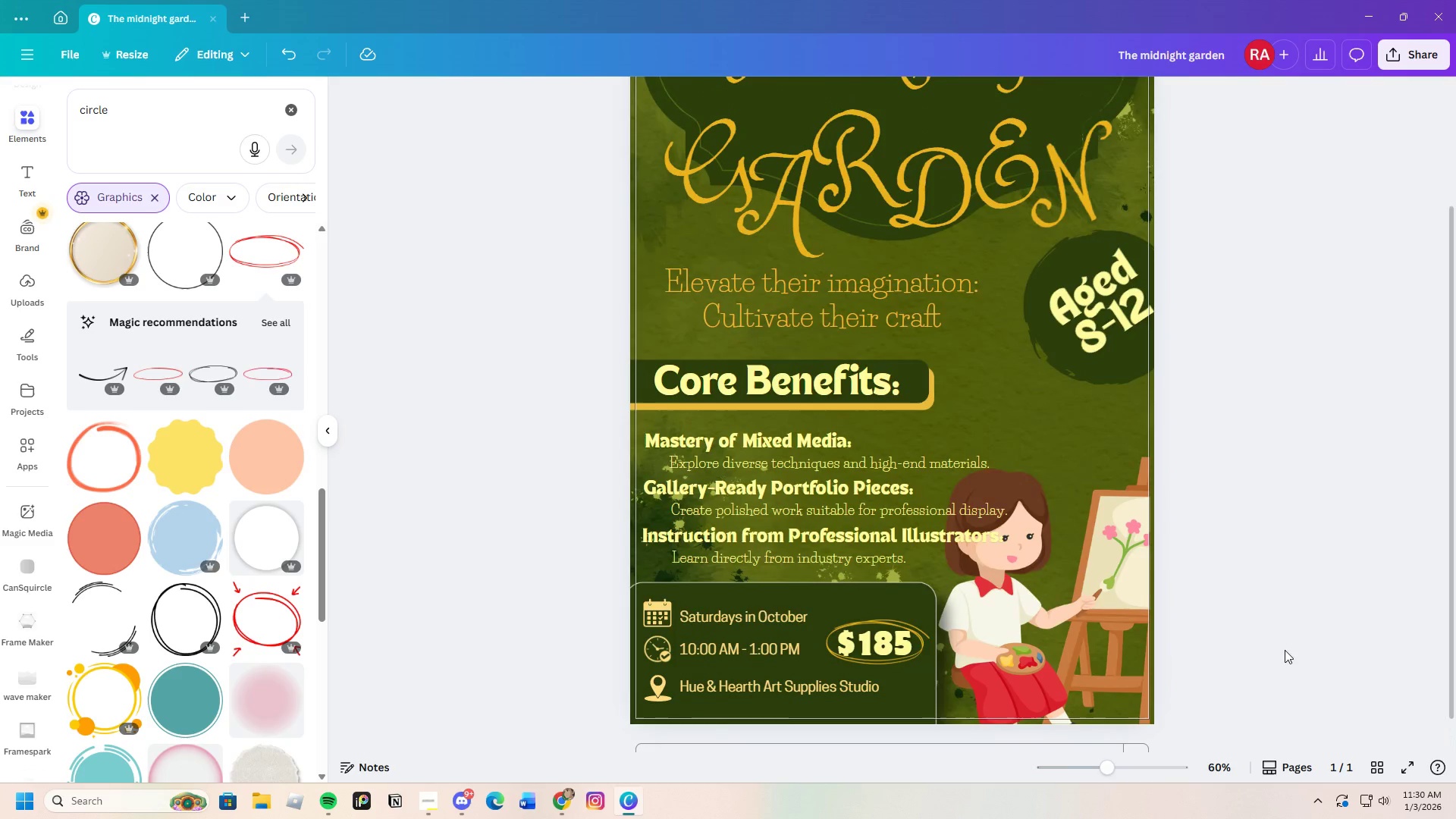 
scroll: coordinate [1283, 650], scroll_direction: down, amount: 2.0
 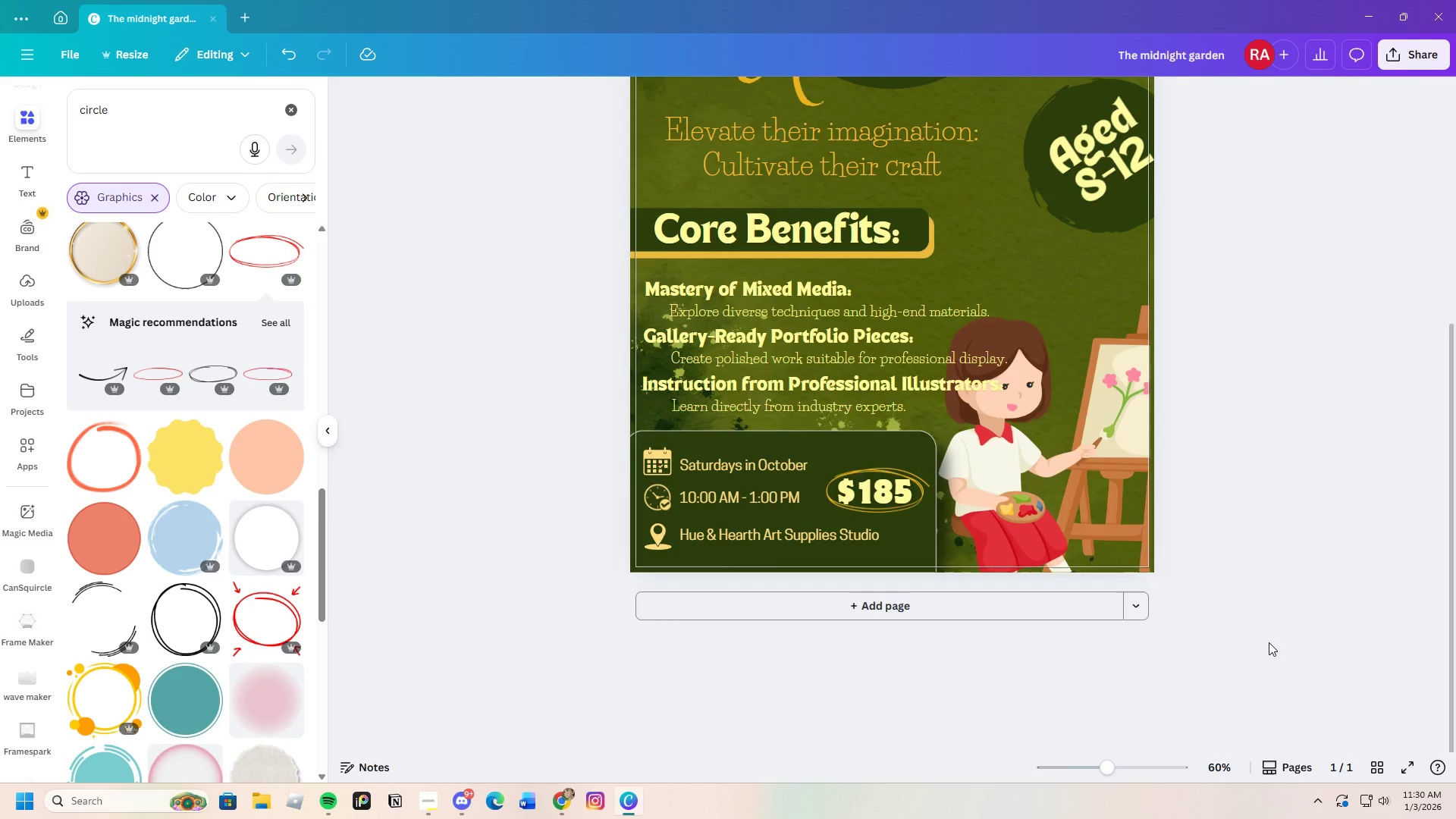 
scroll: coordinate [1266, 642], scroll_direction: up, amount: 2.0
 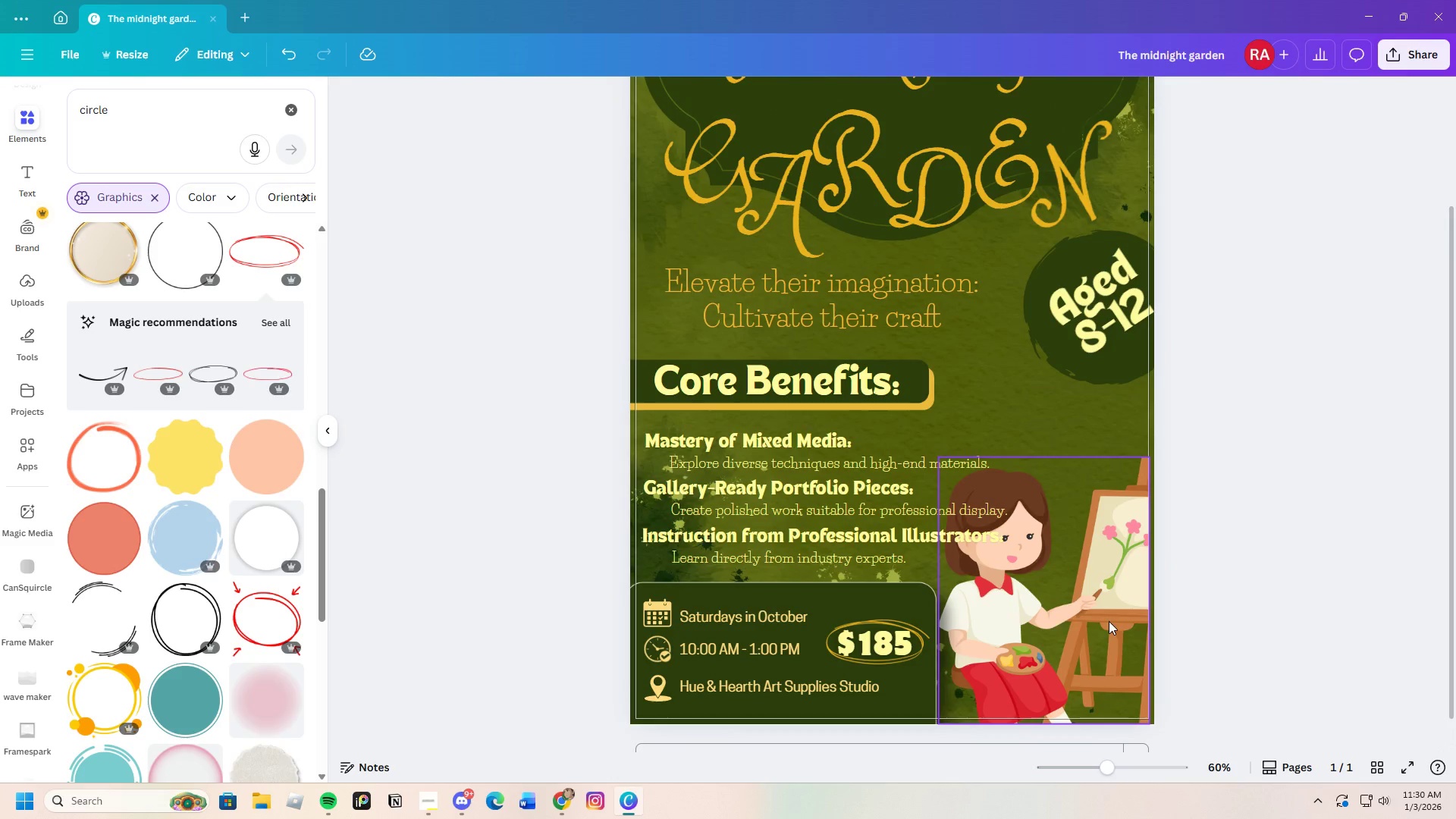 
left_click_drag(start_coordinate=[1046, 615], to_coordinate=[1065, 623])
 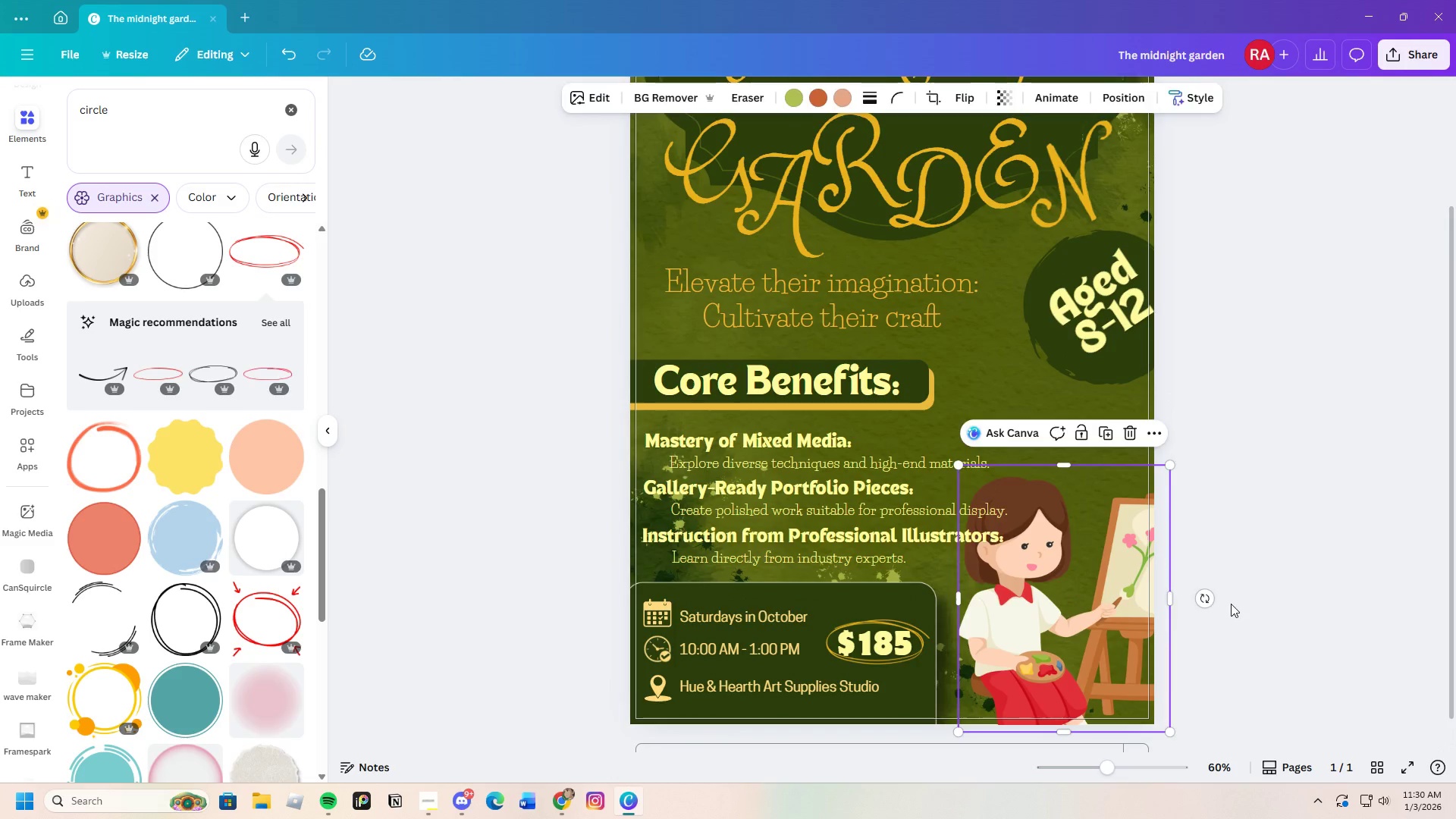 
left_click([1231, 604])
 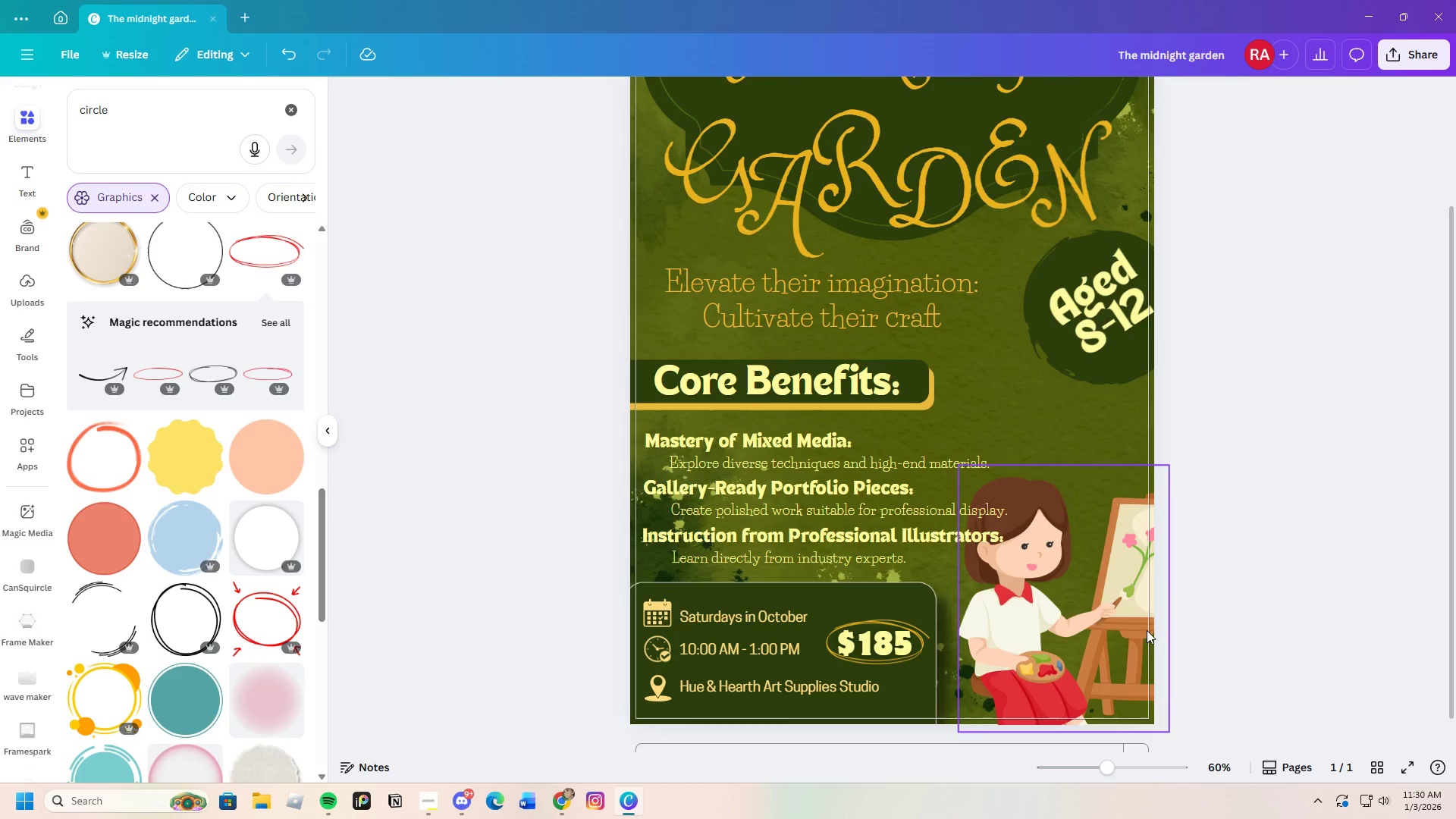 
scroll: coordinate [1142, 630], scroll_direction: up, amount: 2.0
 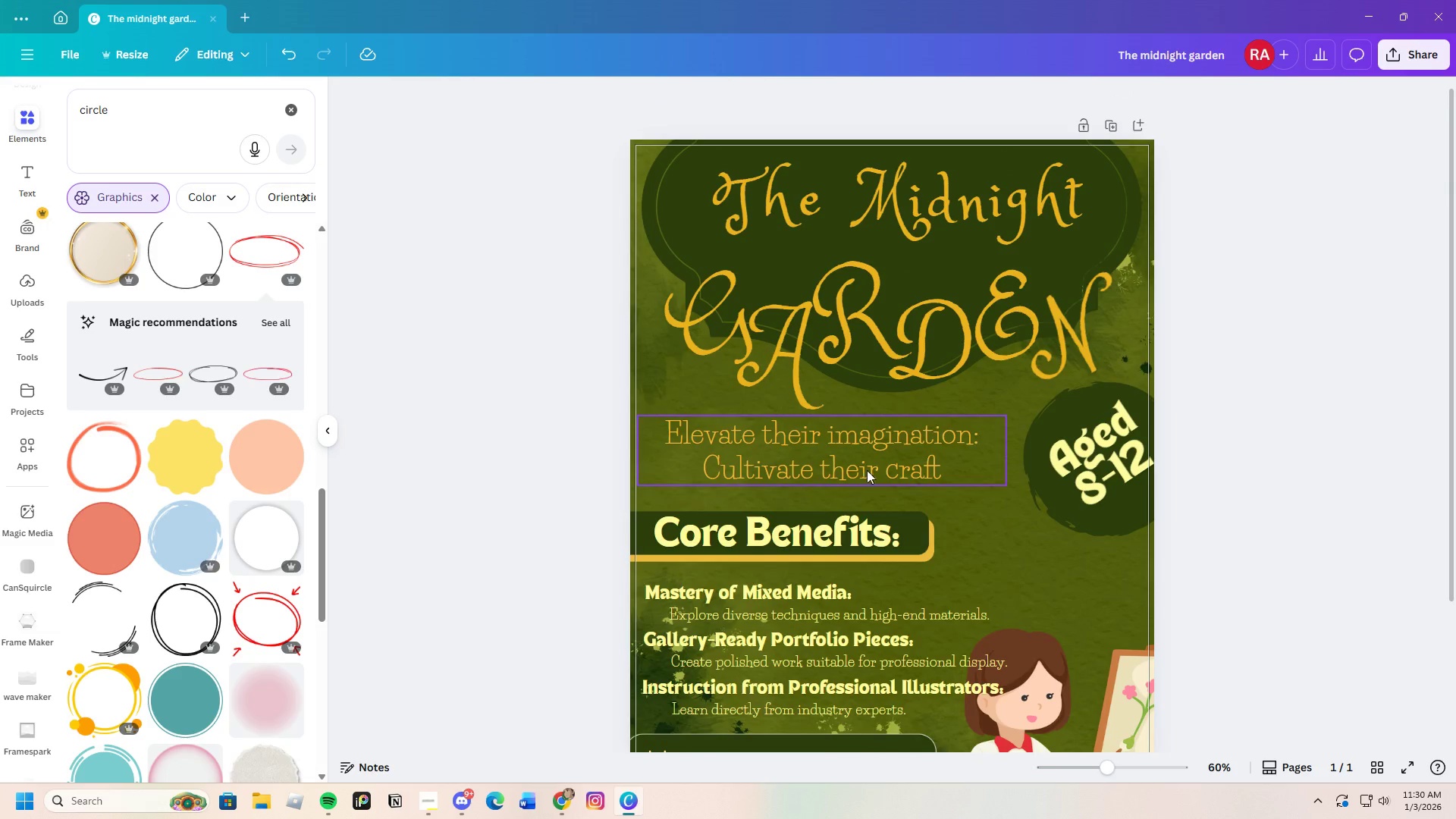 
left_click_drag(start_coordinate=[873, 462], to_coordinate=[903, 460])
 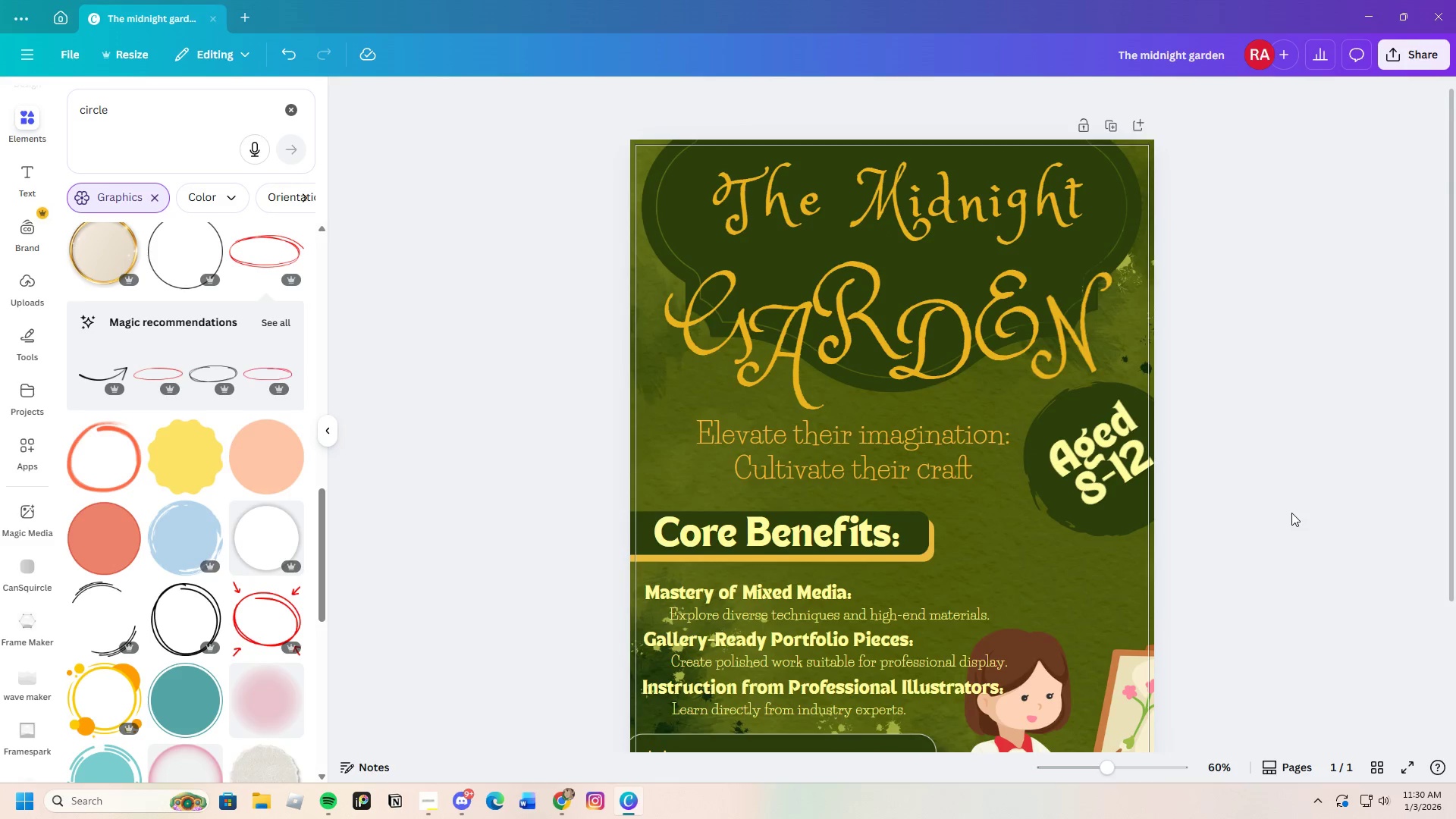 
scroll: coordinate [1225, 582], scroll_direction: down, amount: 3.0
 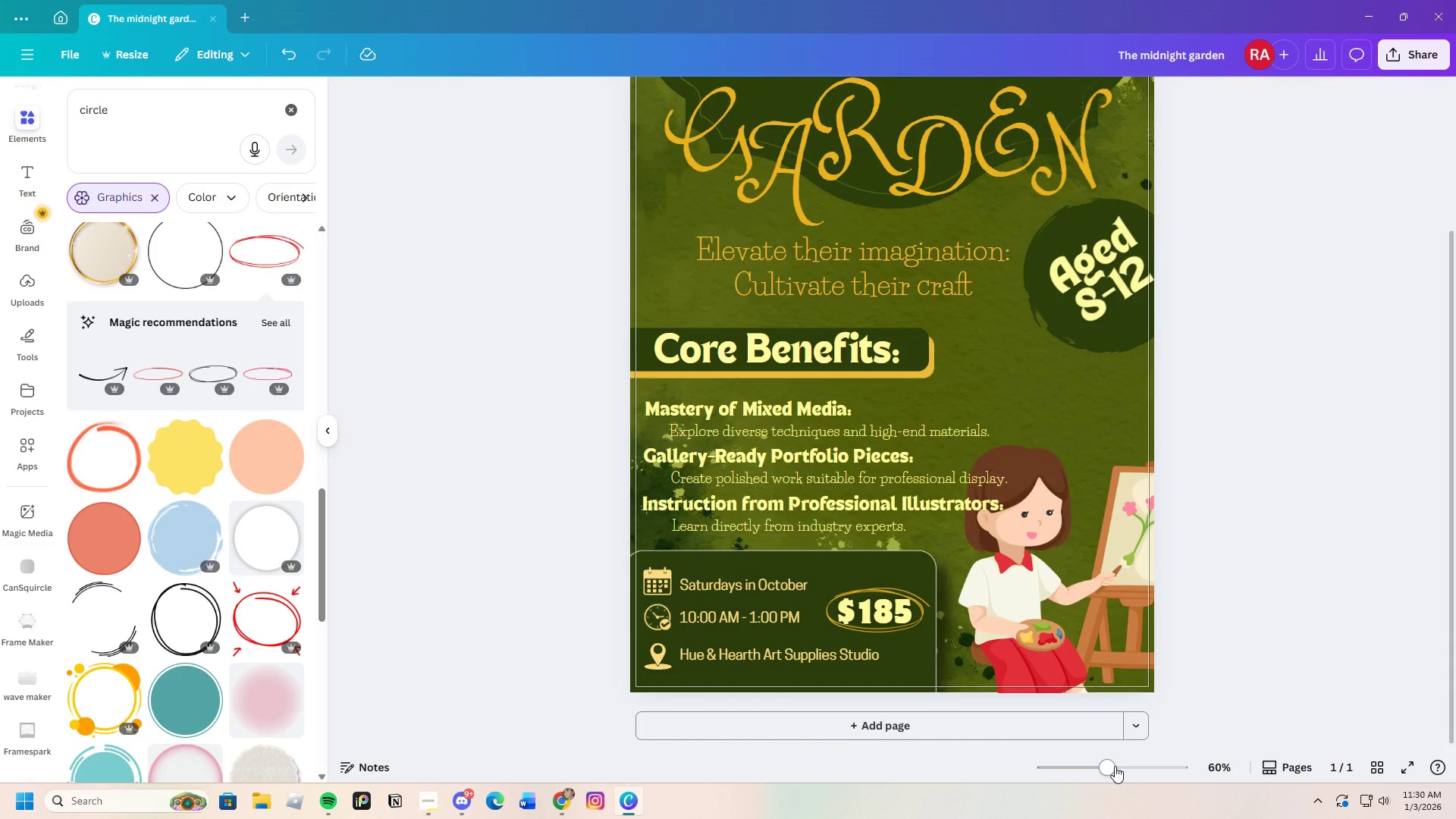 
left_click_drag(start_coordinate=[1109, 769], to_coordinate=[1093, 783])
 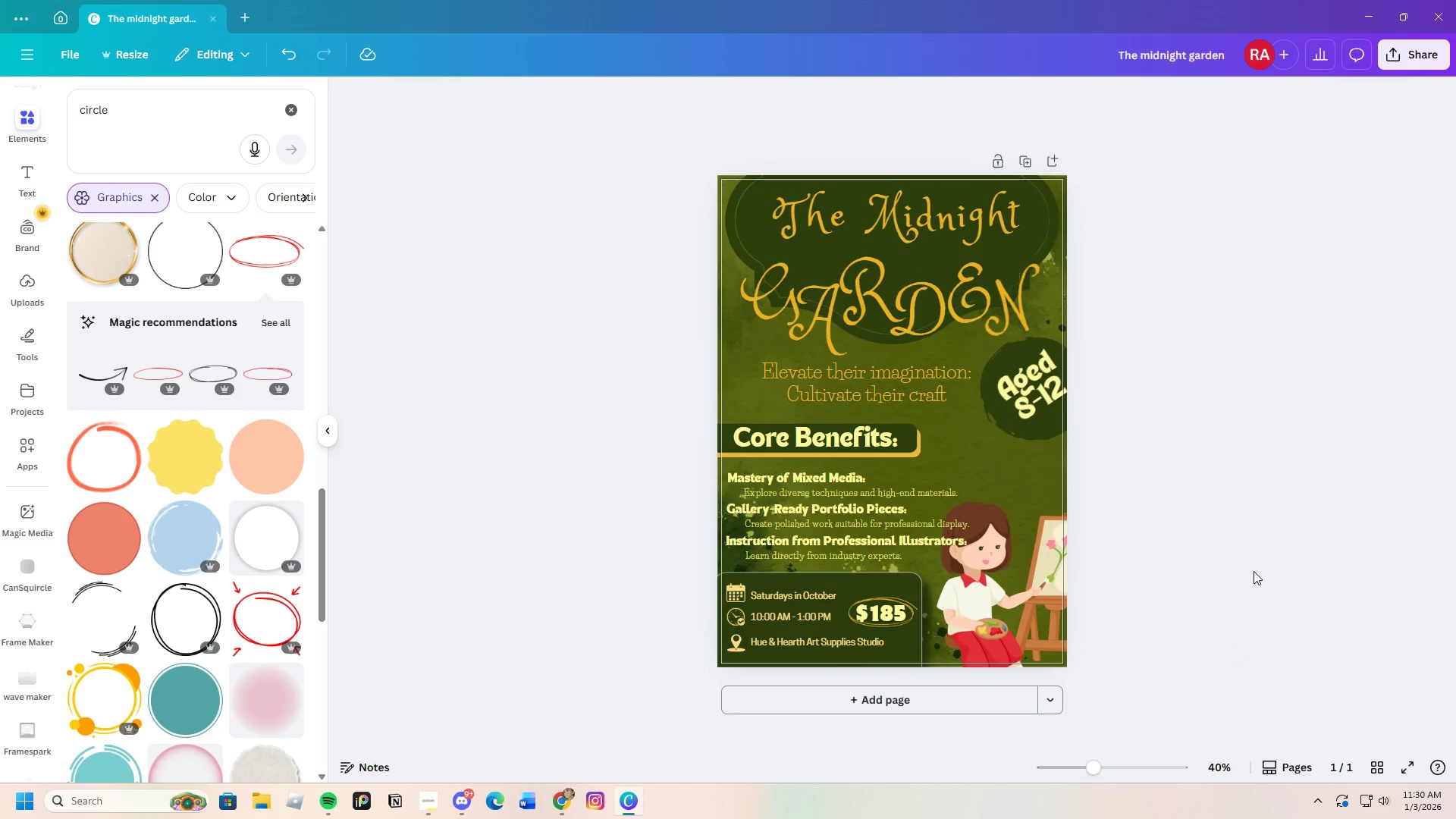 
scroll: coordinate [1253, 571], scroll_direction: up, amount: 1.0
 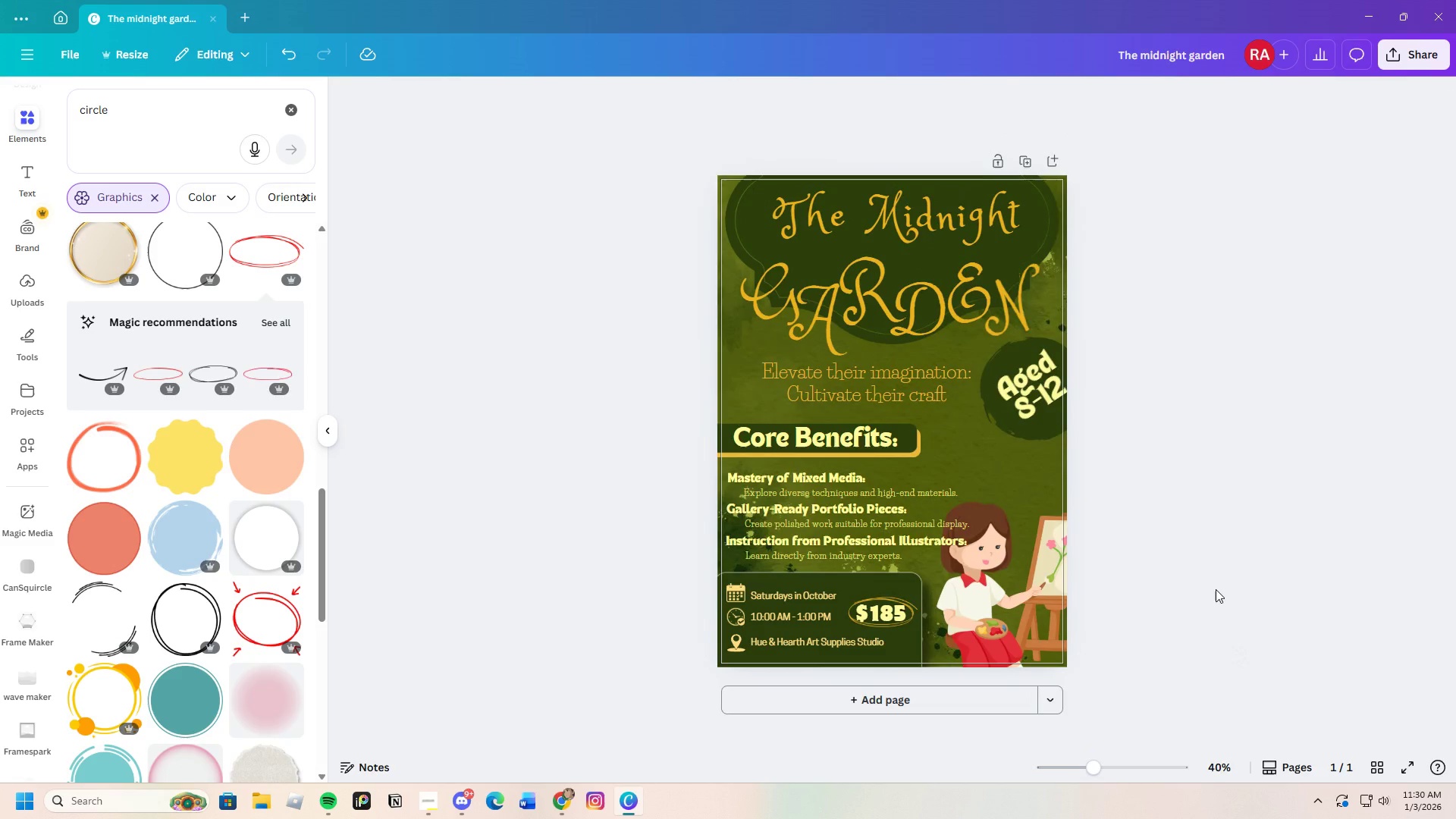 
scroll: coordinate [1215, 585], scroll_direction: down, amount: 1.0
 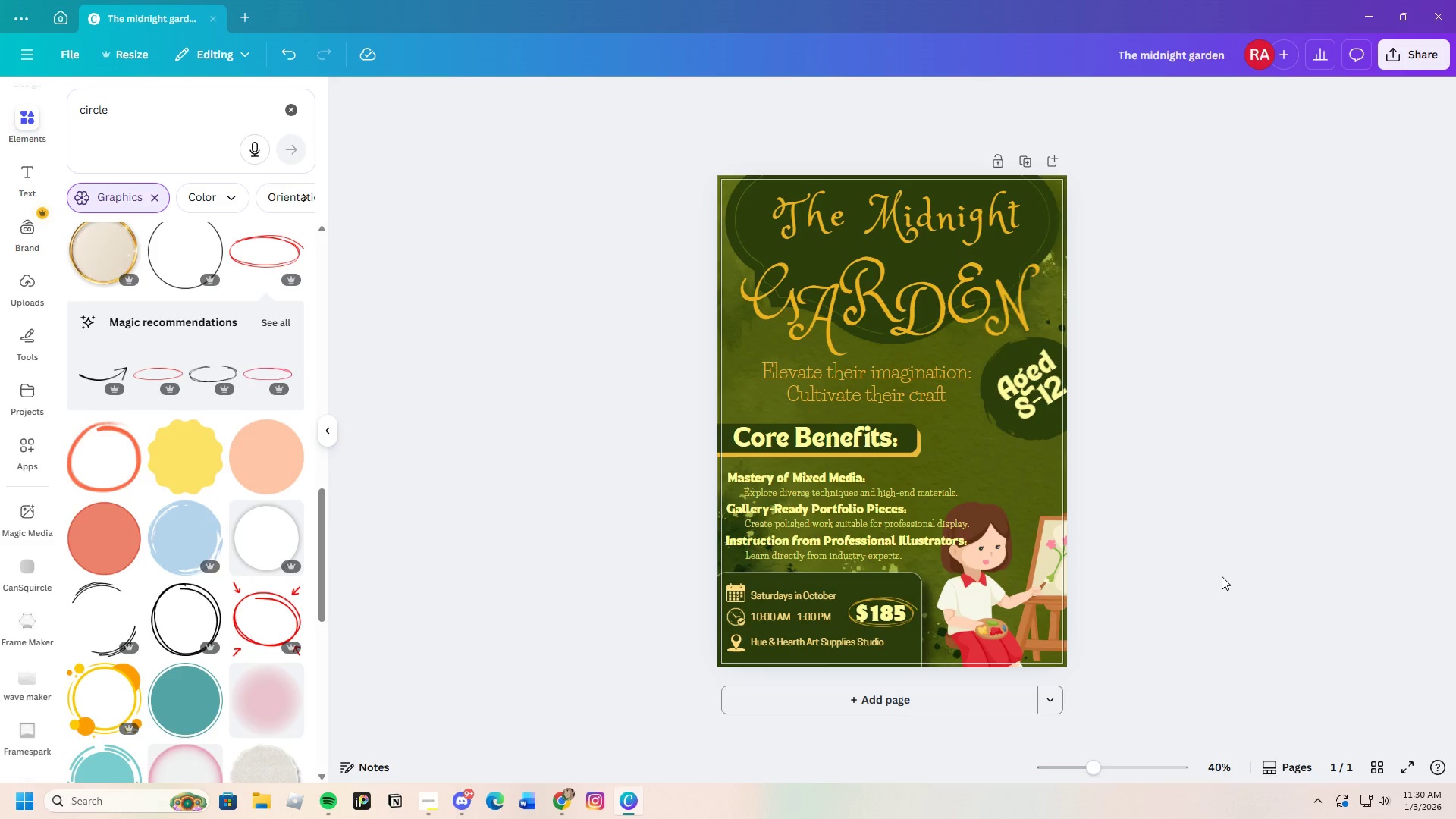 
wait(9.97)
 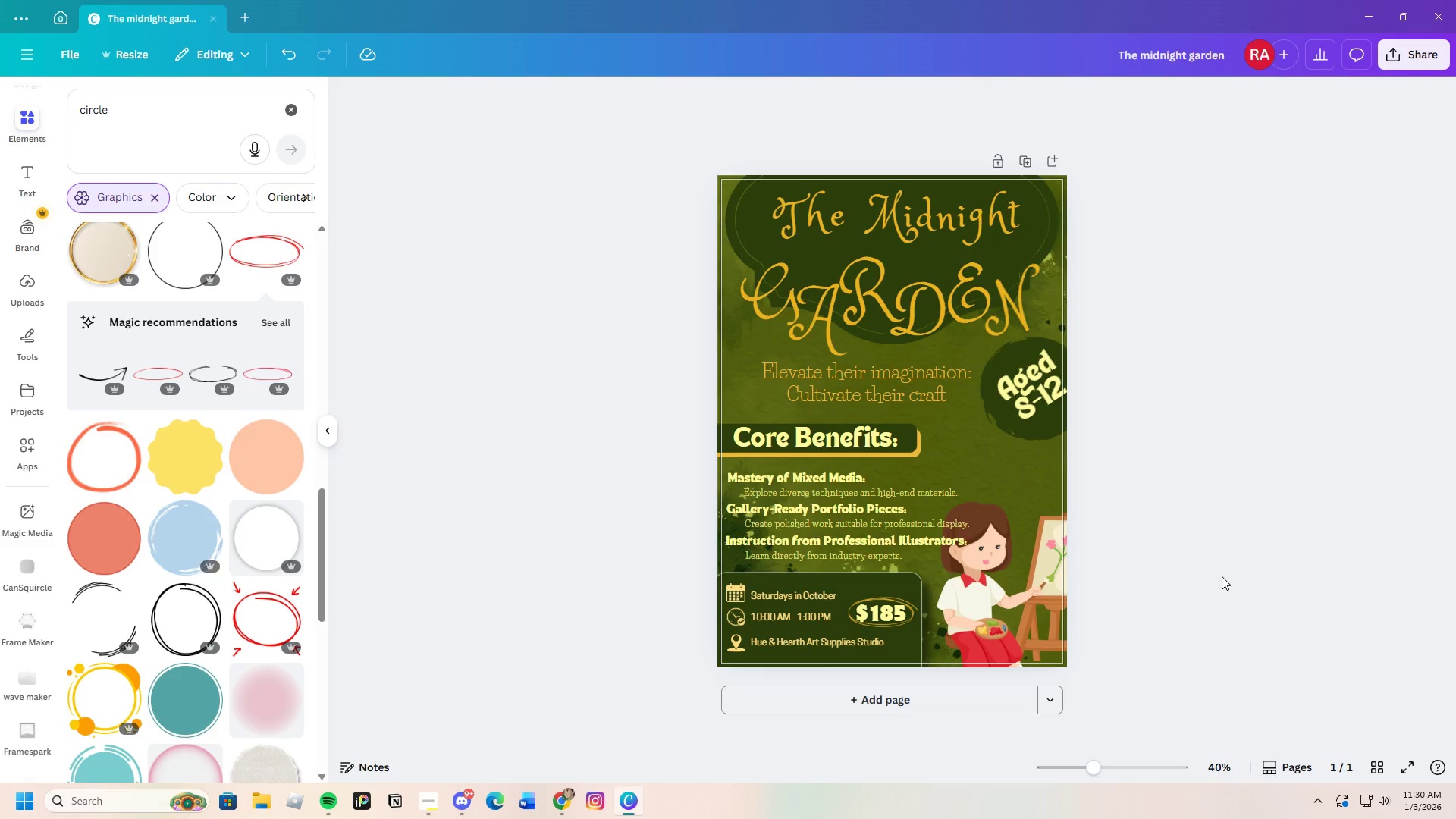 
left_click([1022, 389])
 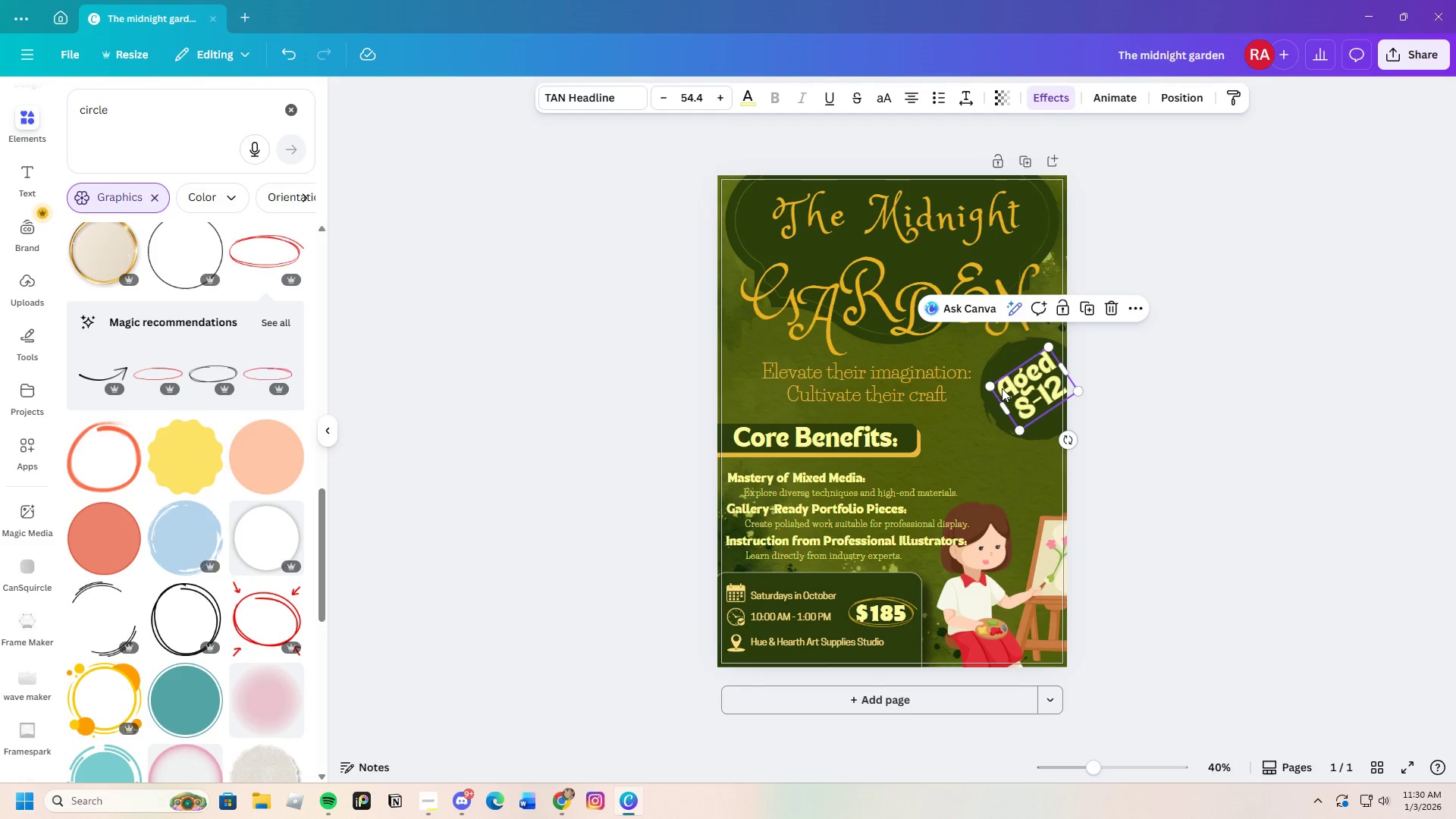 
left_click([1002, 388])
 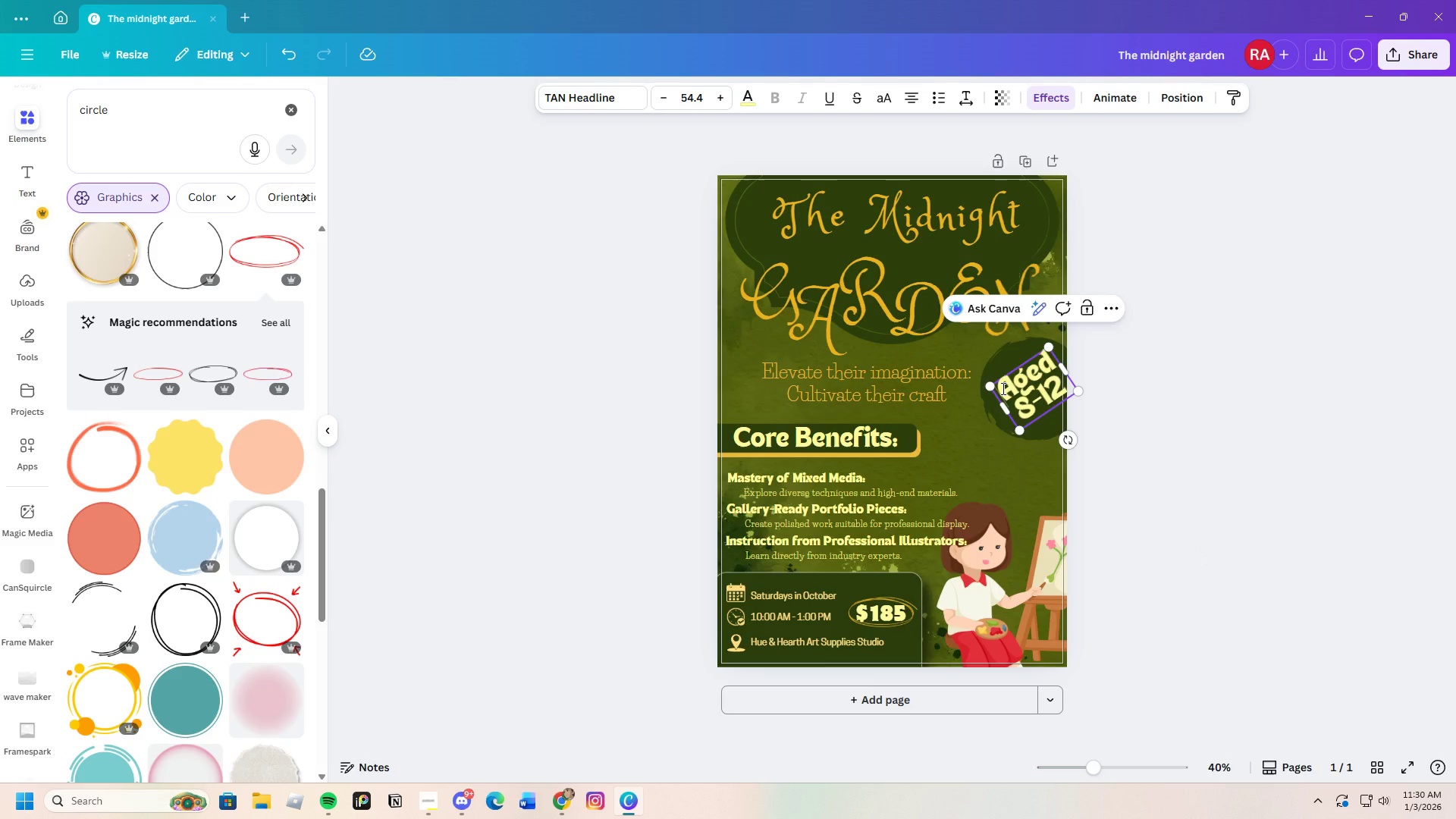 
left_click_drag(start_coordinate=[1002, 388], to_coordinate=[1075, 407])
 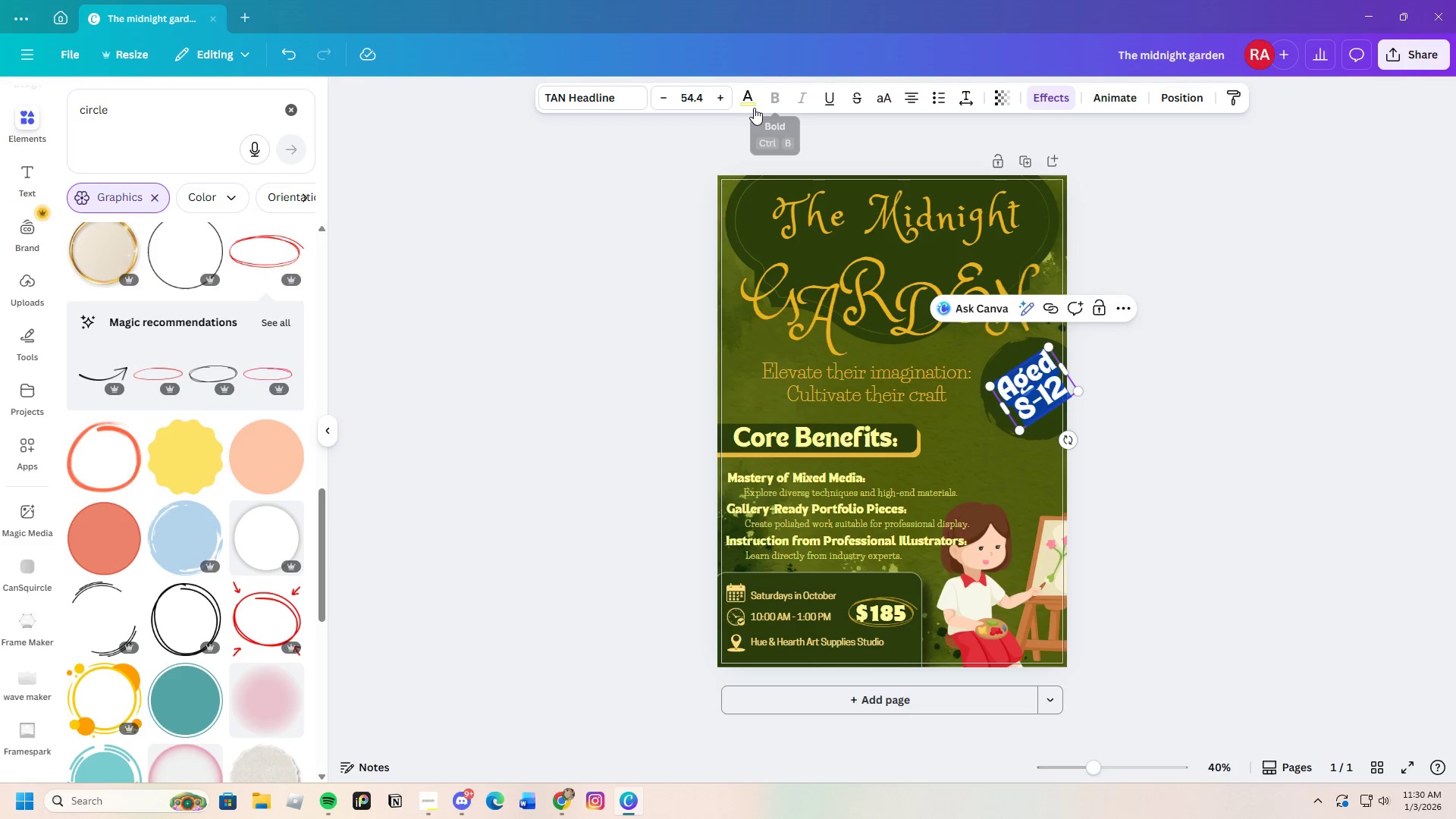 
left_click([754, 108])
 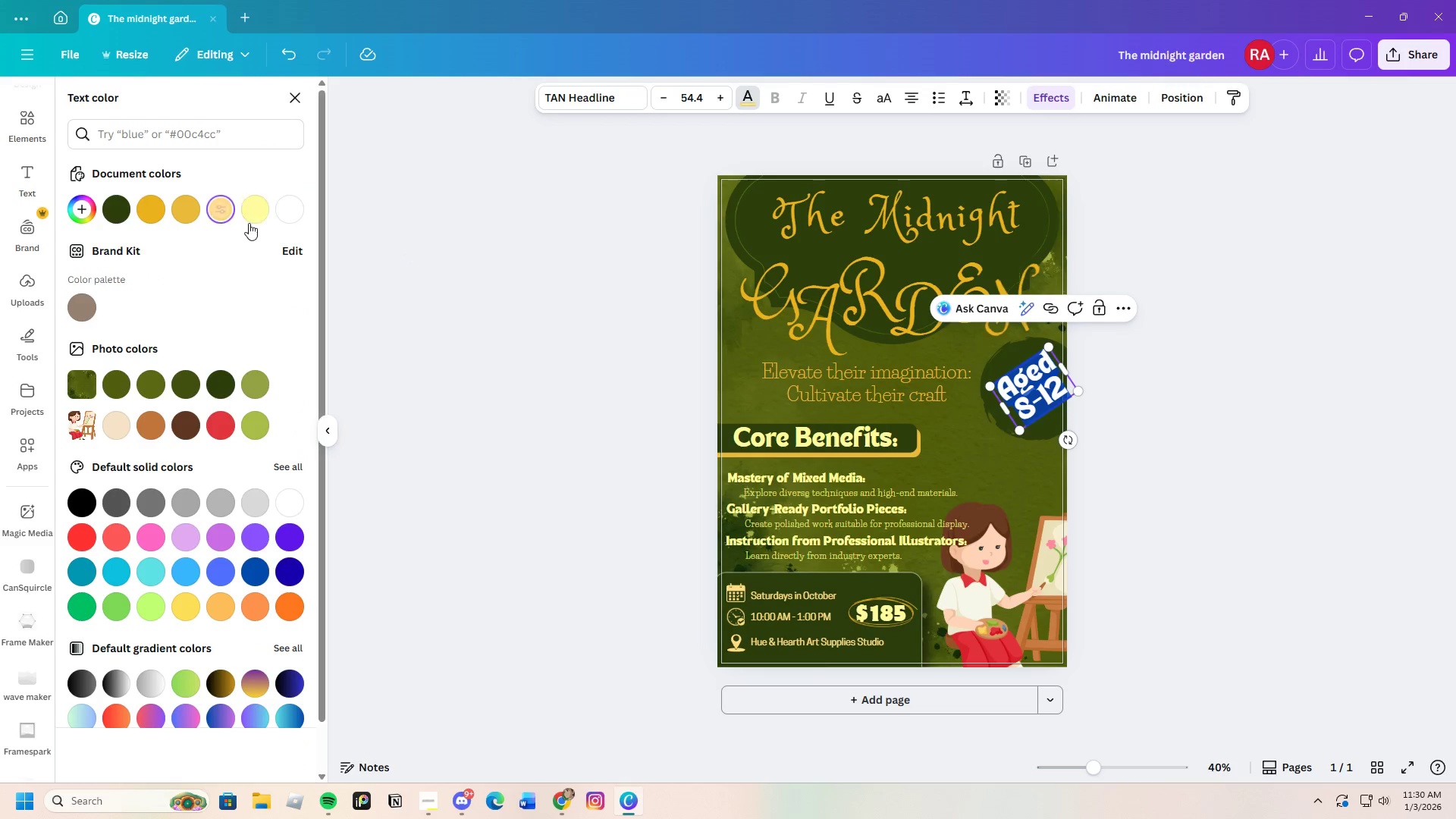 
left_click_drag(start_coordinate=[1091, 431], to_coordinate=[1095, 432])
 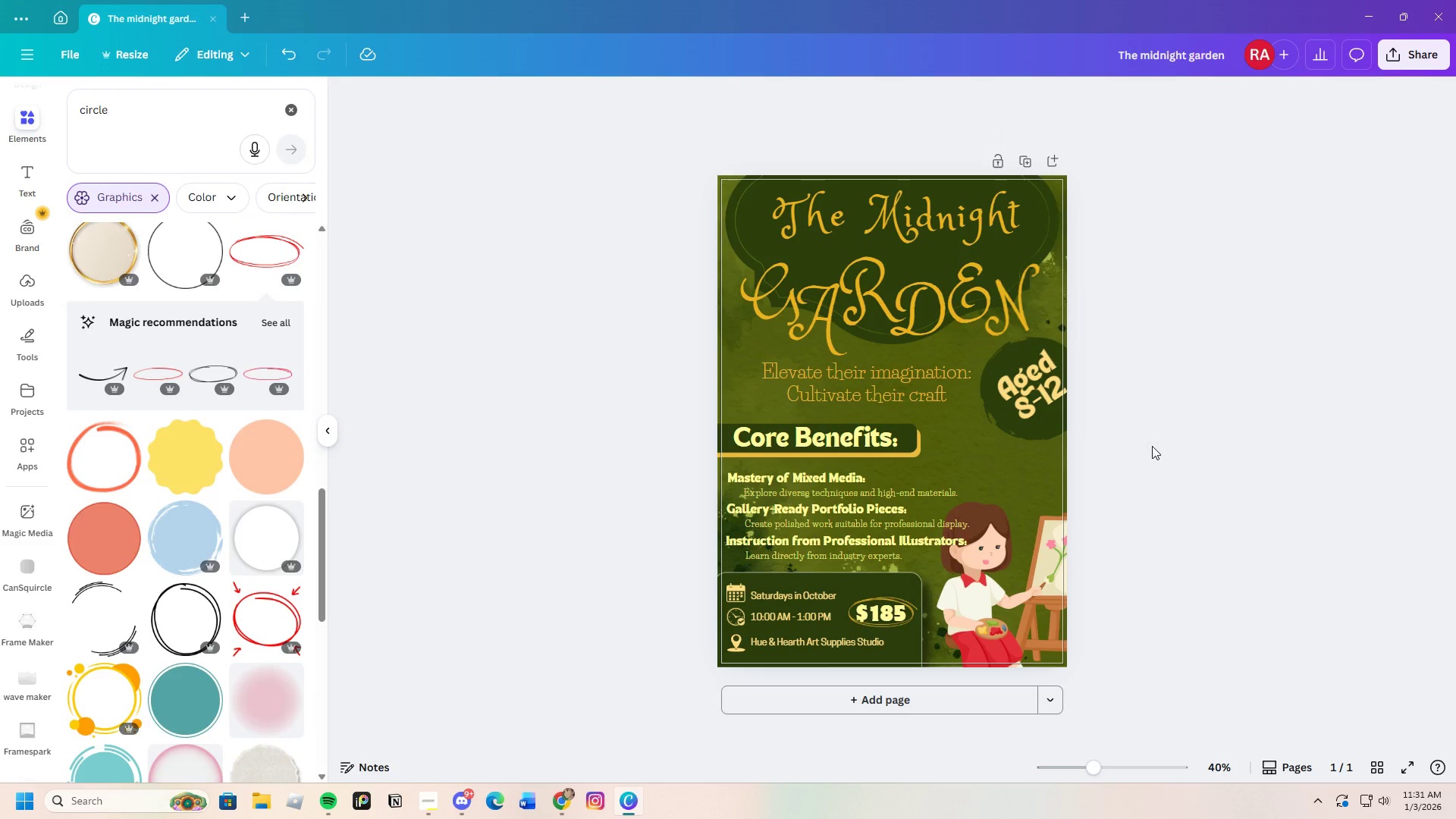 
double_click([1152, 446])
 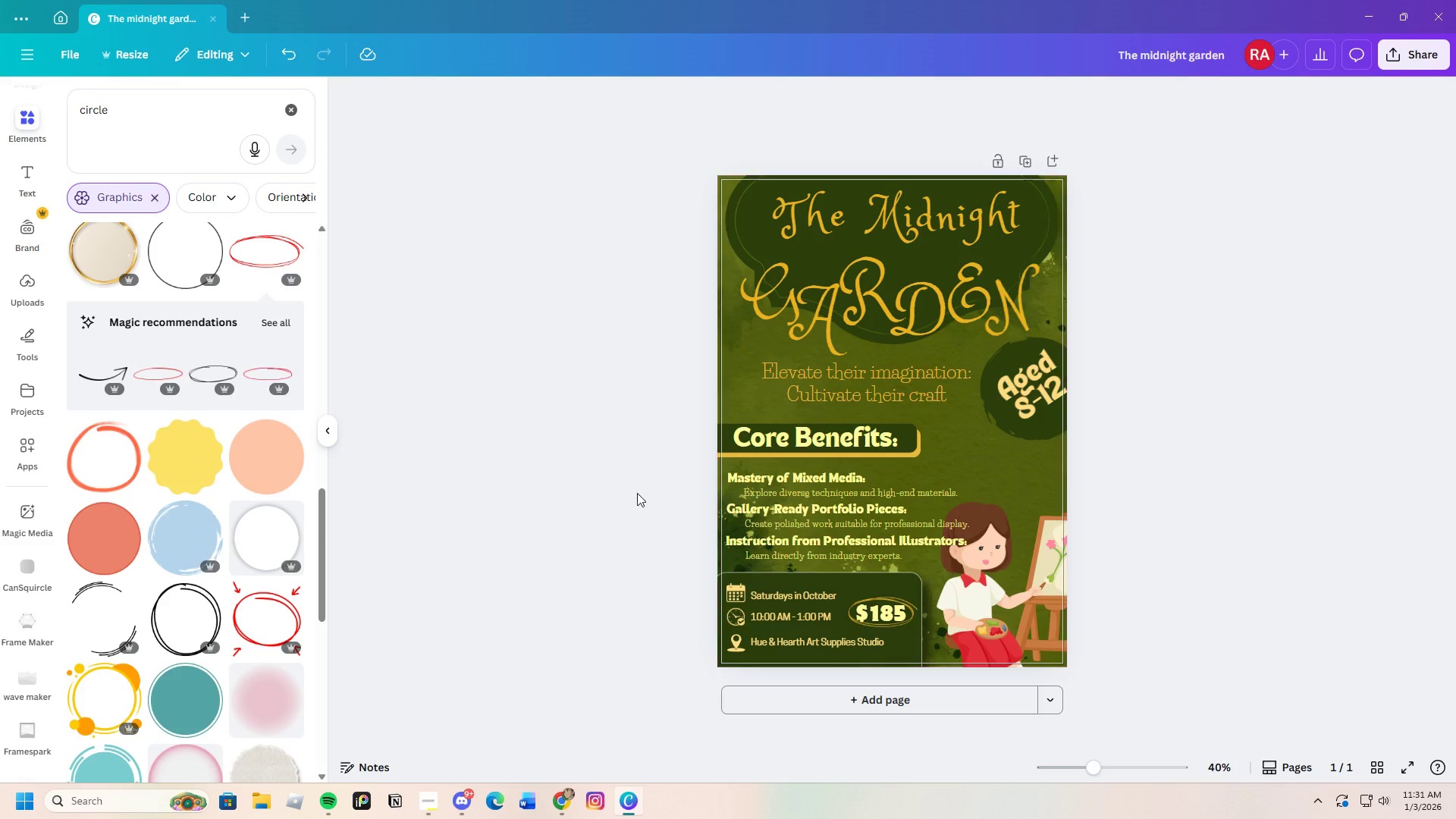 
wait(6.77)
 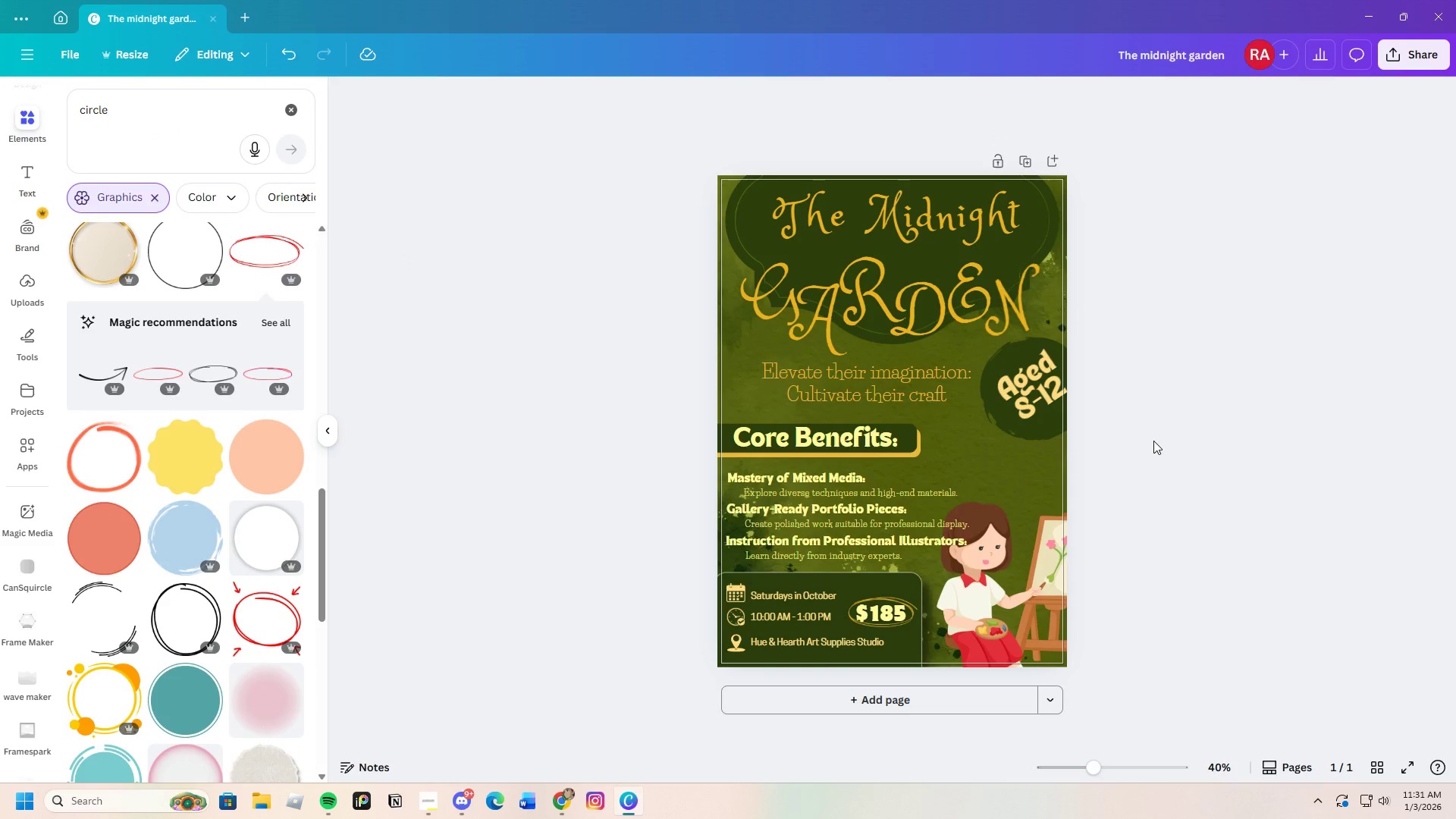 
left_click([559, 803])
 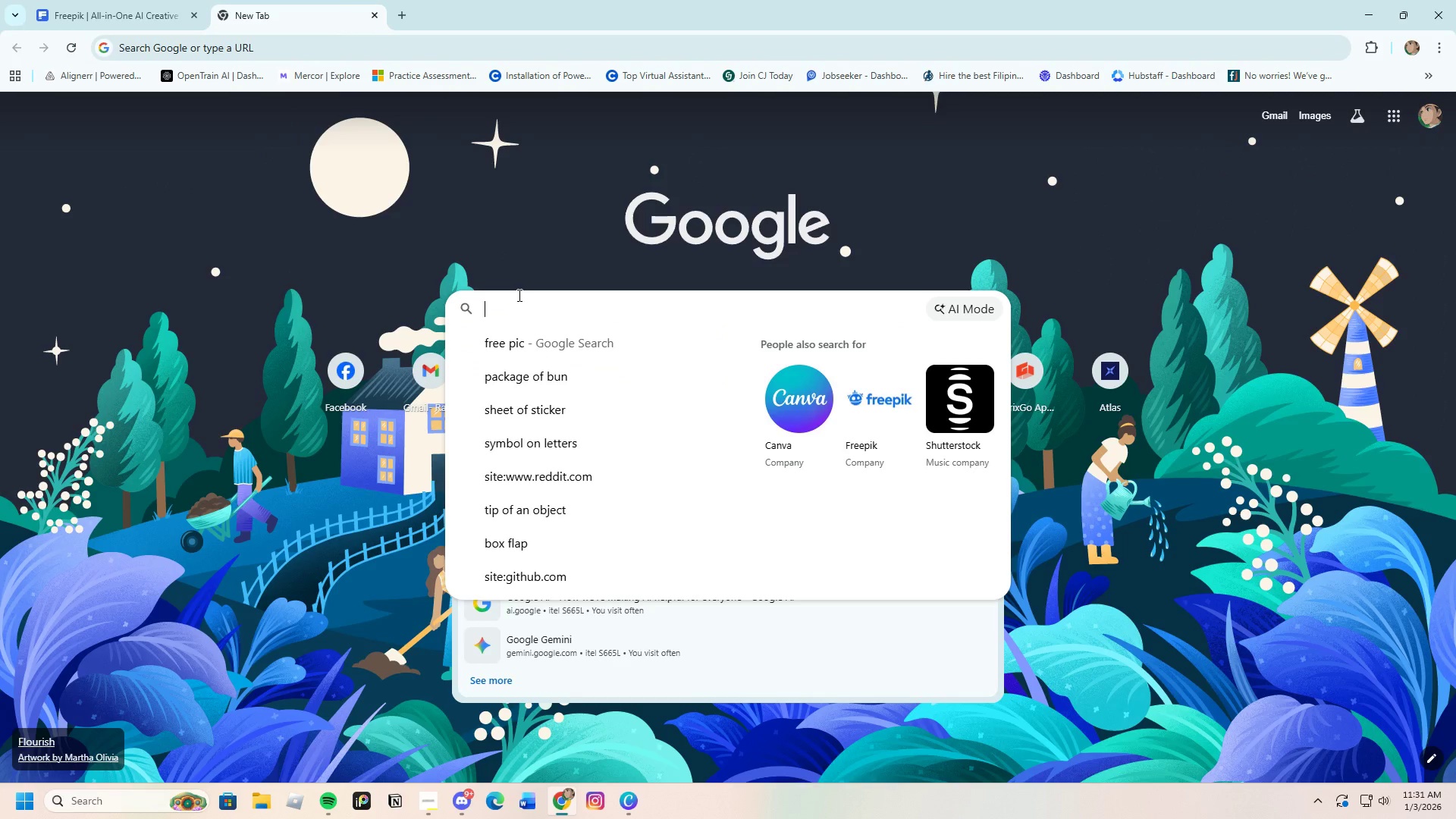 
type(QR CODE GE)
 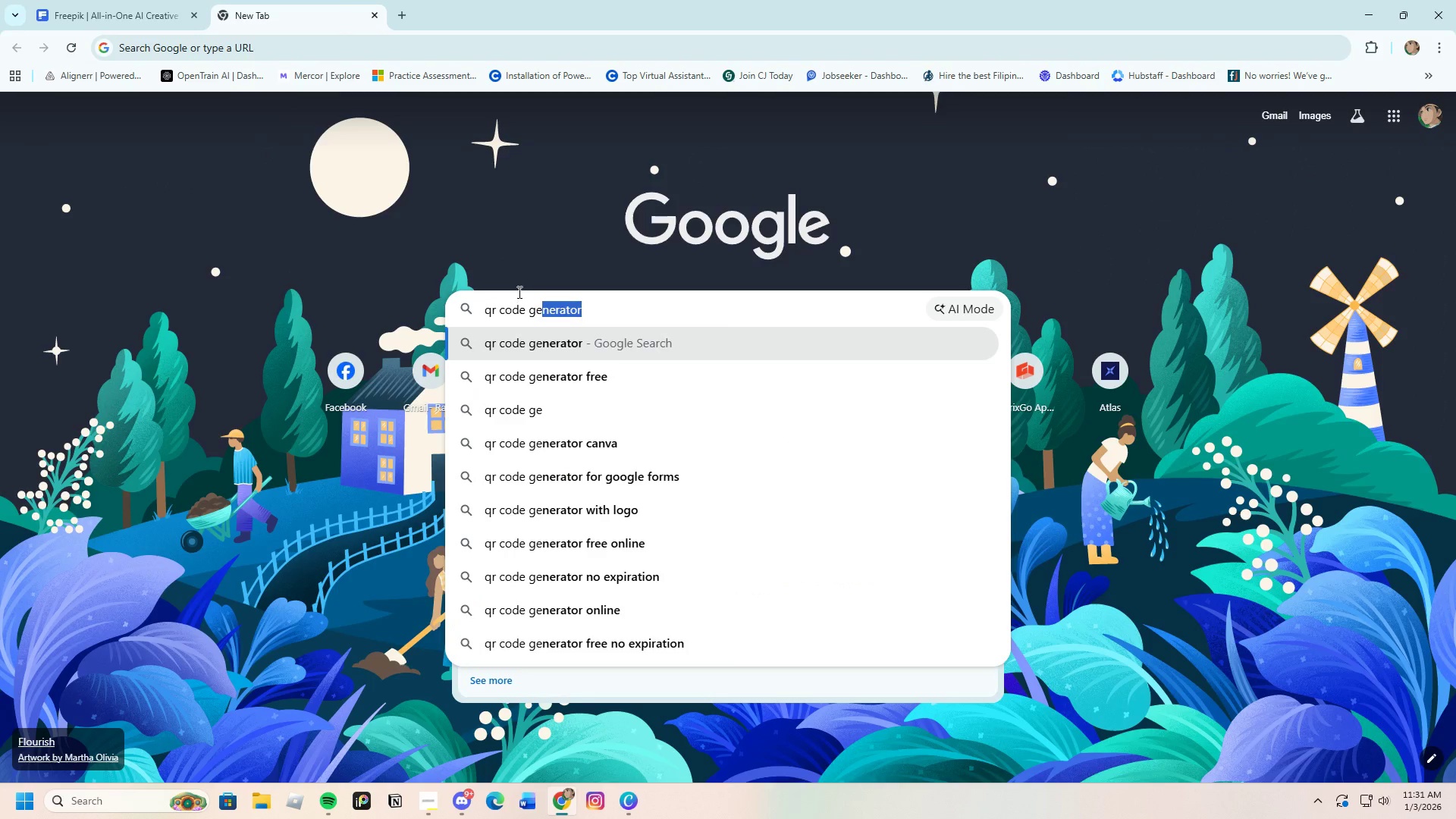 
hold_key(key=CapsLock, duration=0.38)
 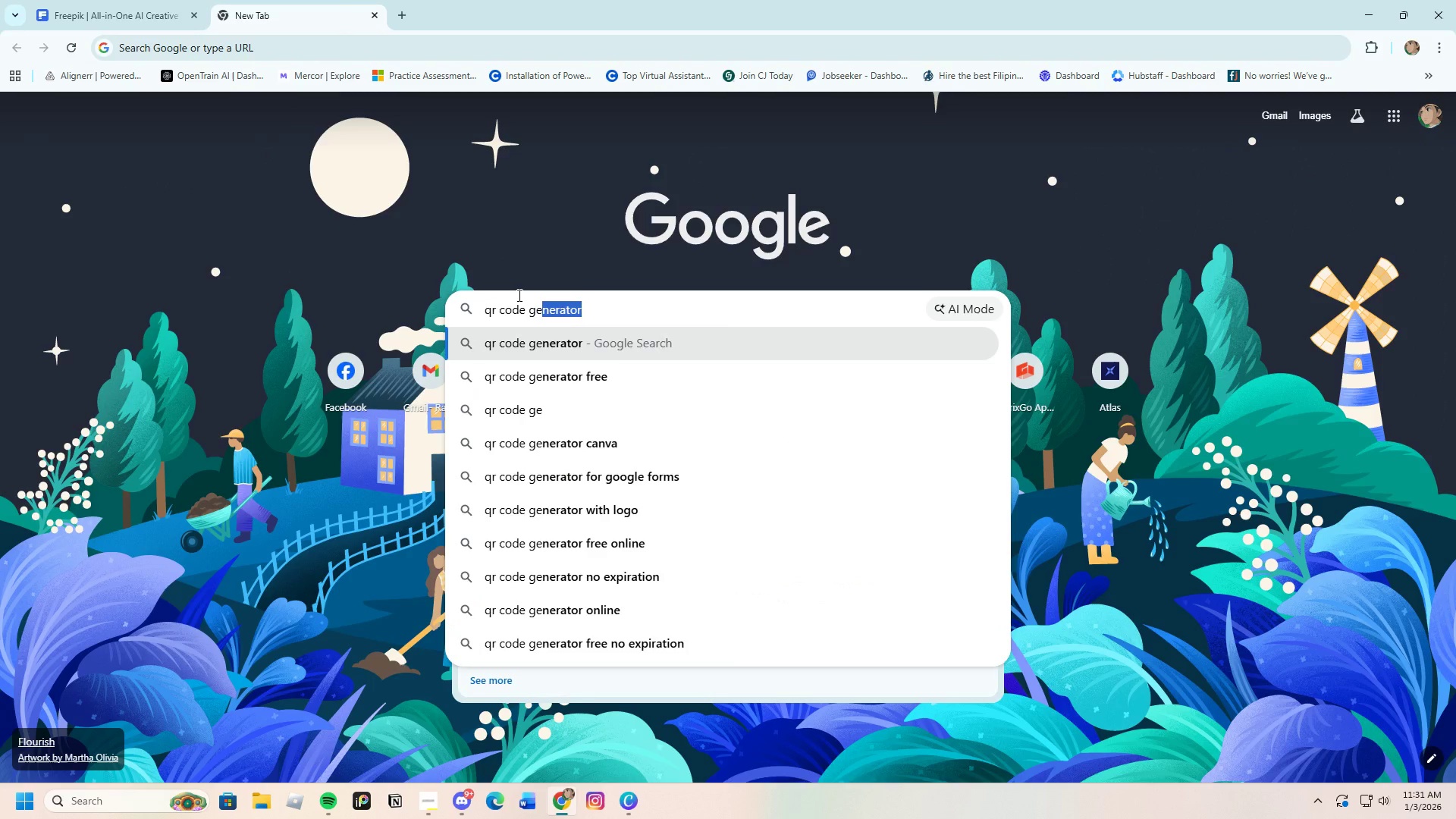 
mouse_move([559, 378])
 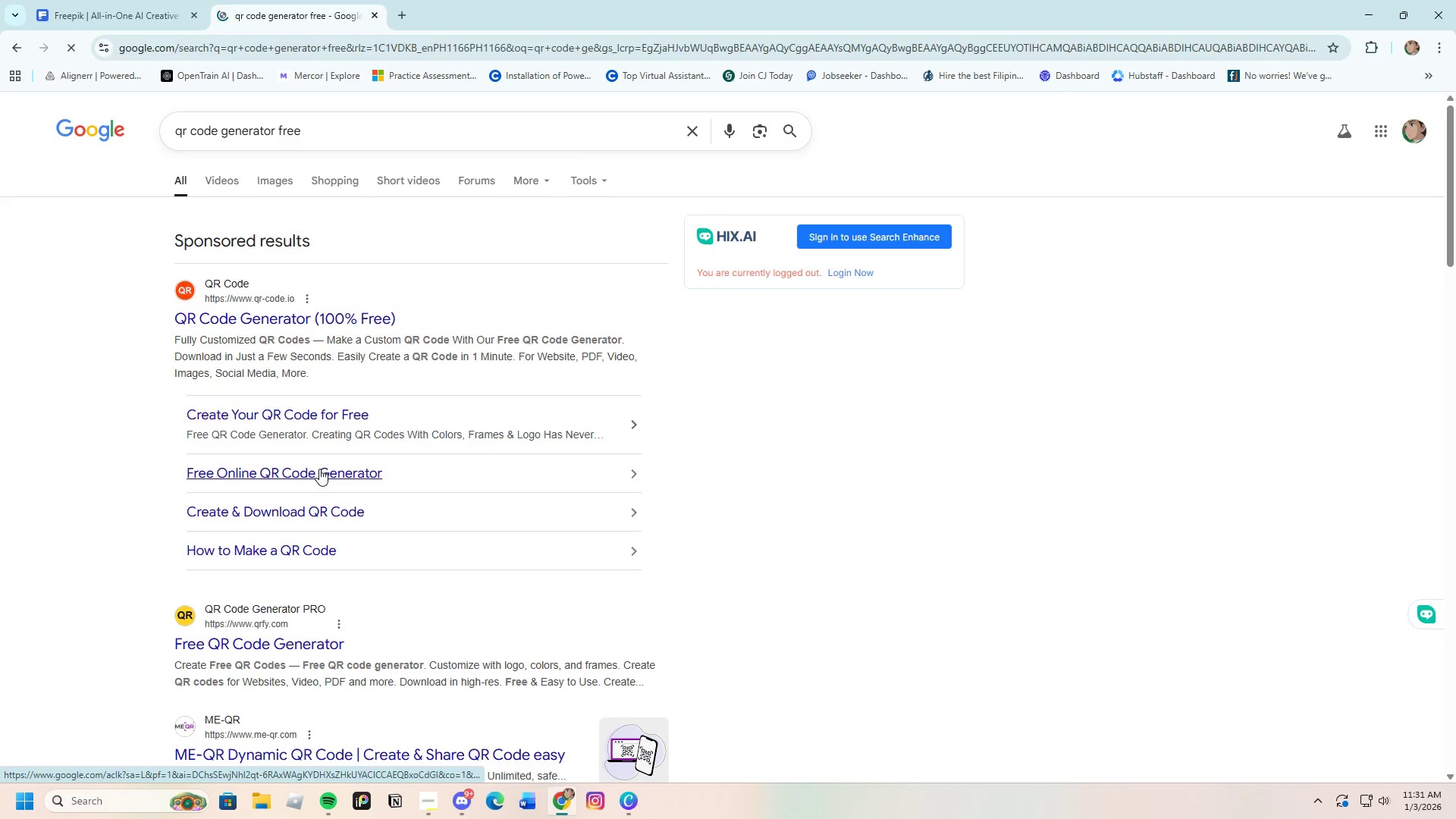 
scroll: coordinate [318, 469], scroll_direction: down, amount: 7.0
 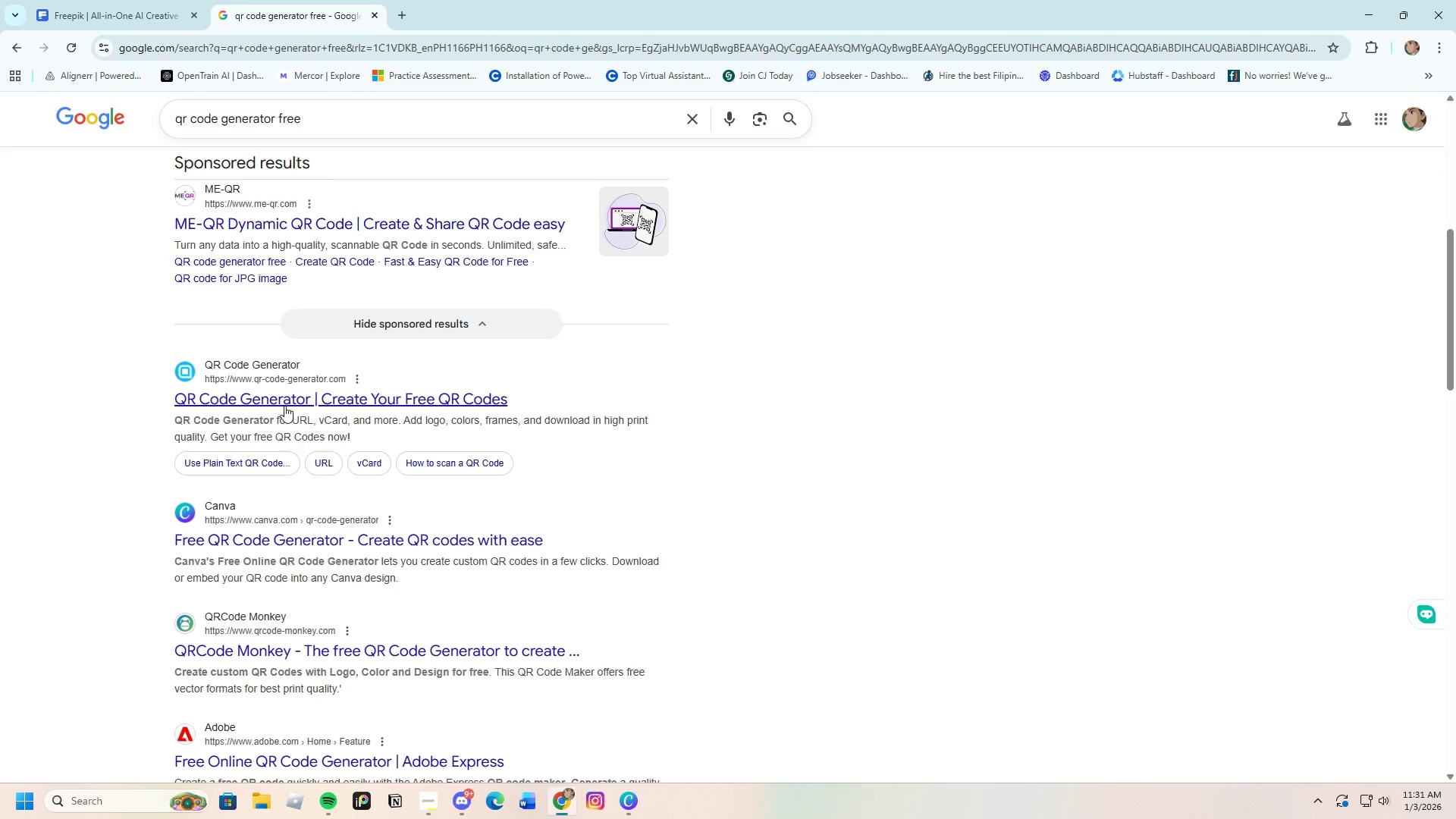 
left_click([284, 402])
 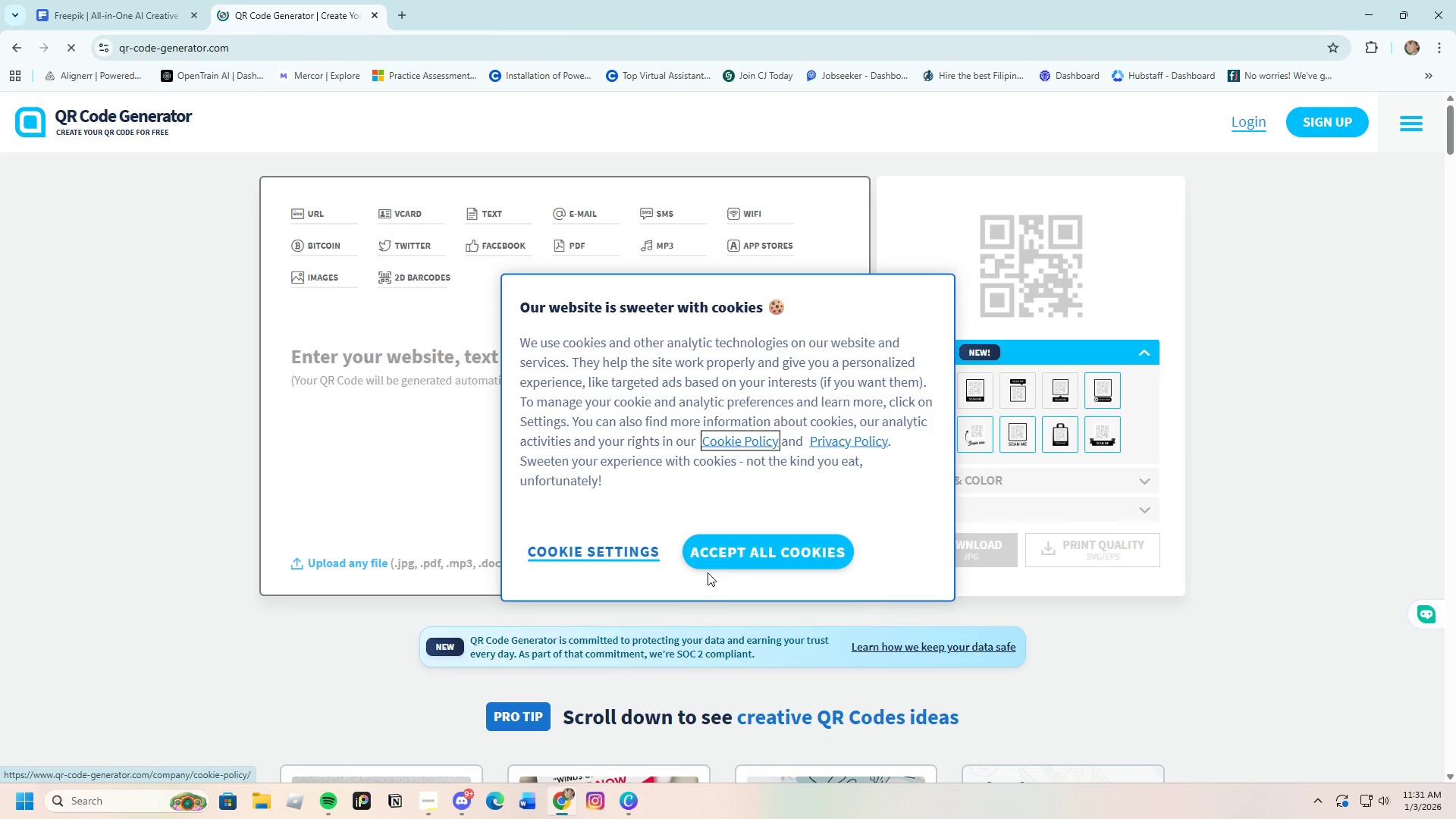 
wait(6.16)
 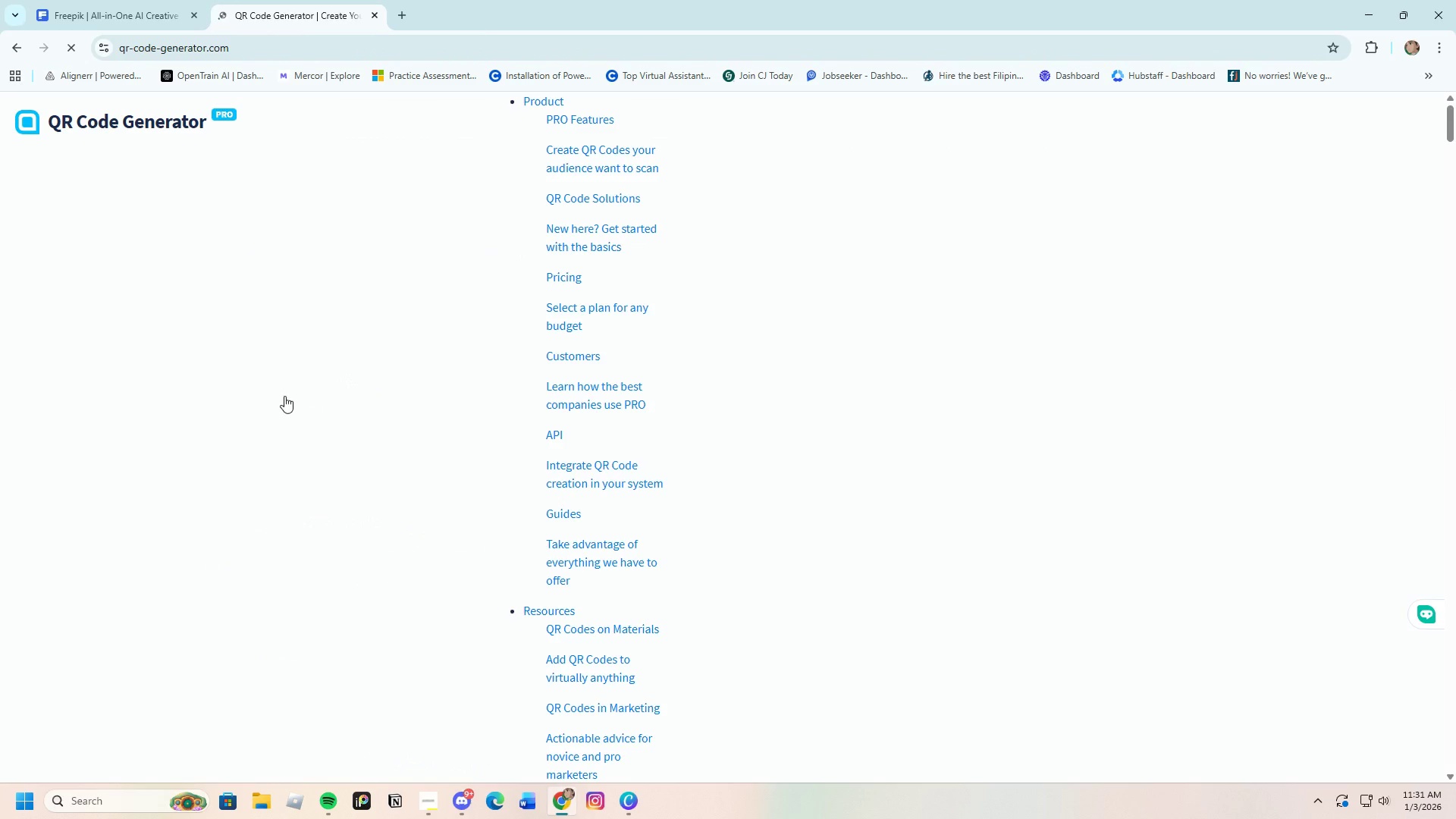 
scroll: coordinate [648, 665], scroll_direction: down, amount: 4.0
 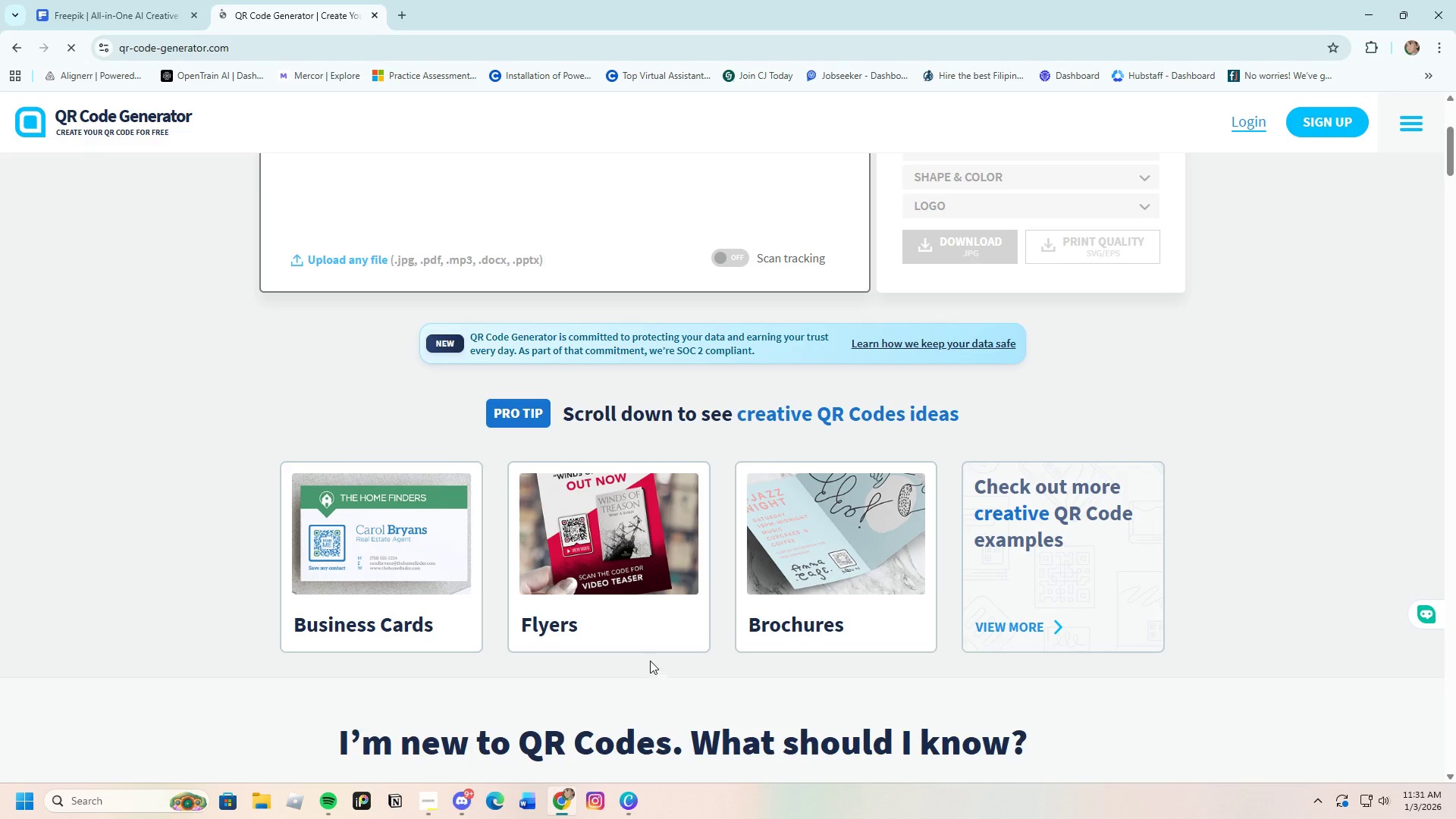 
scroll: coordinate [655, 645], scroll_direction: up, amount: 7.0
 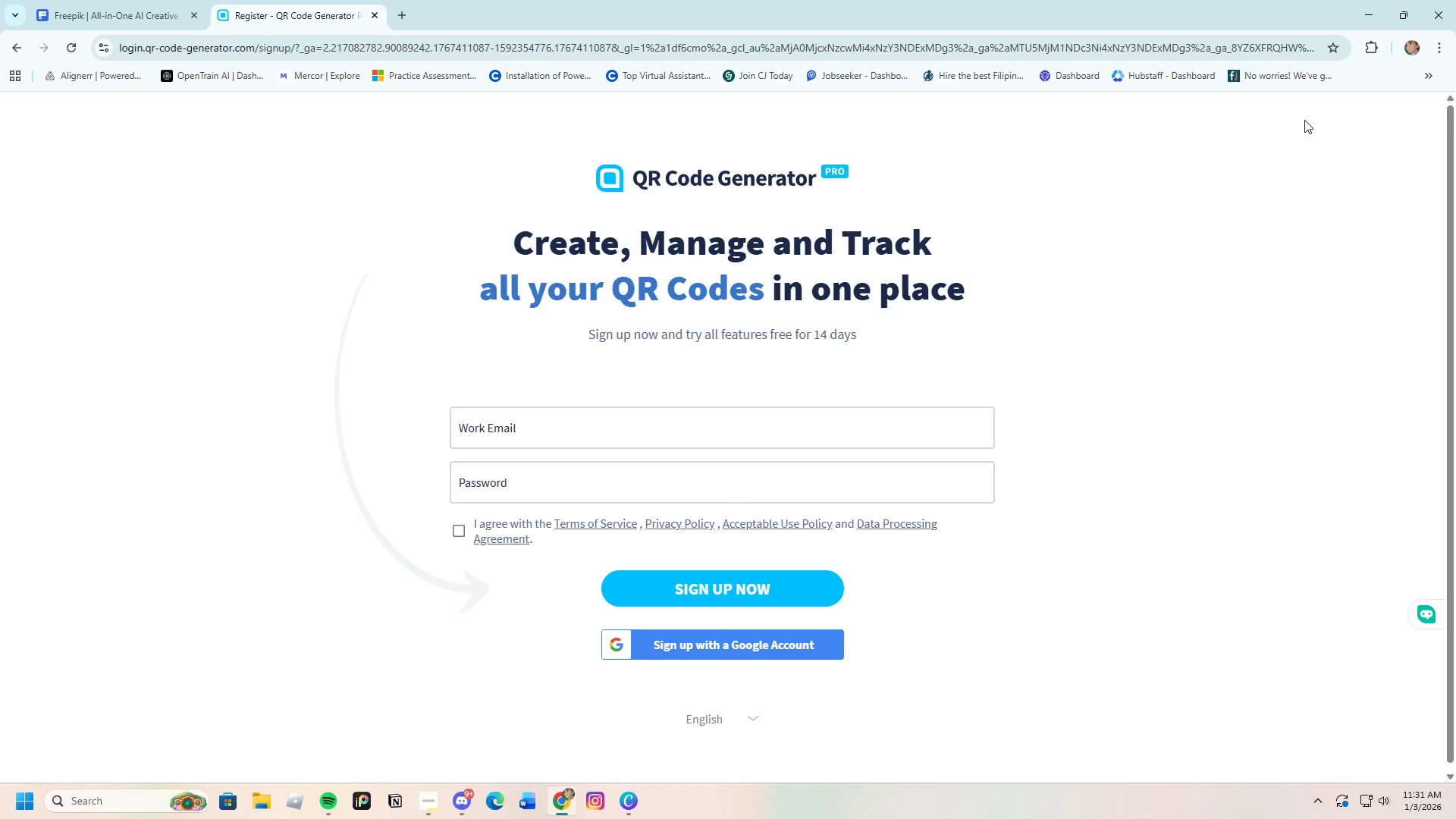 
wait(20.22)
 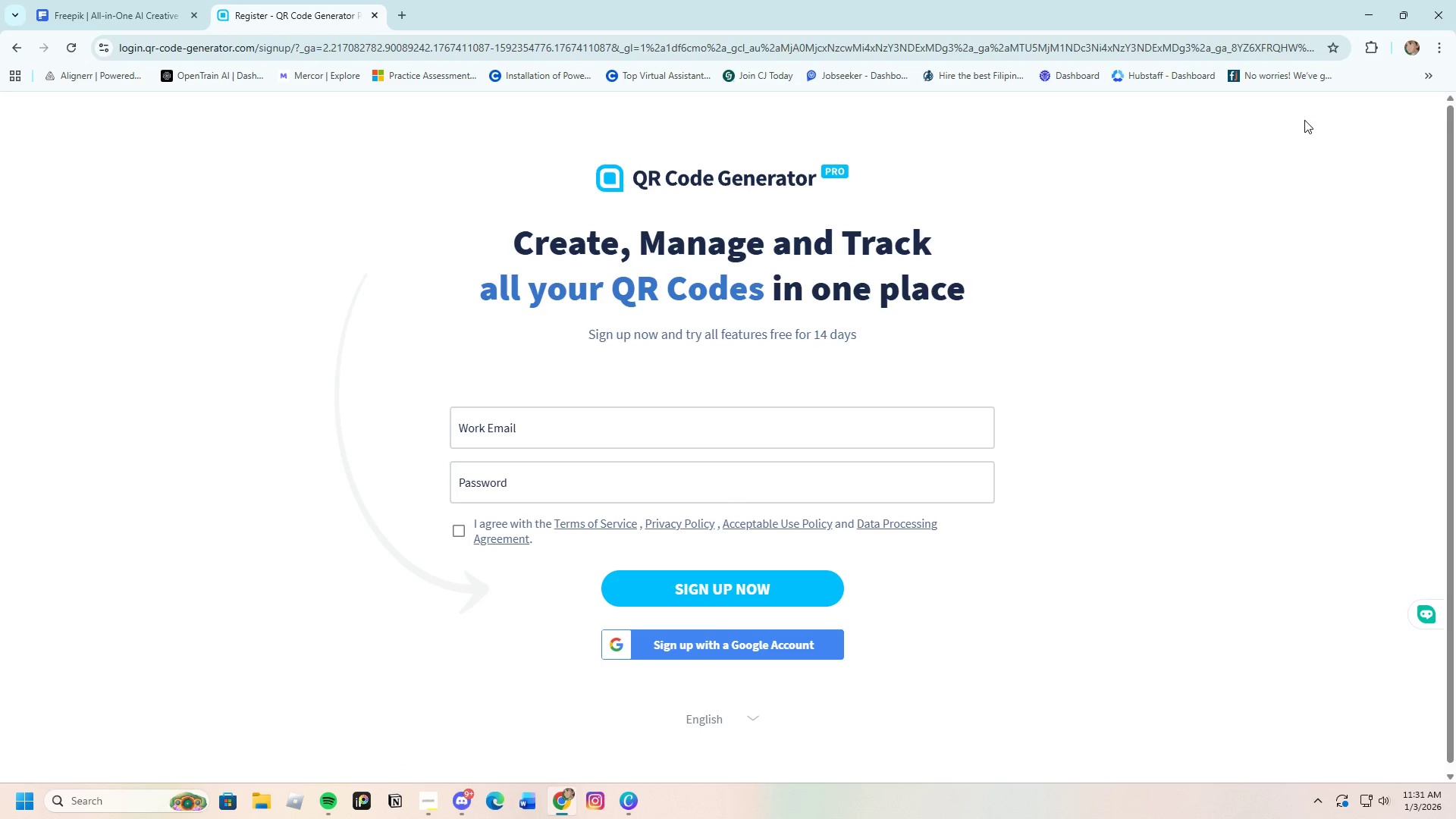 
double_click([775, 648])
 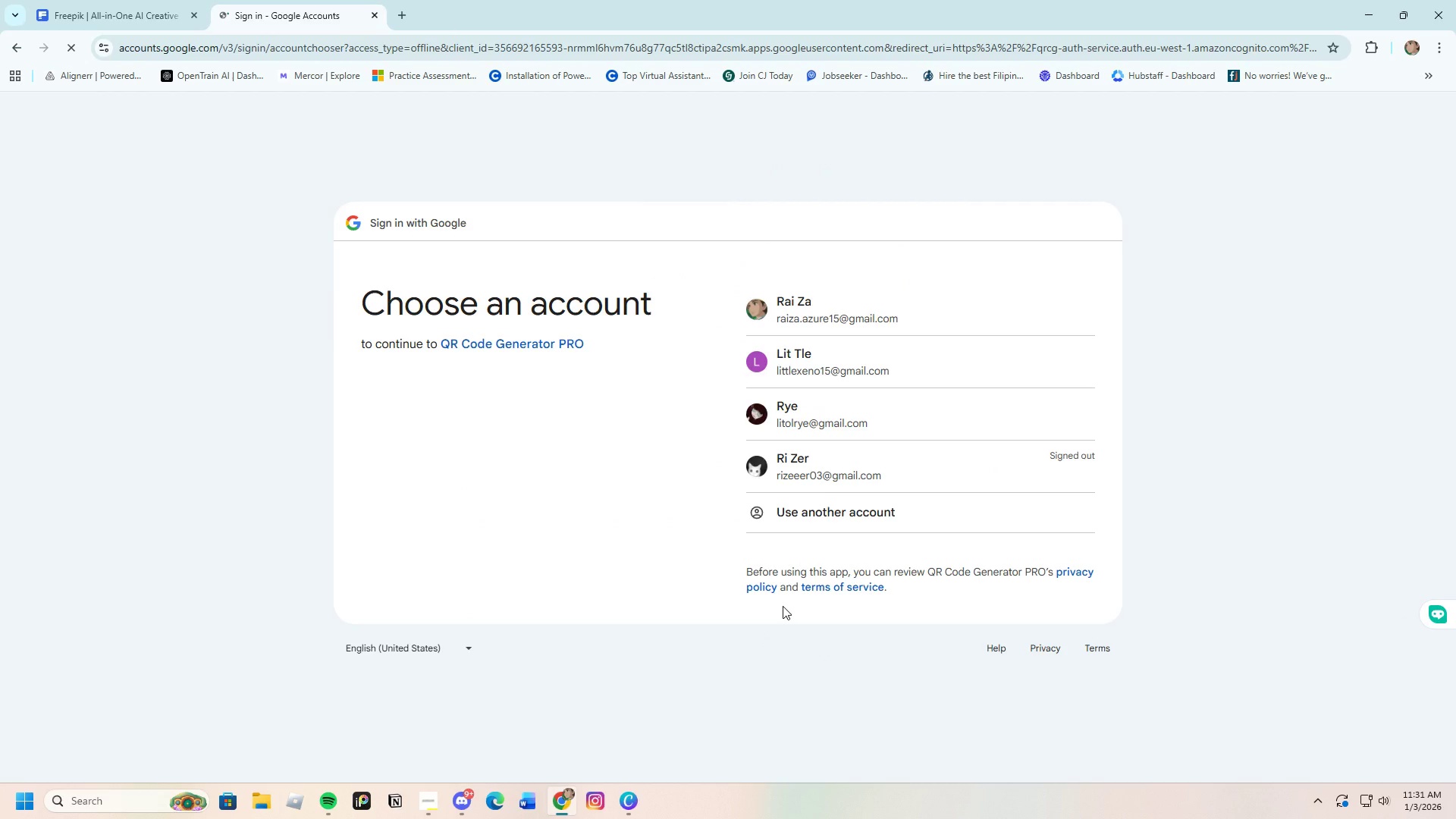 
left_click([825, 419])
 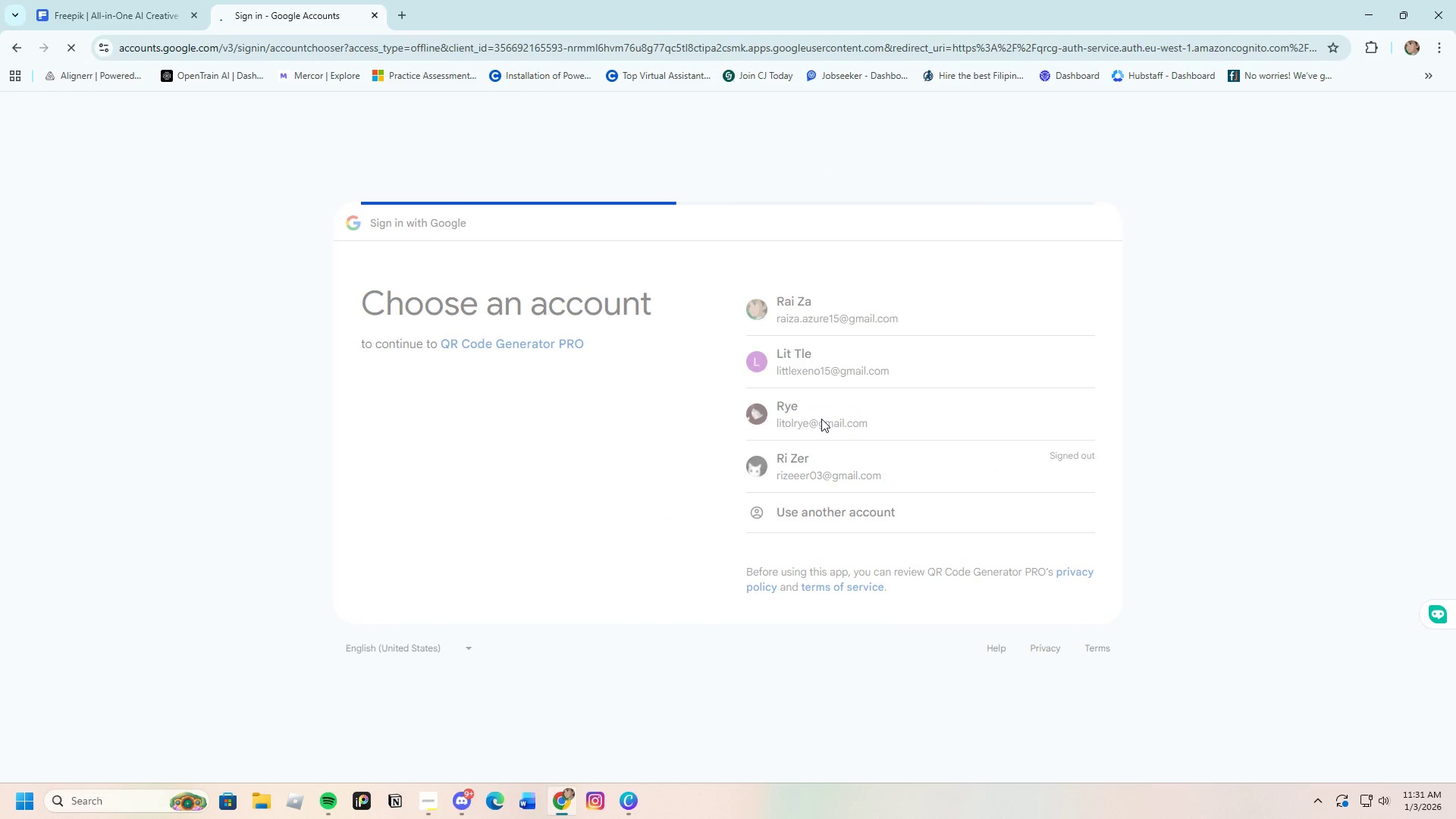 
mouse_move([828, 435])
 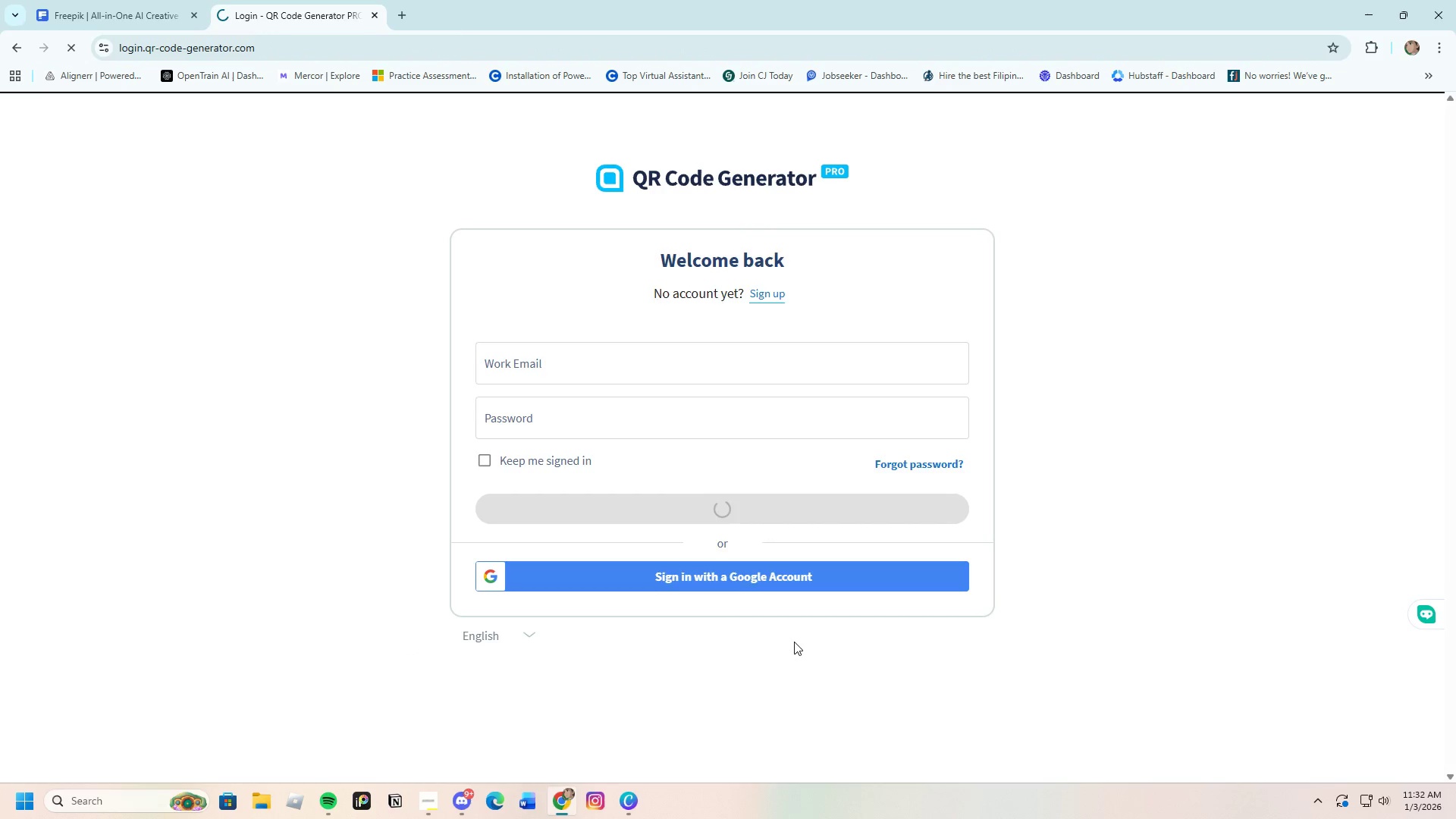 
wait(12.54)
 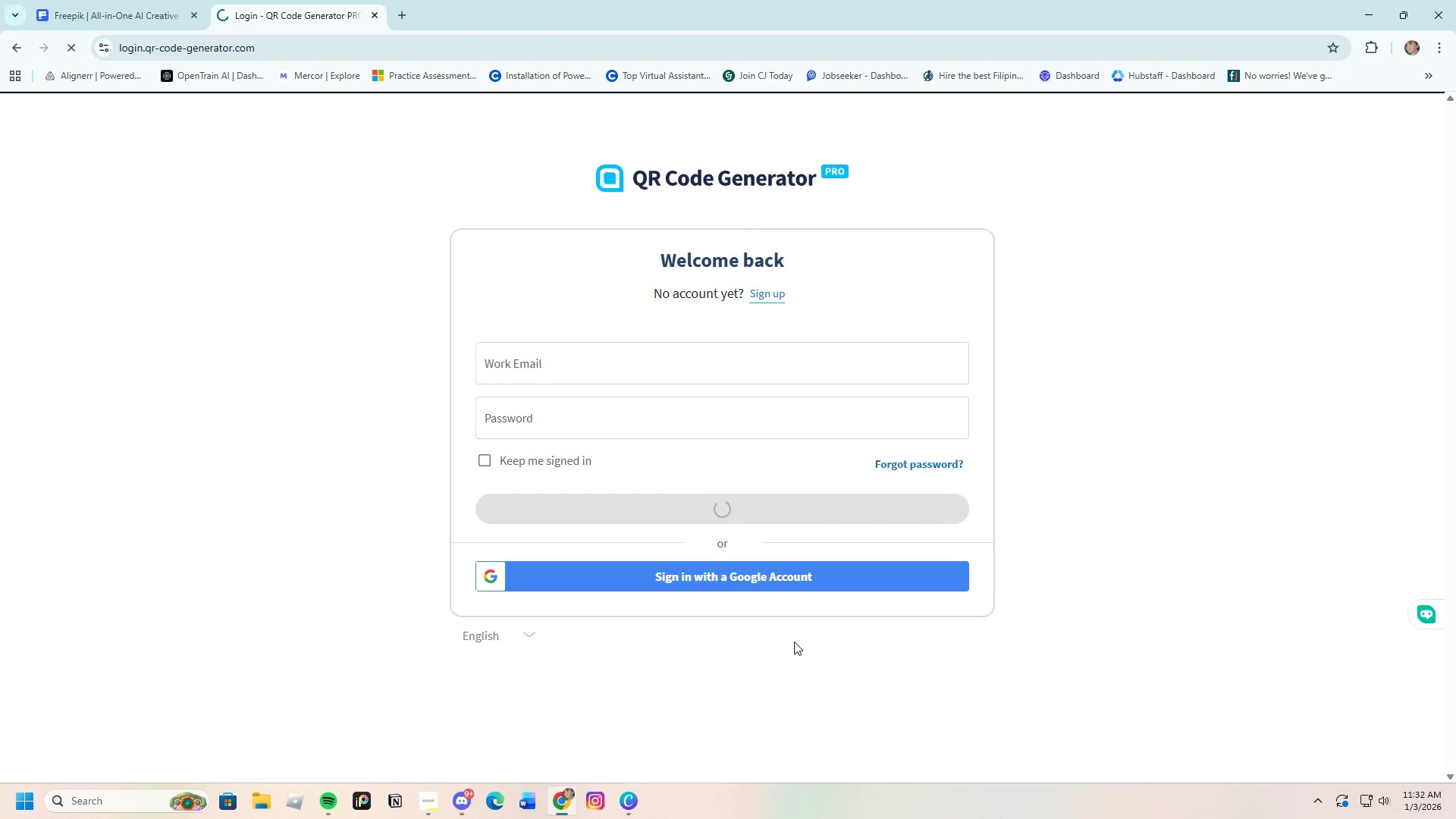 
left_click([748, 604])
 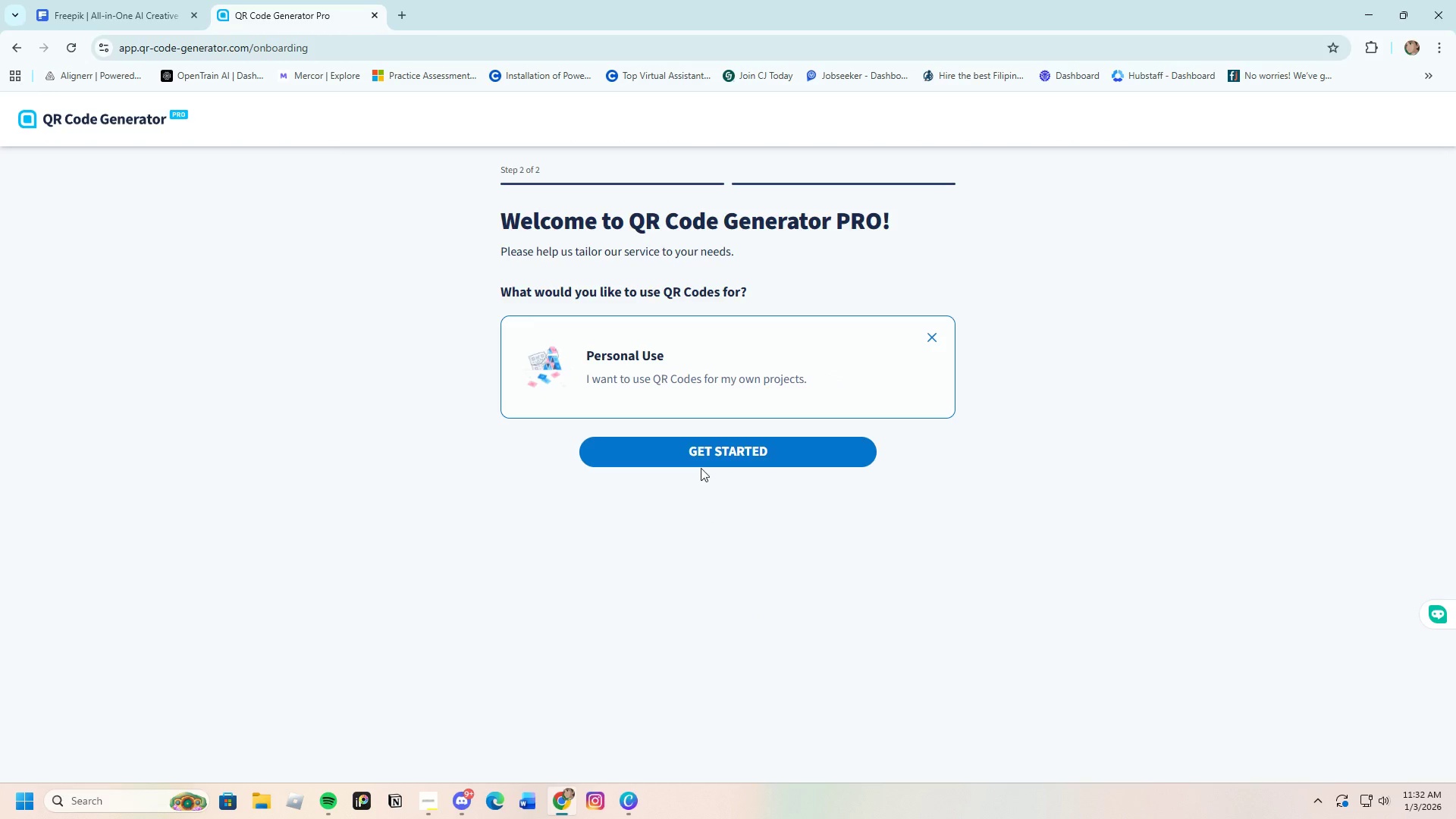 
left_click([698, 459])
 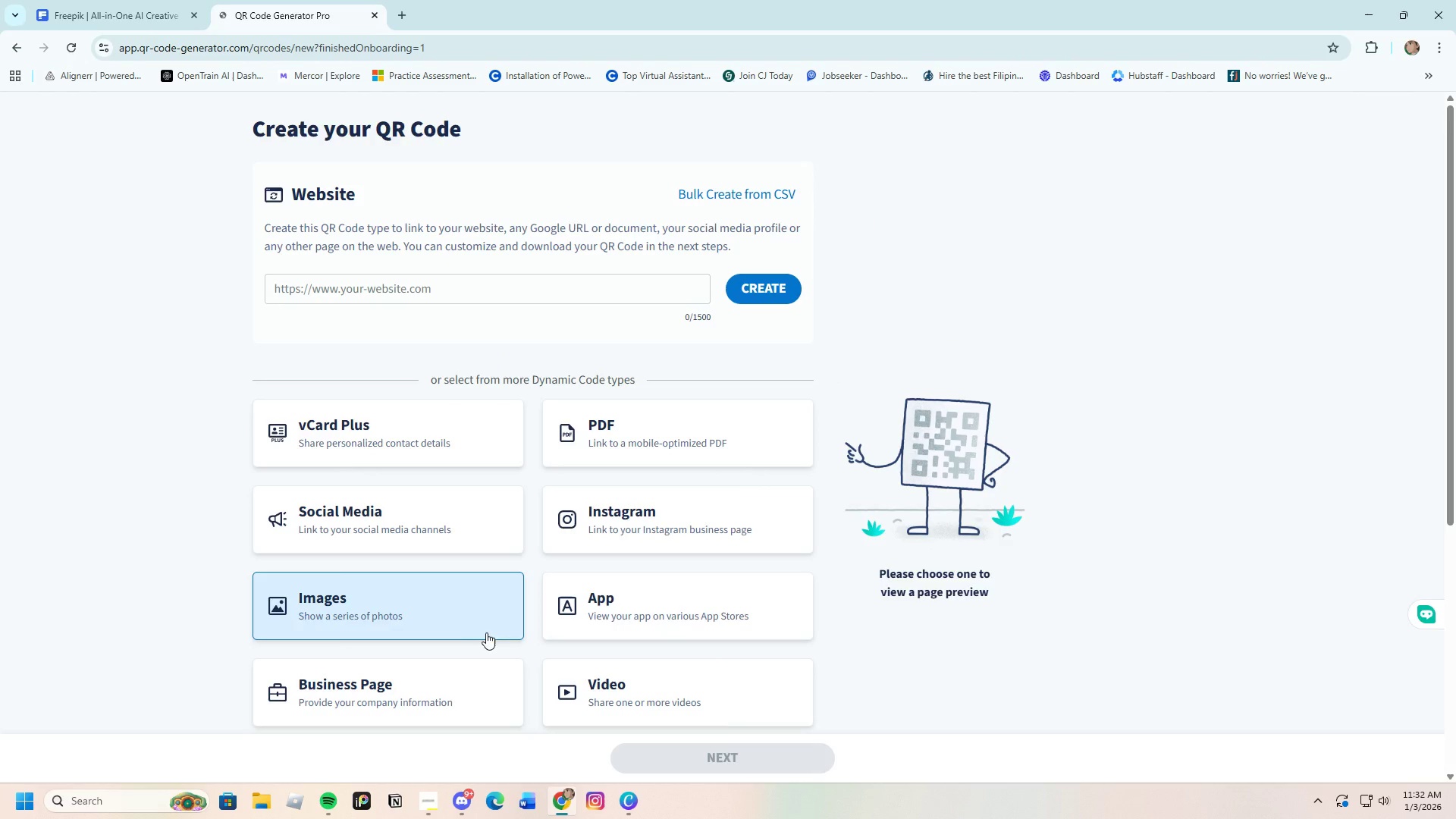 
scroll: coordinate [516, 666], scroll_direction: down, amount: 2.0
 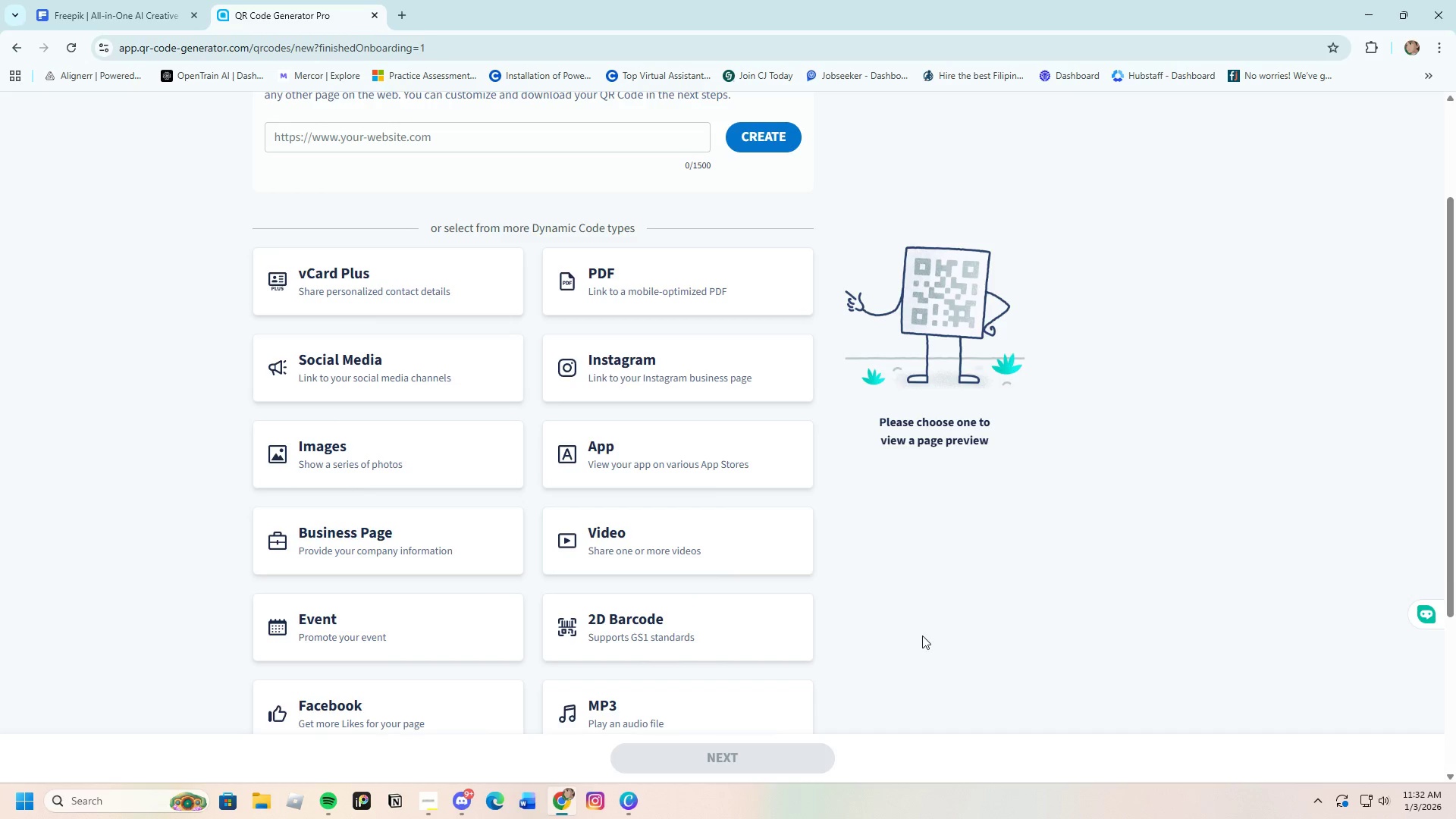 
scroll: coordinate [721, 691], scroll_direction: up, amount: 4.0
 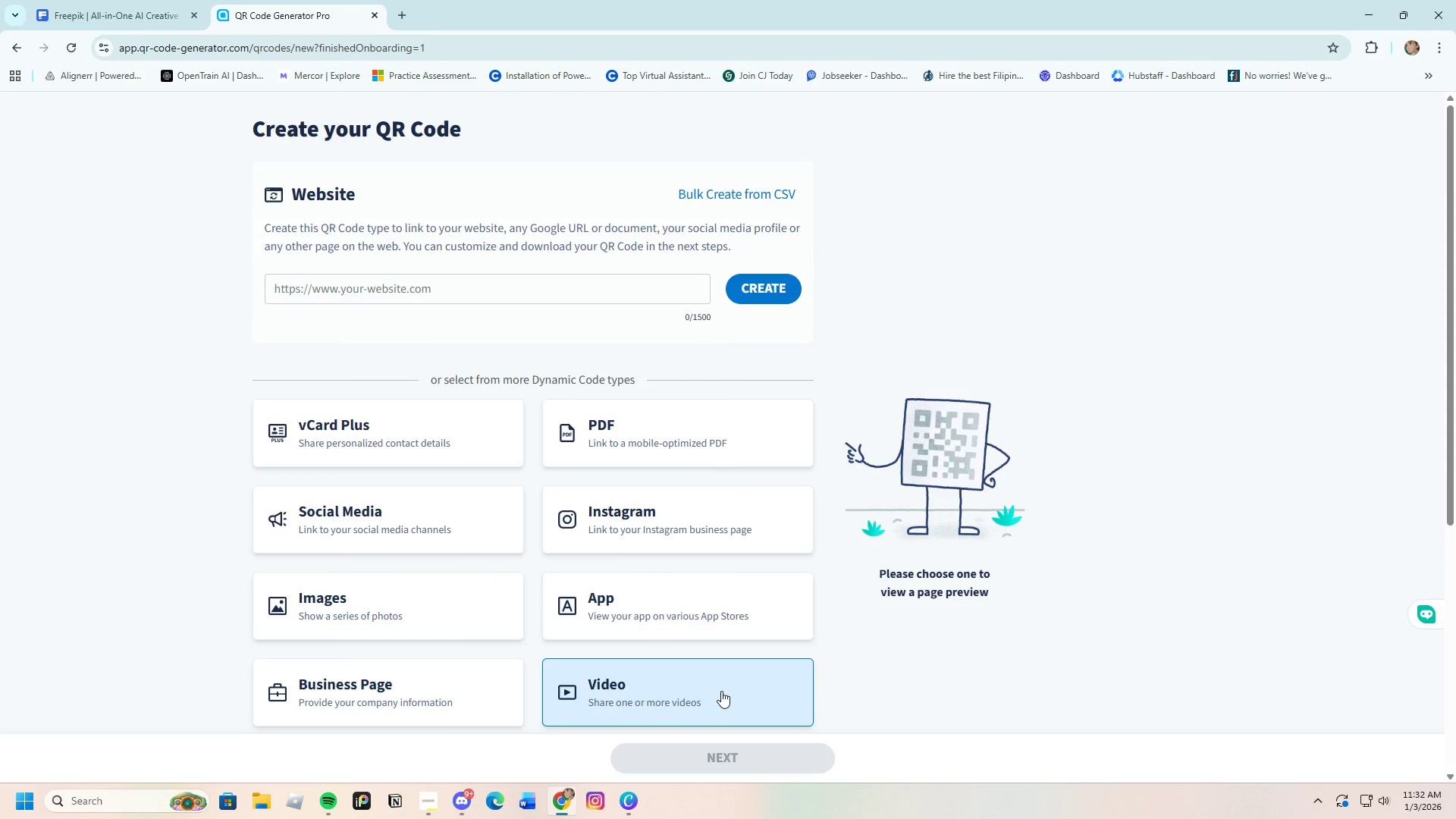 
scroll: coordinate [721, 691], scroll_direction: down, amount: 3.0
 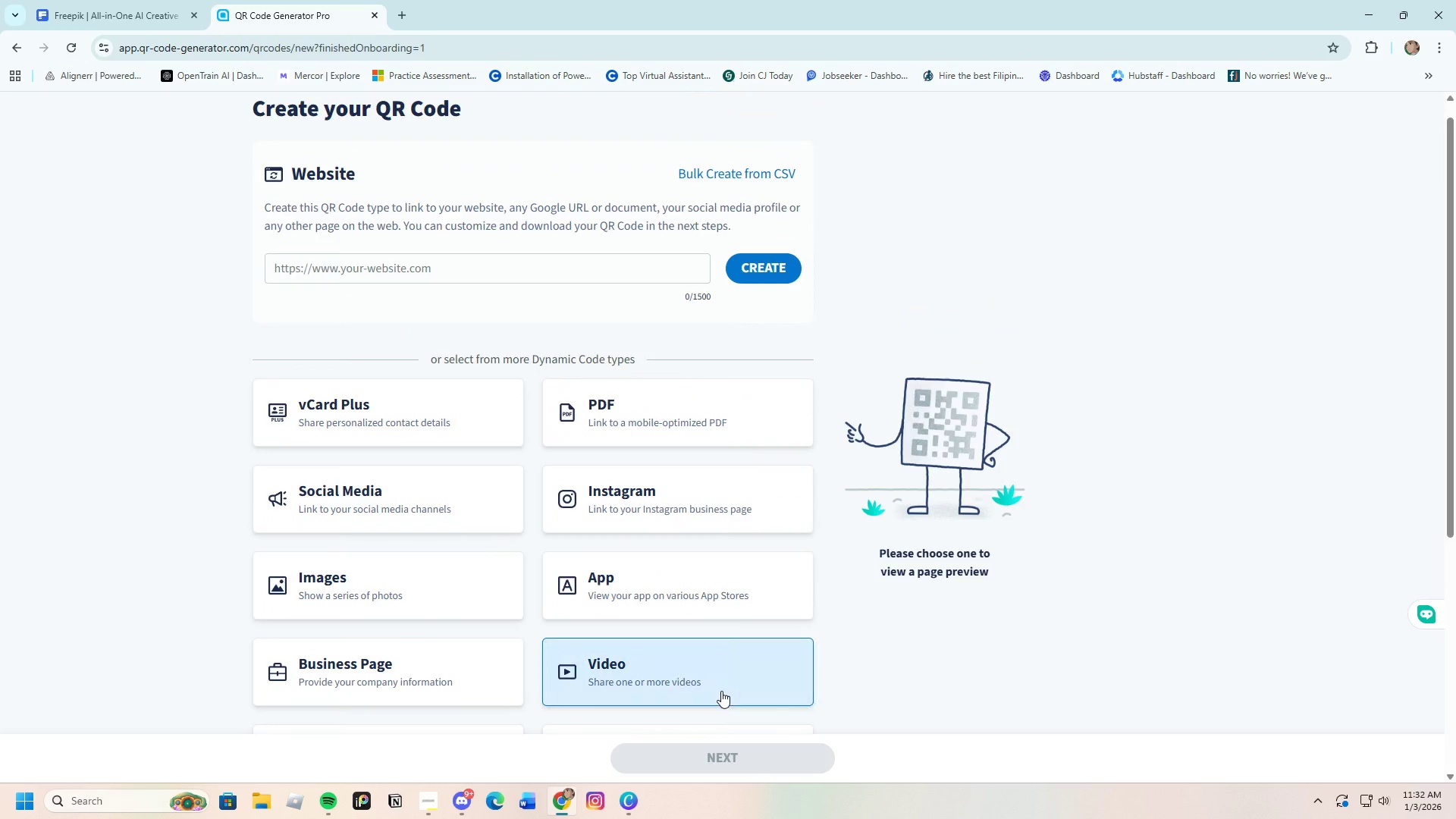 
scroll: coordinate [721, 691], scroll_direction: up, amount: 2.0
 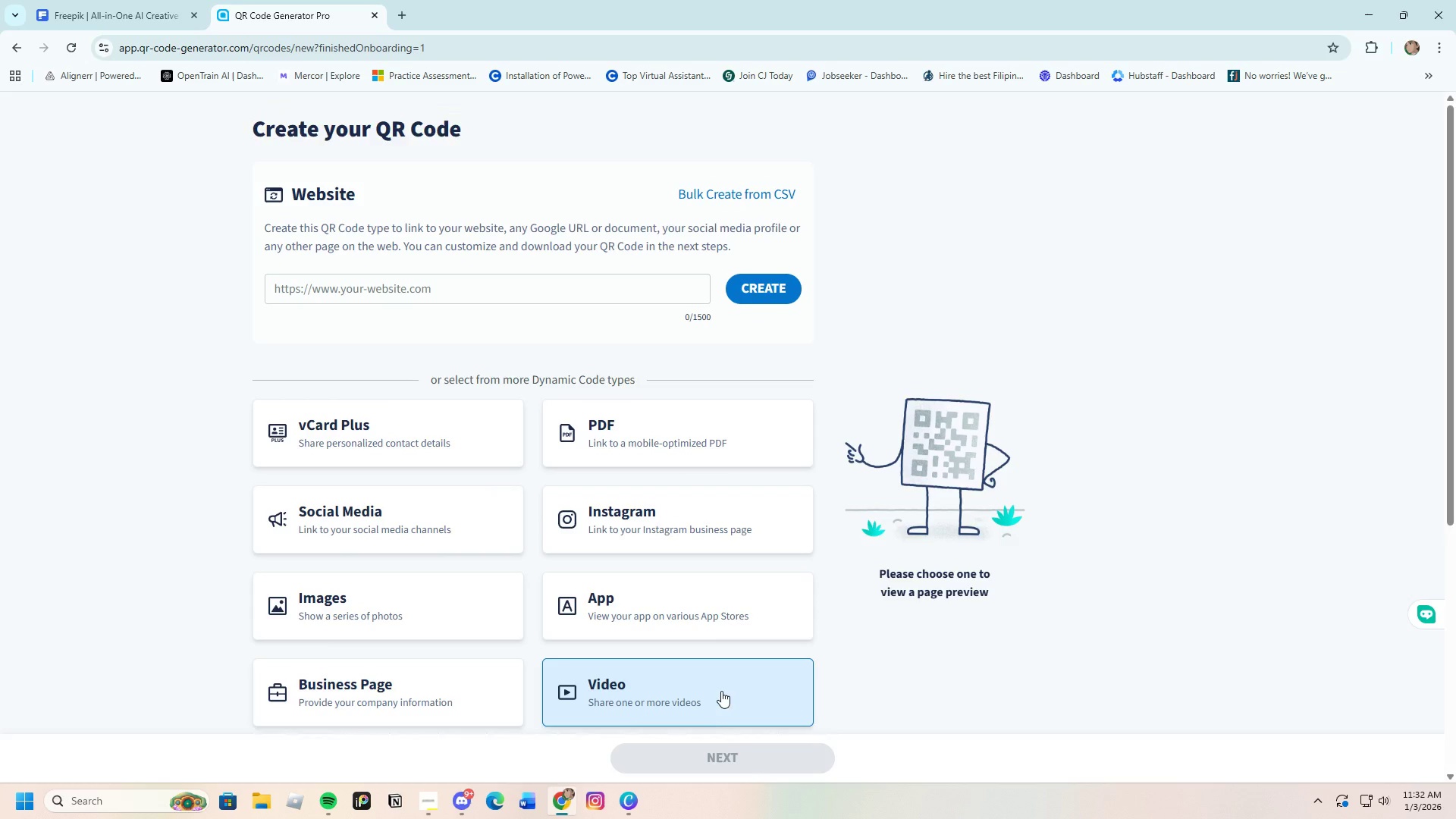 
wait(7.83)
 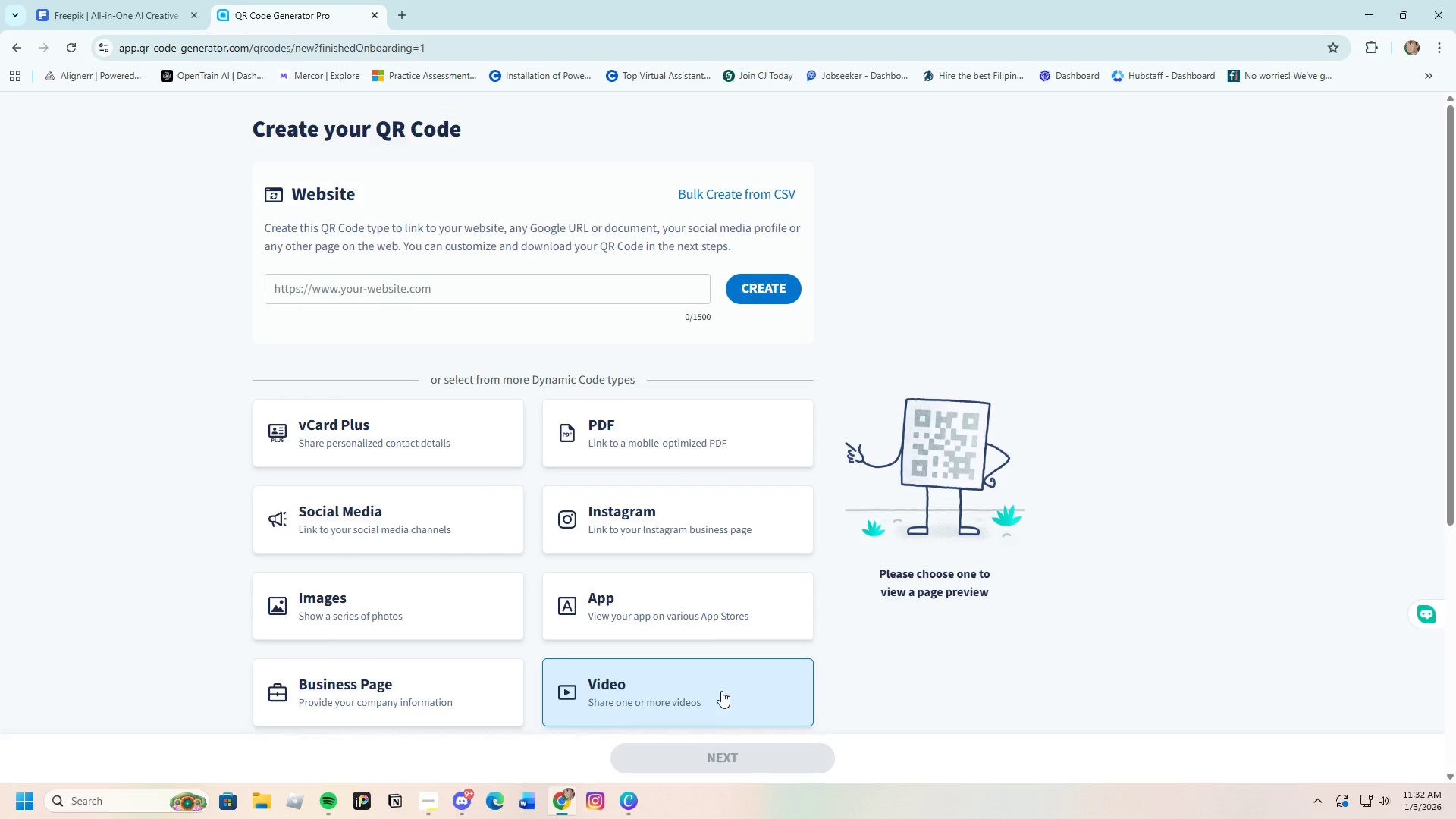 
left_click([469, 696])
 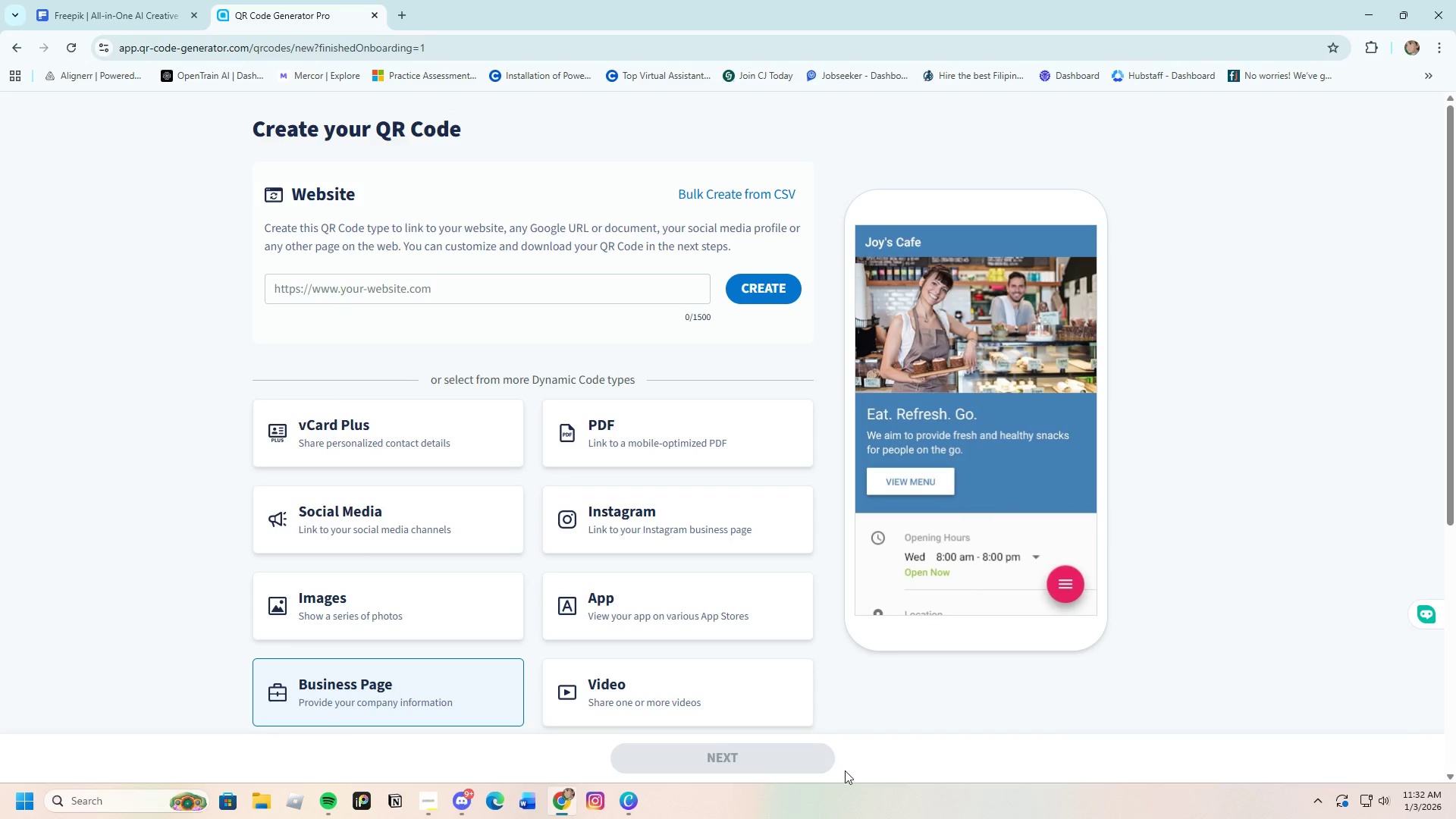 
scroll: coordinate [805, 780], scroll_direction: down, amount: 3.0
 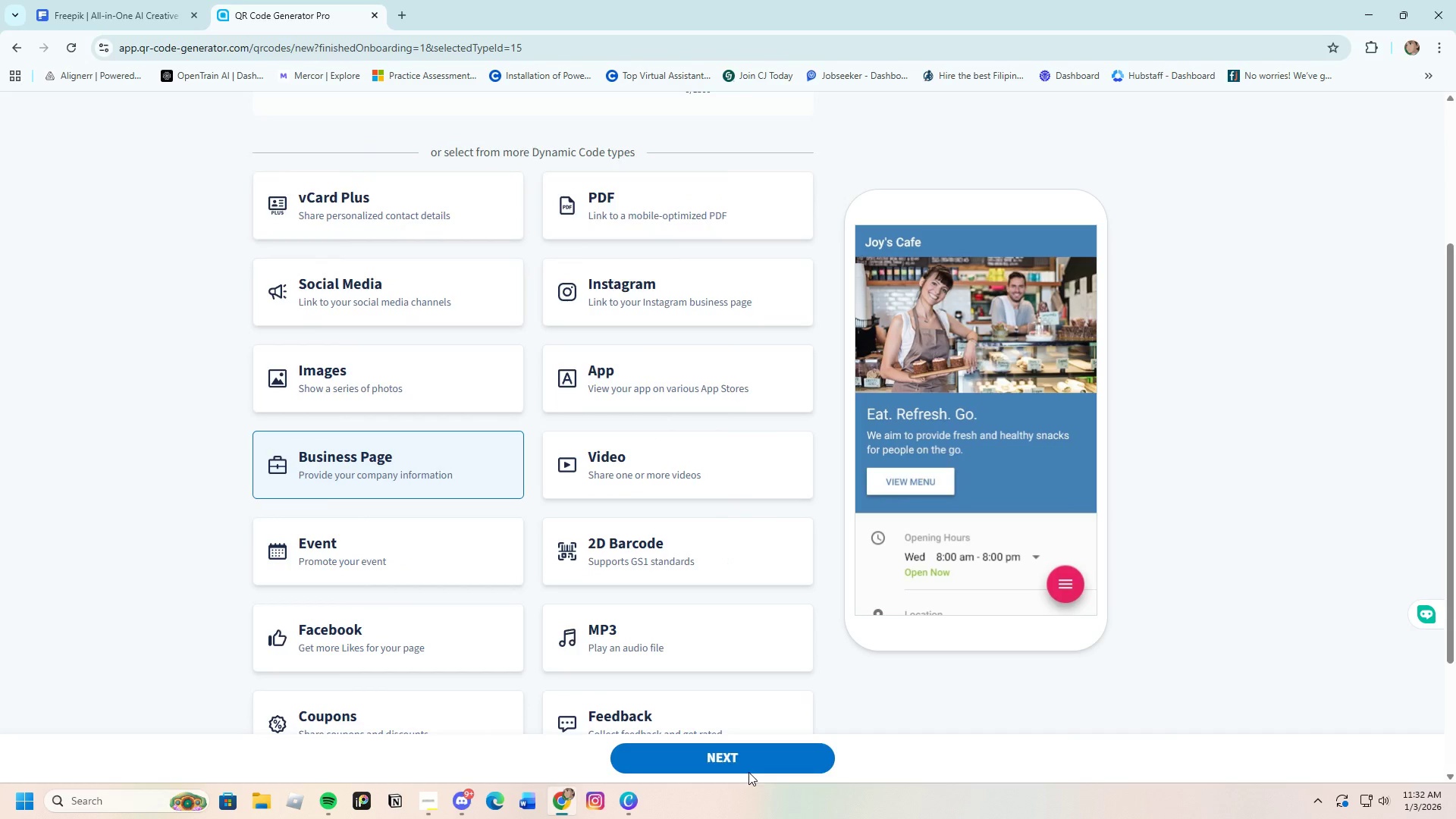 
left_click([739, 755])
 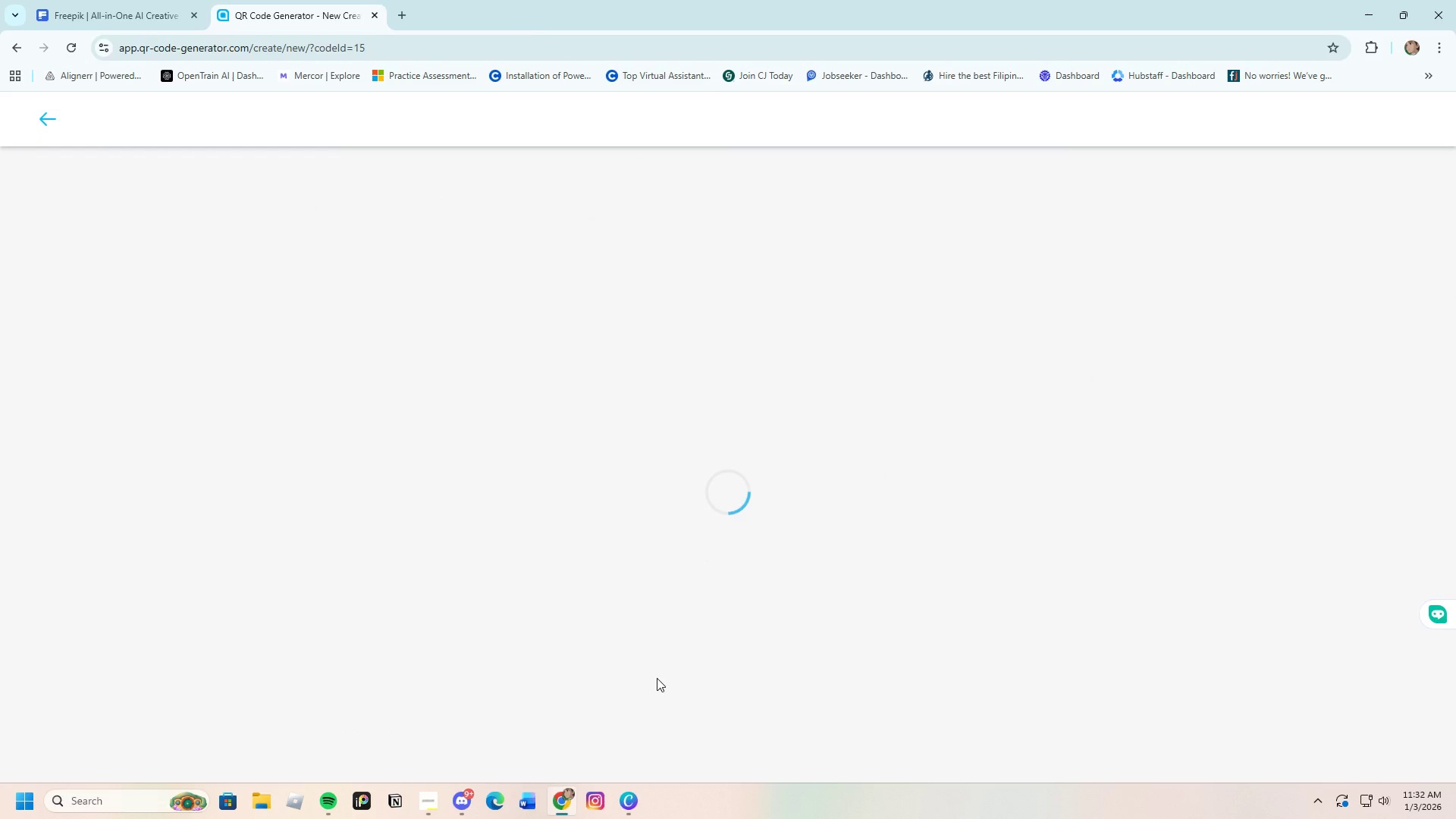 
mouse_move([669, 637])
 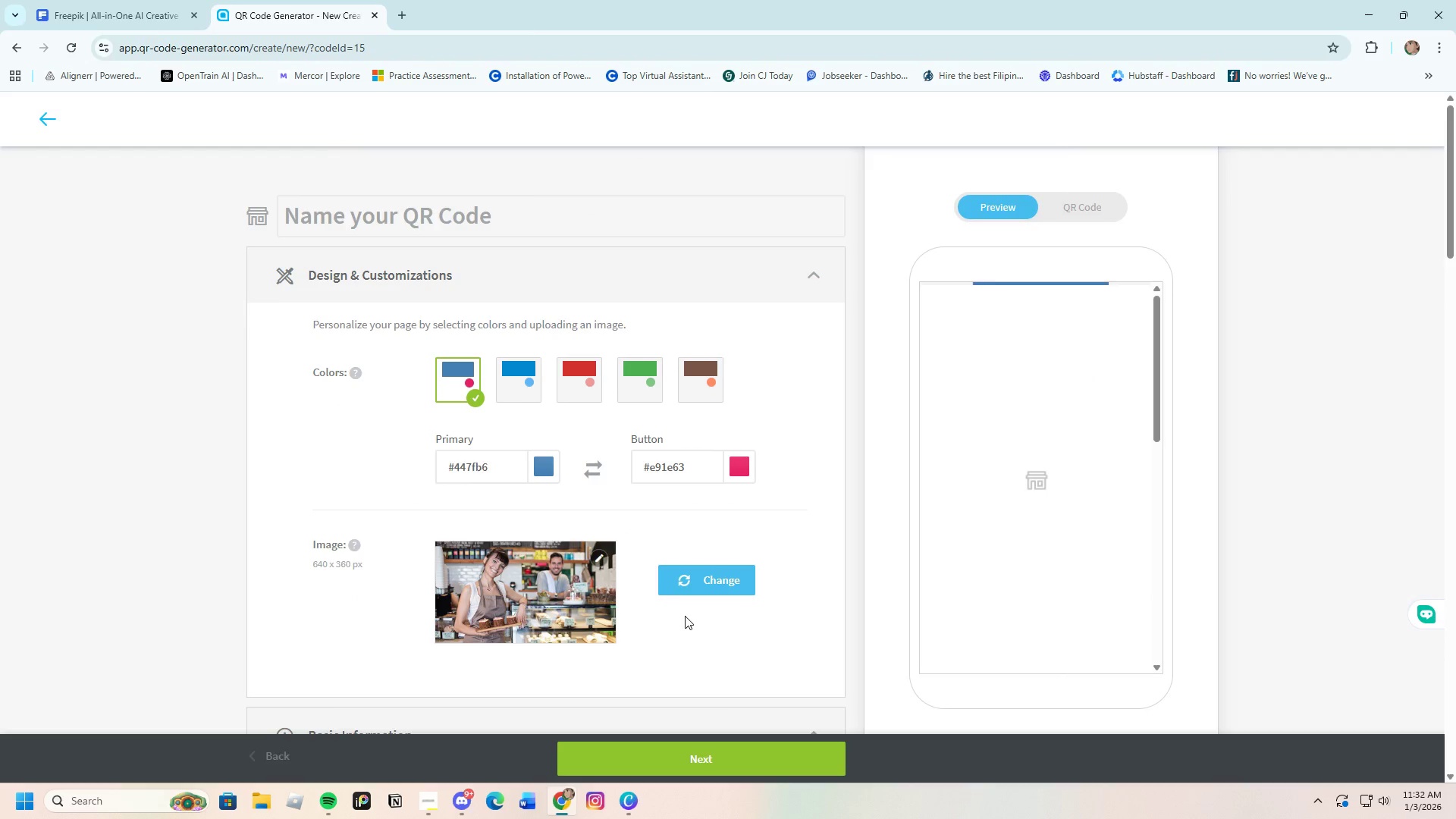 
scroll: coordinate [425, 564], scroll_direction: down, amount: 7.0
 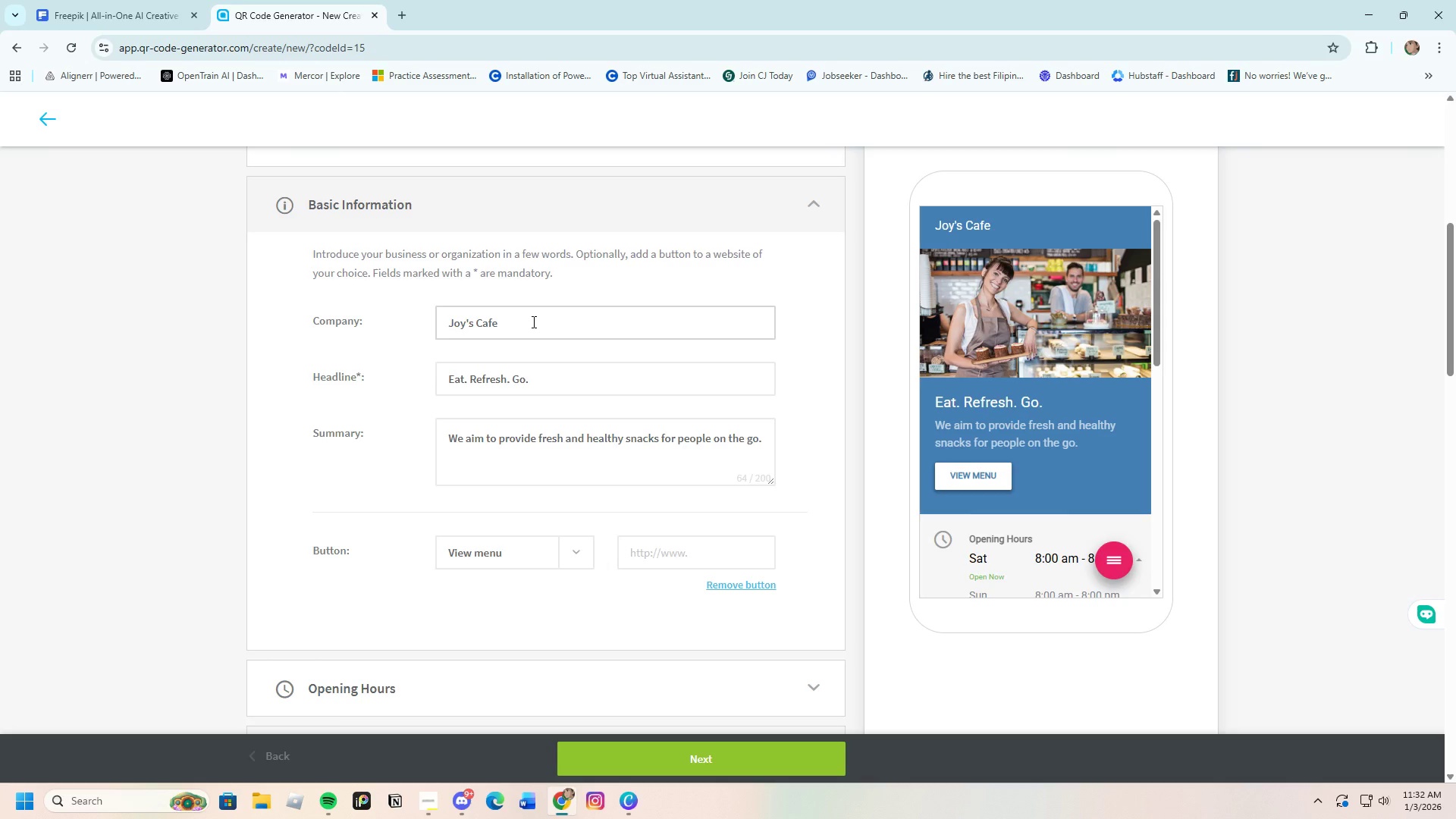 
left_click_drag(start_coordinate=[532, 325], to_coordinate=[403, 325])
 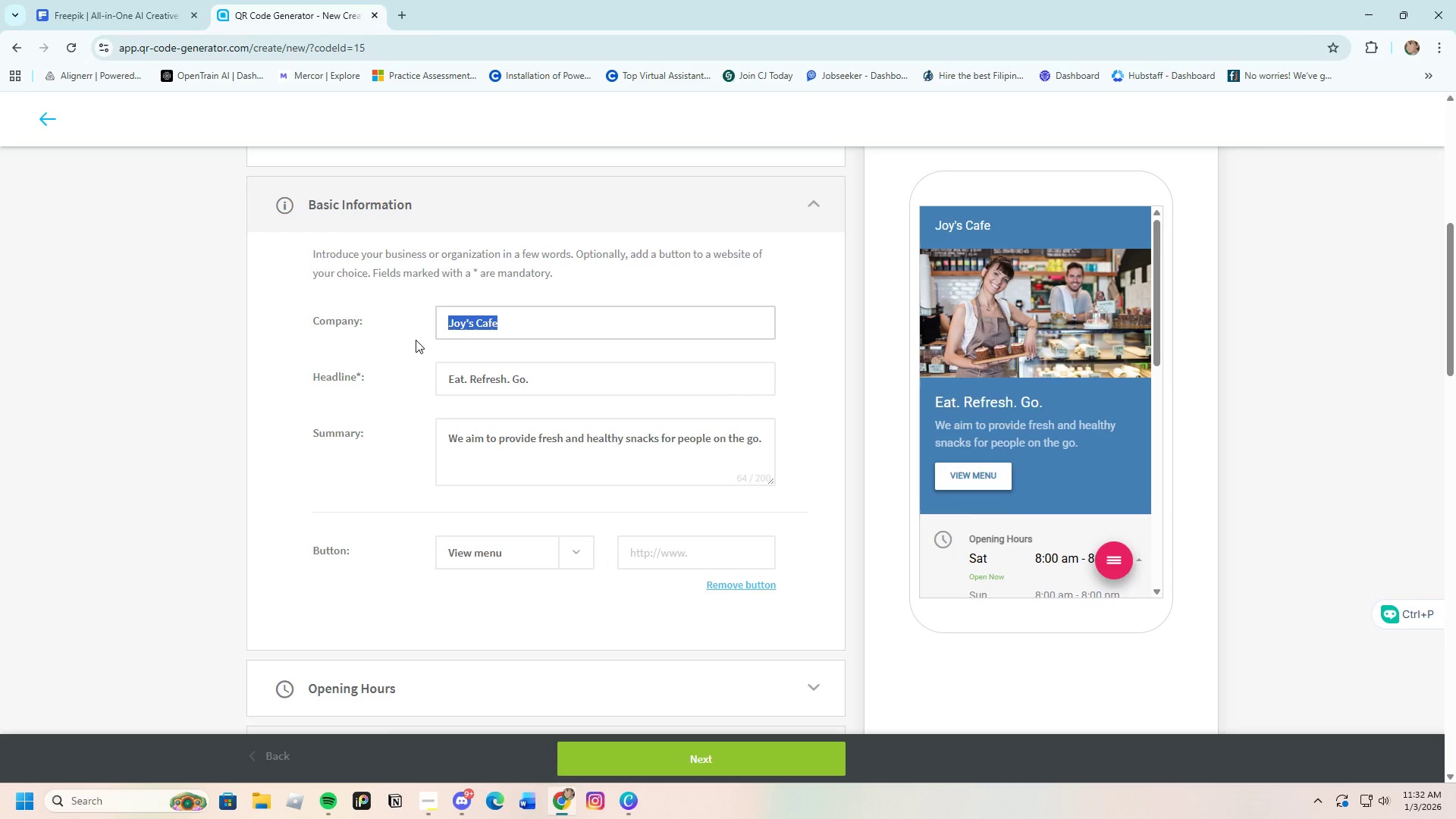 
key(Backspace)
 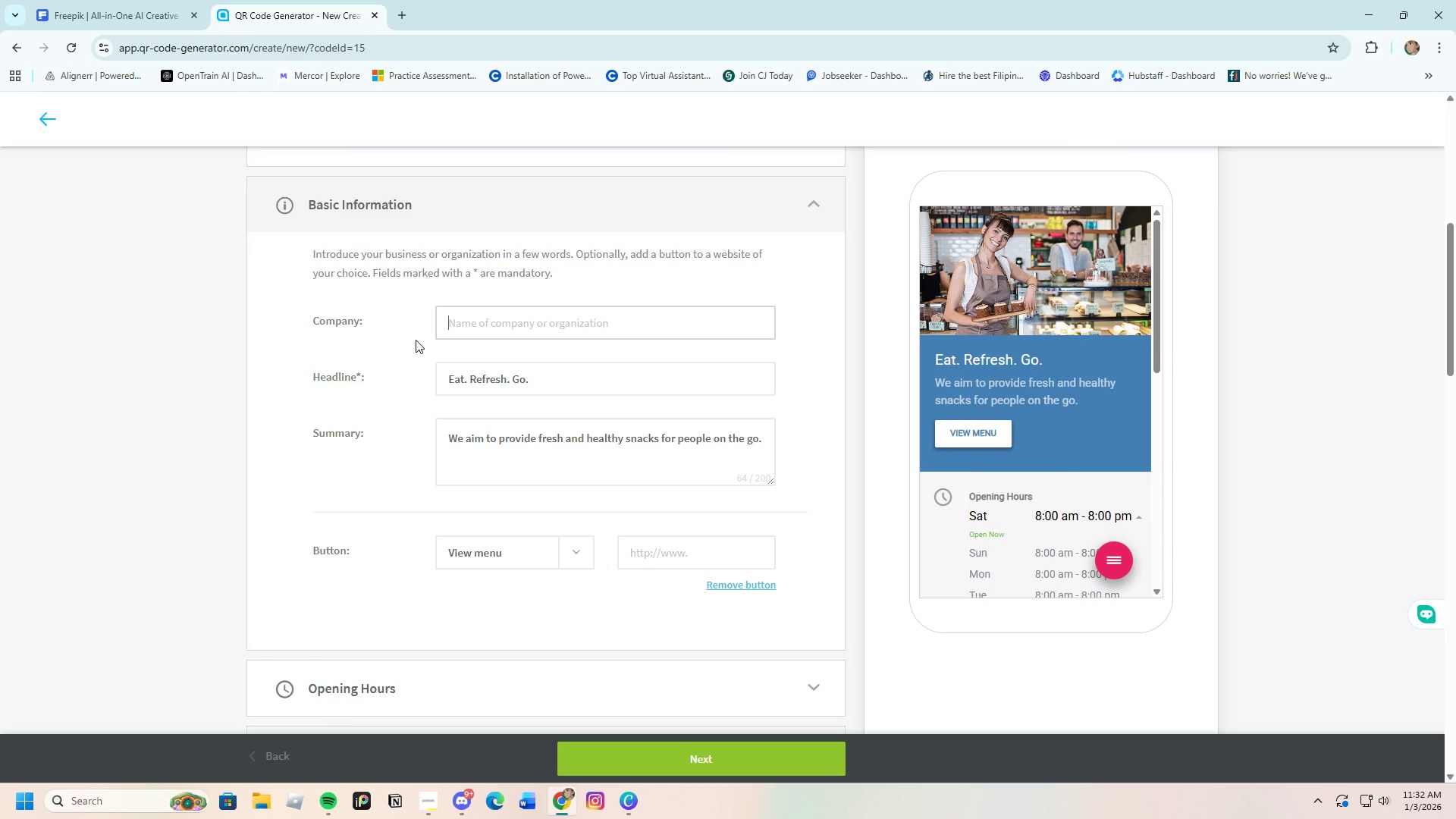 
type(Hue %)
key(Backspace)
type(& Art)
key(Backspace)
key(Backspace)
key(Backspace)
key(Backspace)
type( Hearth Art Supplies)
 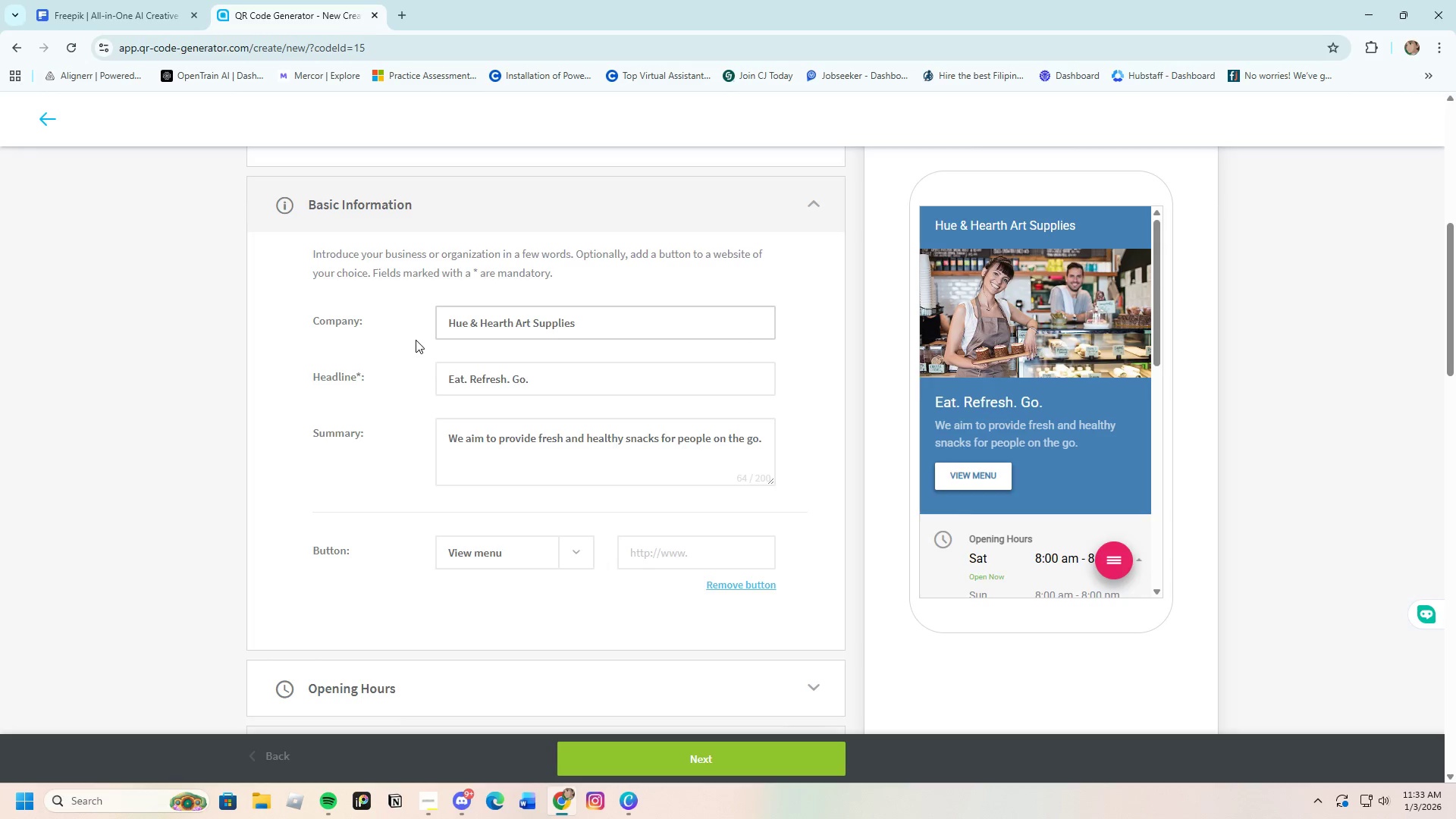 
left_click([551, 375])
 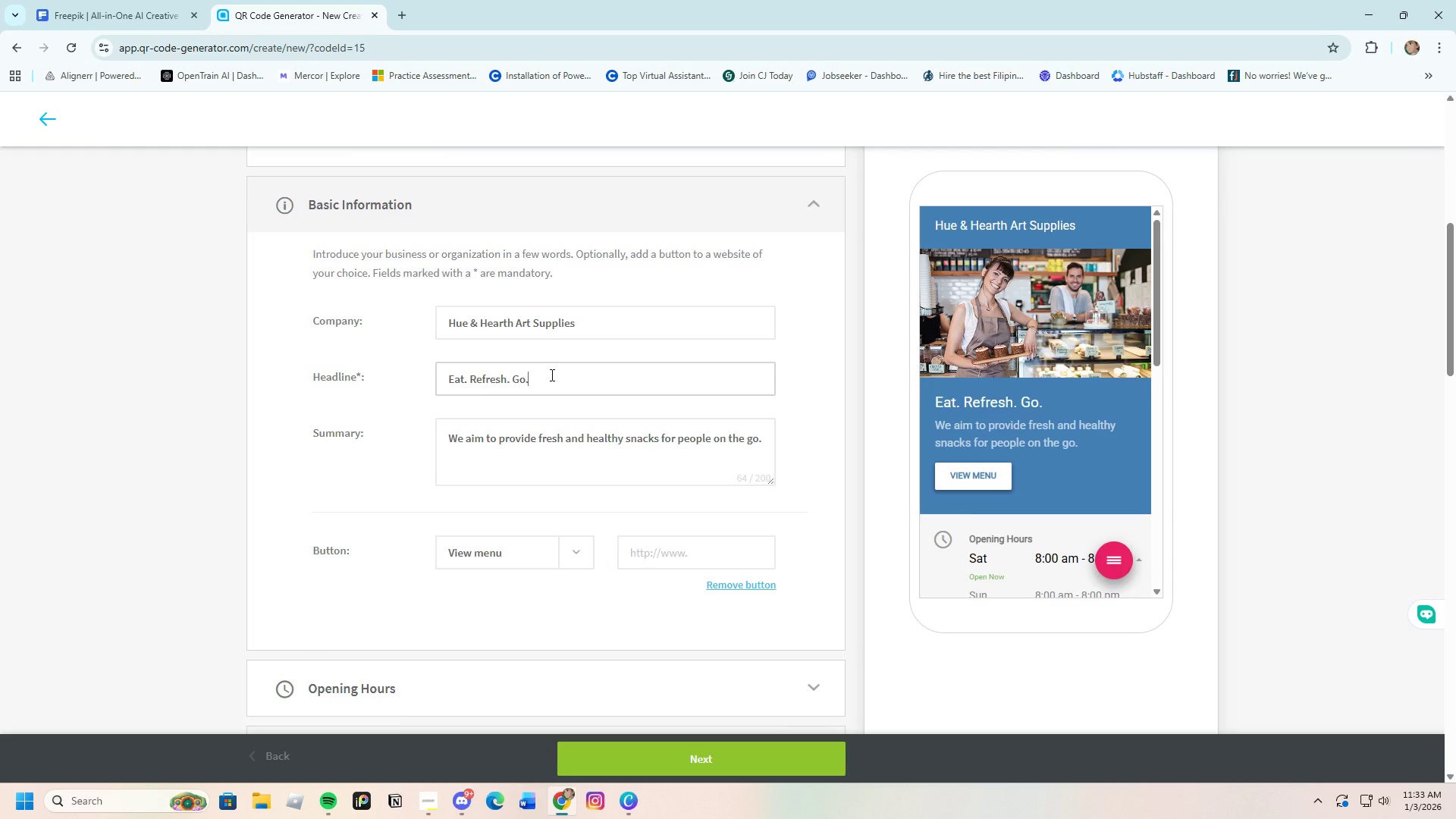 
left_click_drag(start_coordinate=[546, 375], to_coordinate=[453, 379])
 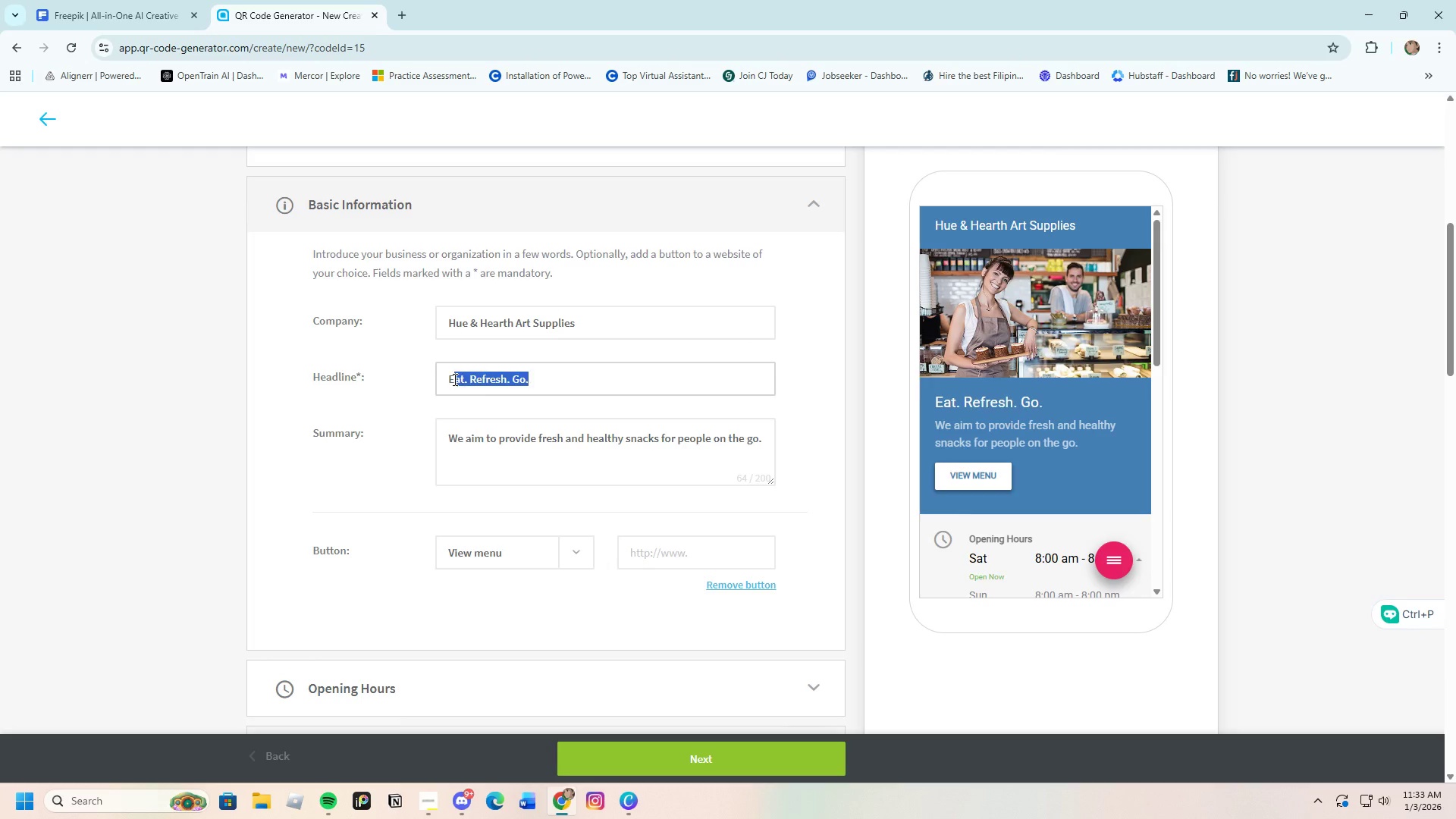 
key(Backspace)
key(Backspace)
type(Worksshop)
 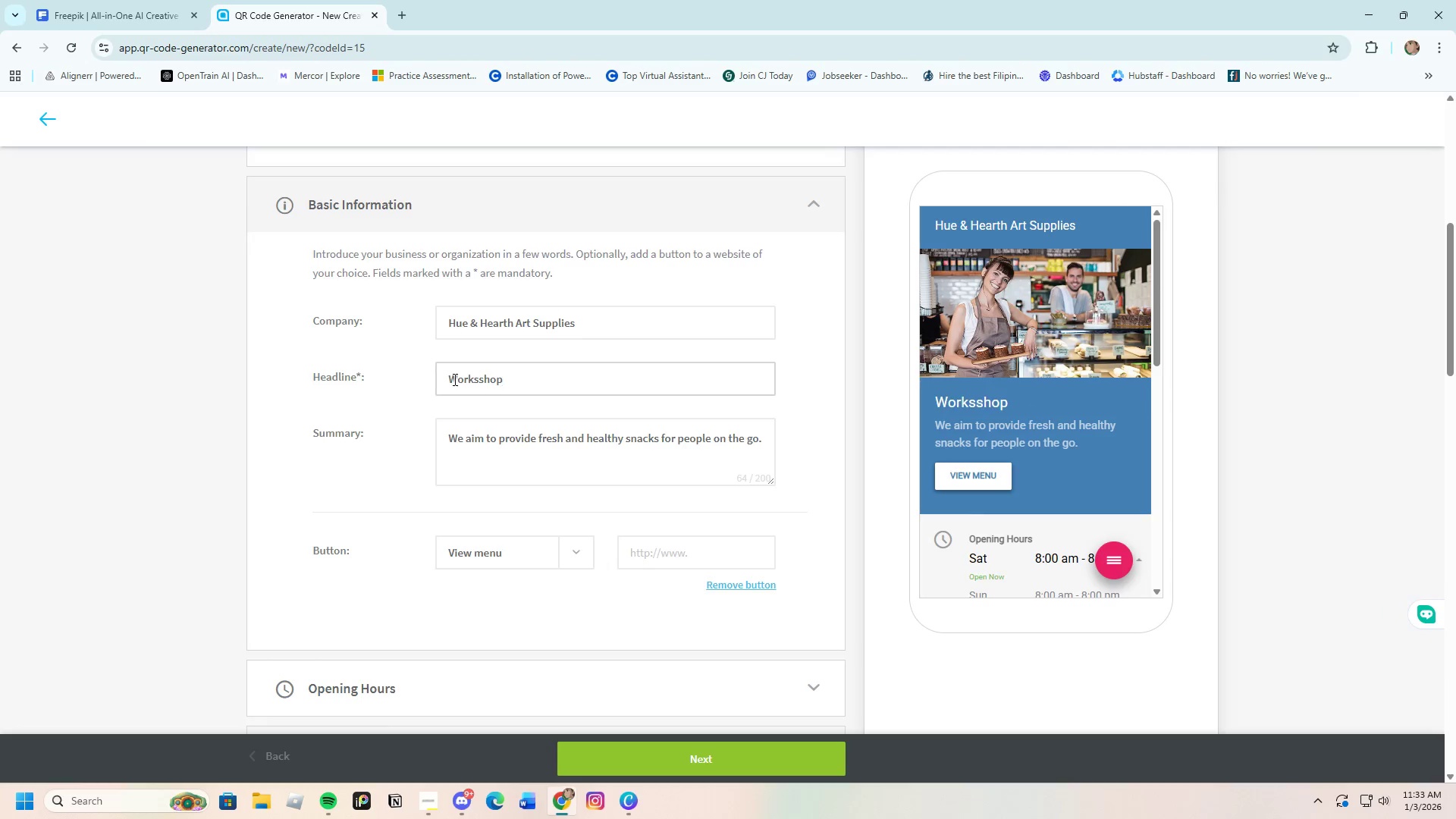 
left_click([488, 453])
 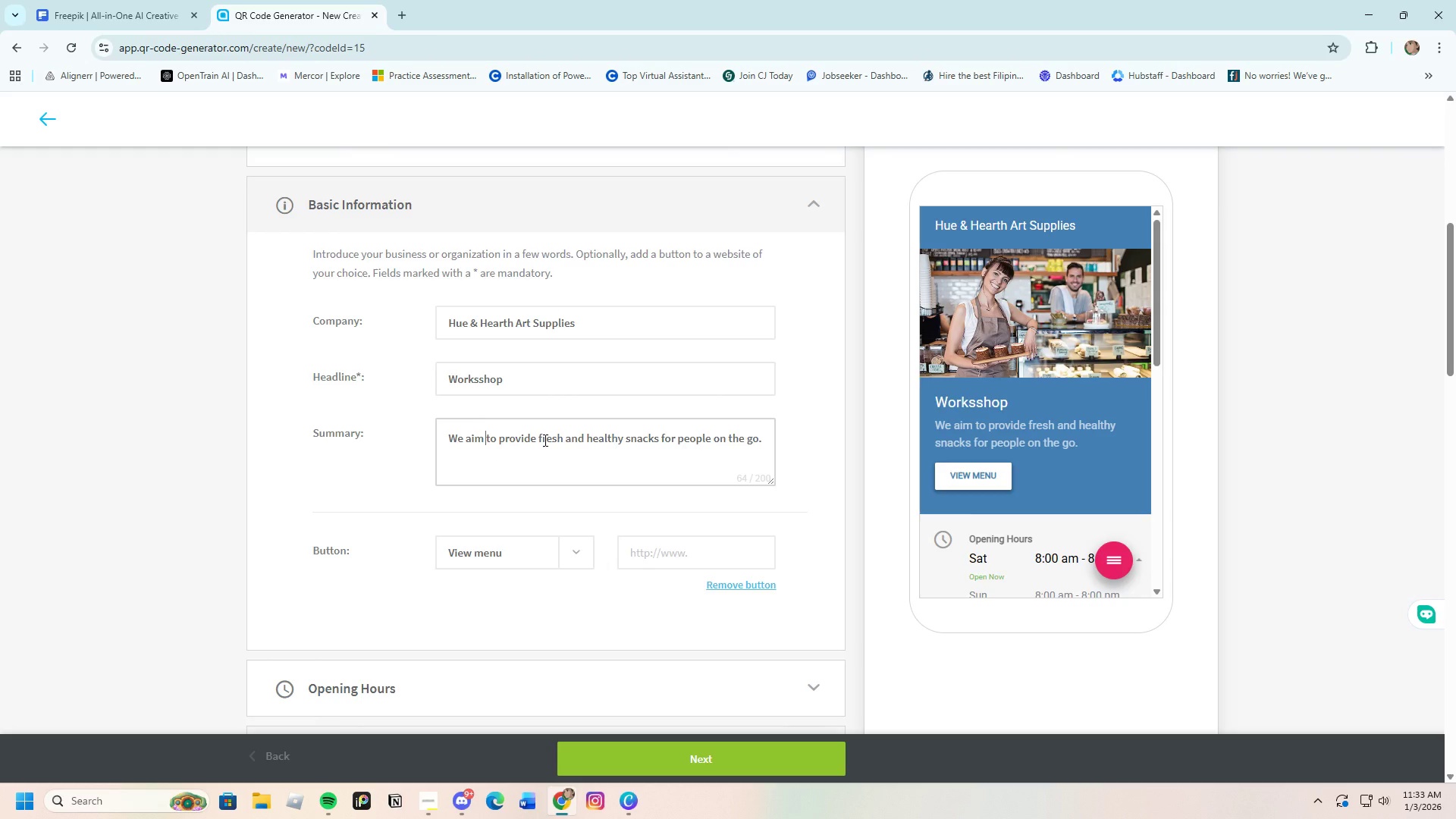 
left_click_drag(start_coordinate=[535, 439], to_coordinate=[795, 448])
 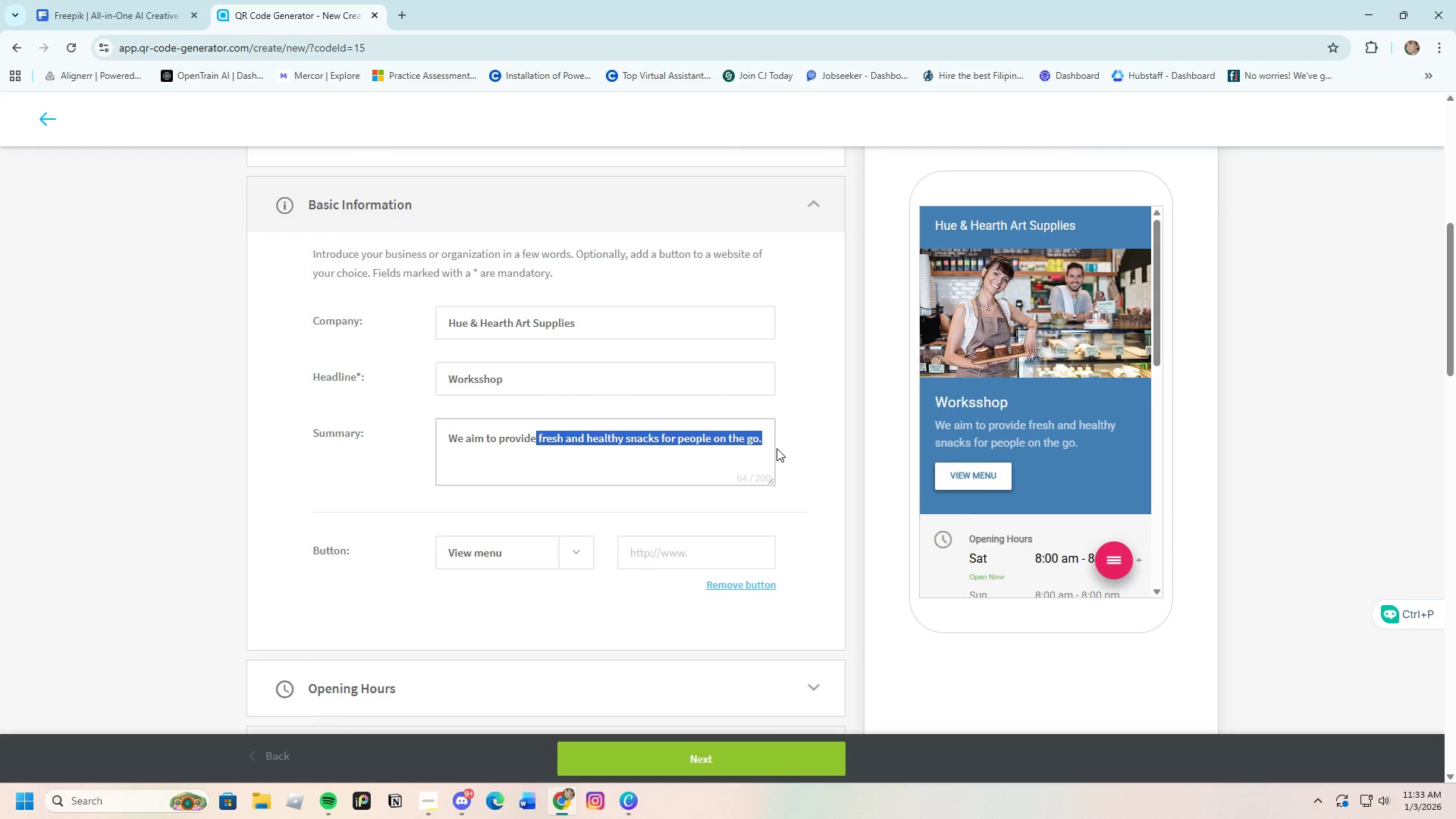 
key(Backspace)
 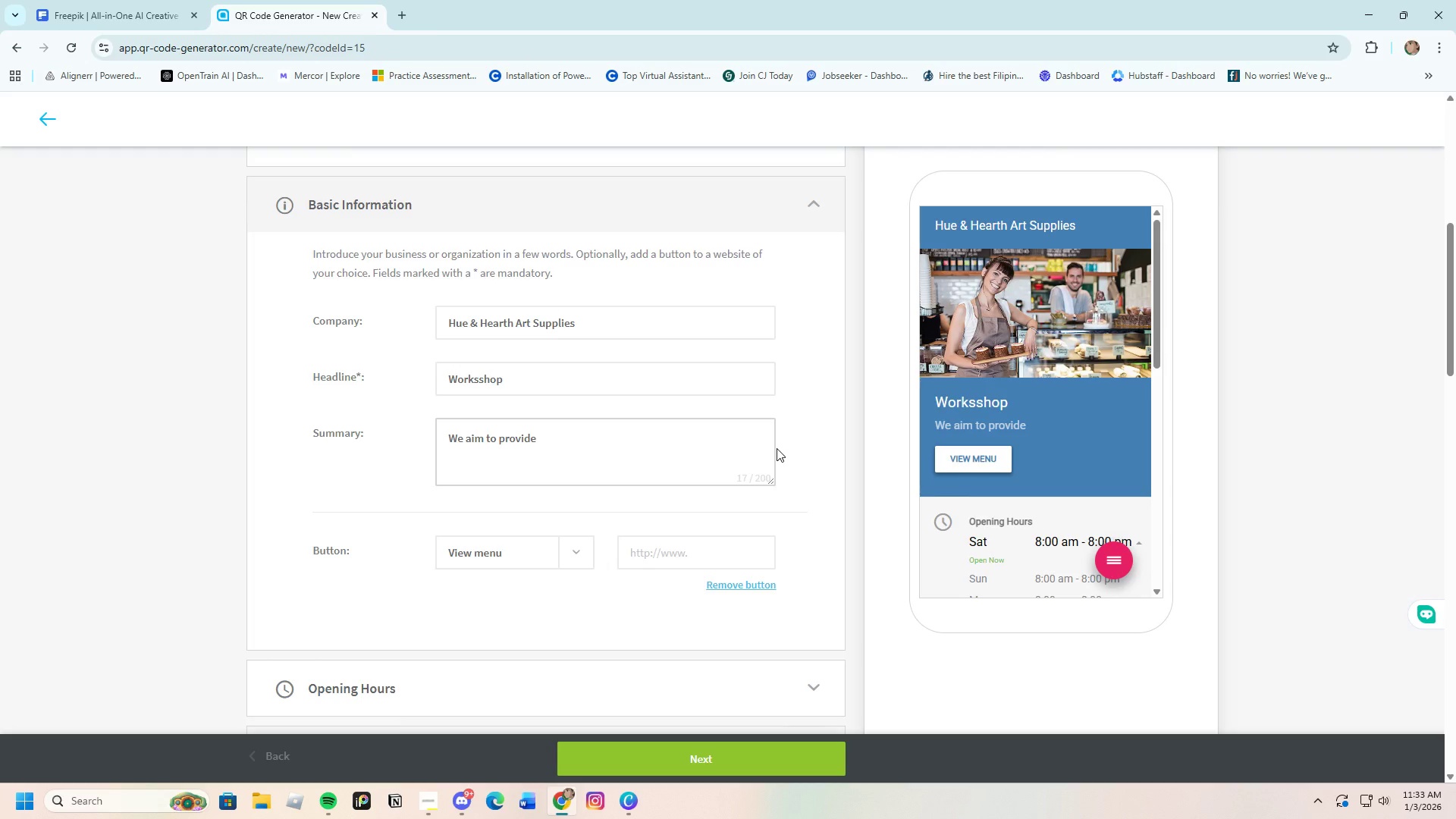 
wait(14.0)
 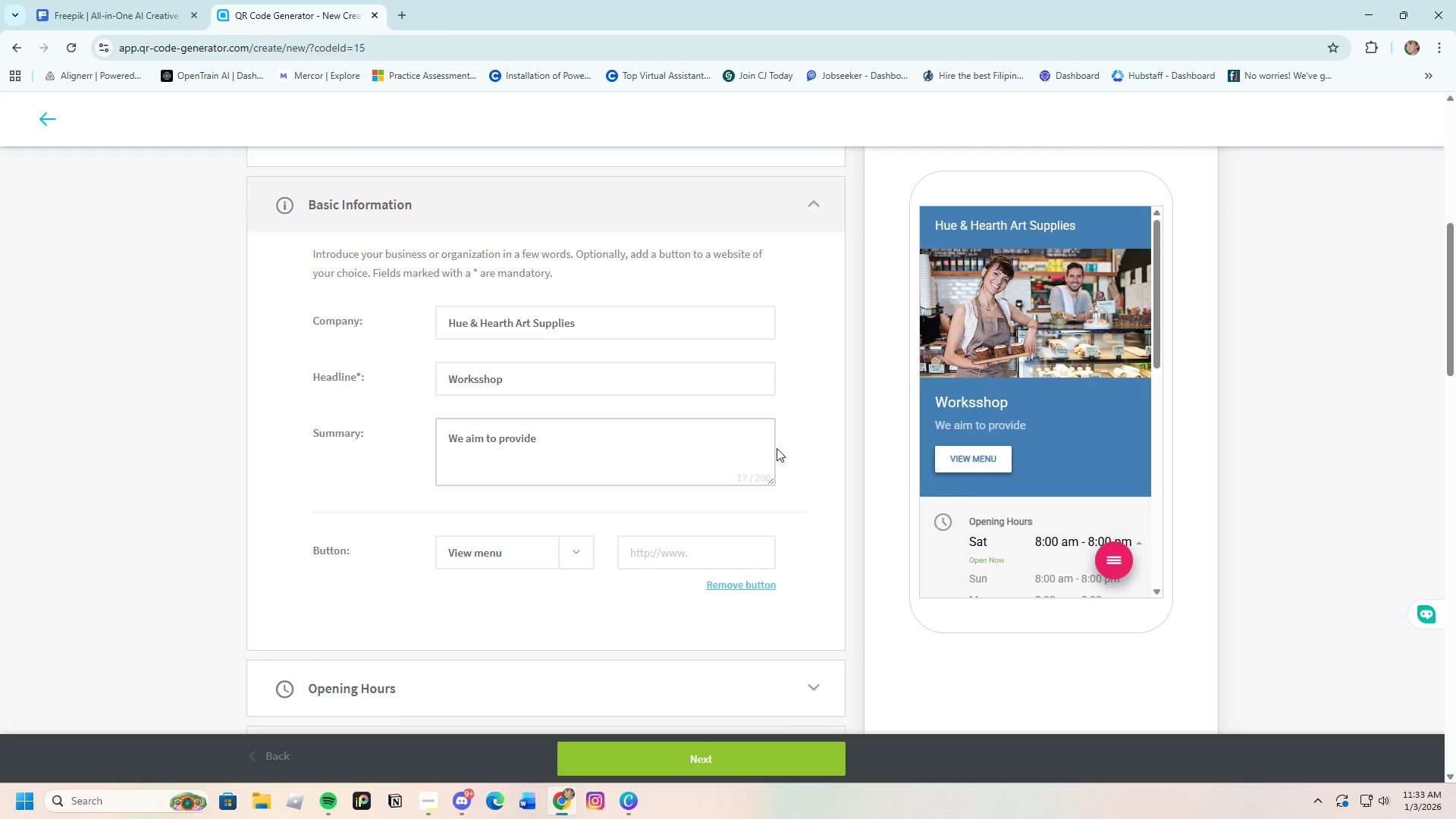 
hold_key(key=Backspace, duration=1.16)
 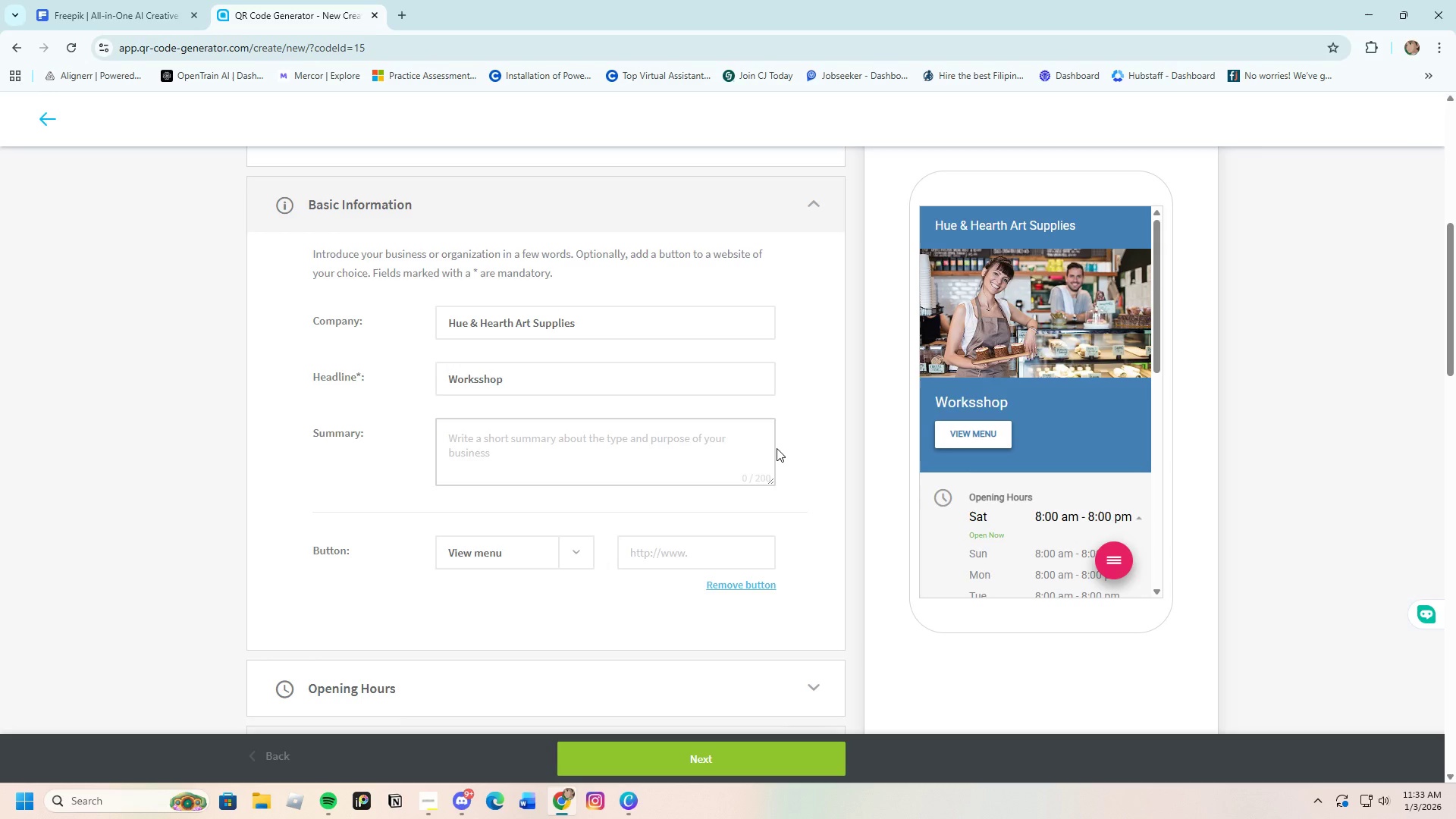 
hold_key(key=ShiftLeft, duration=1.08)
 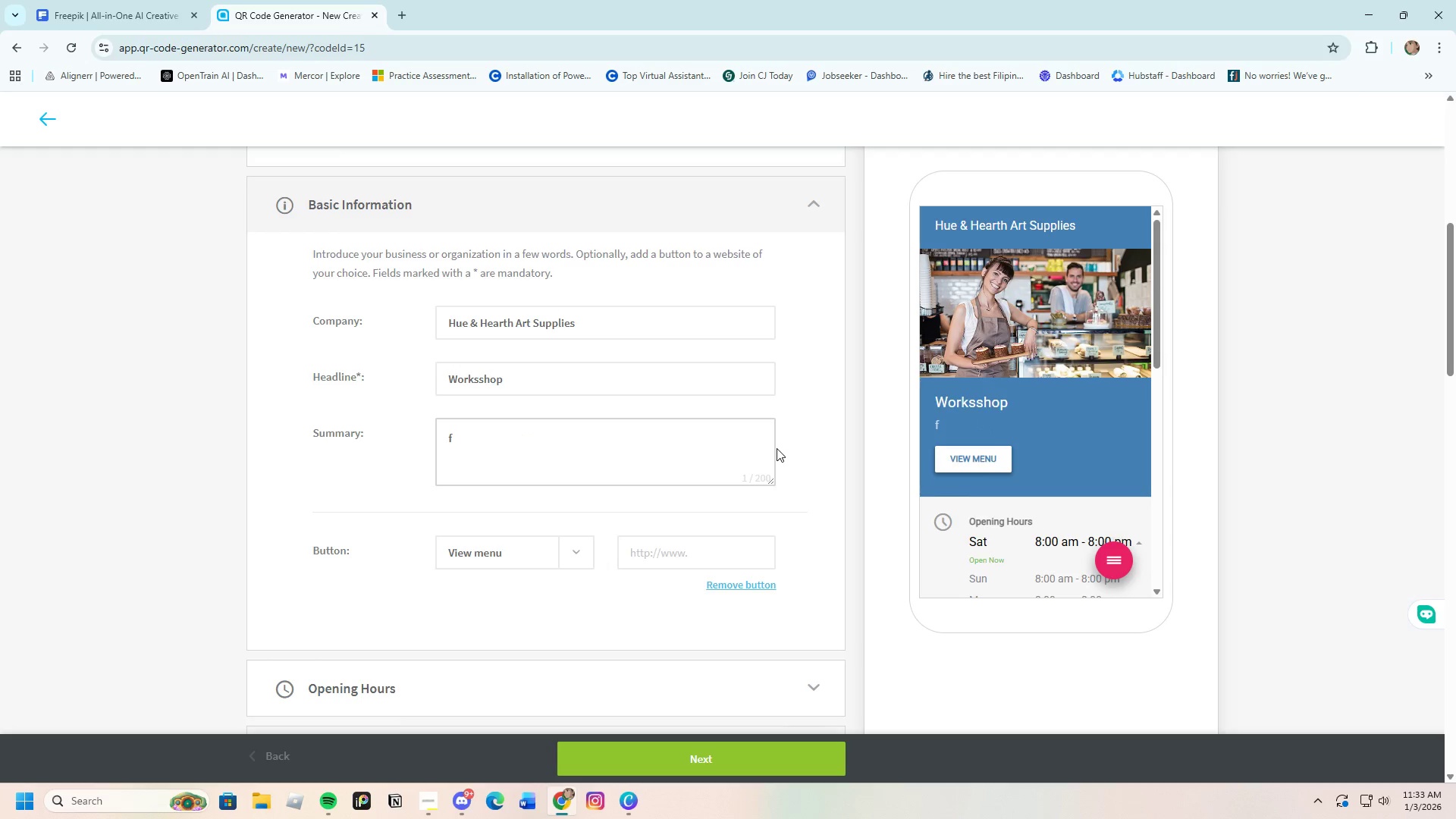 
type(four-week wor)
 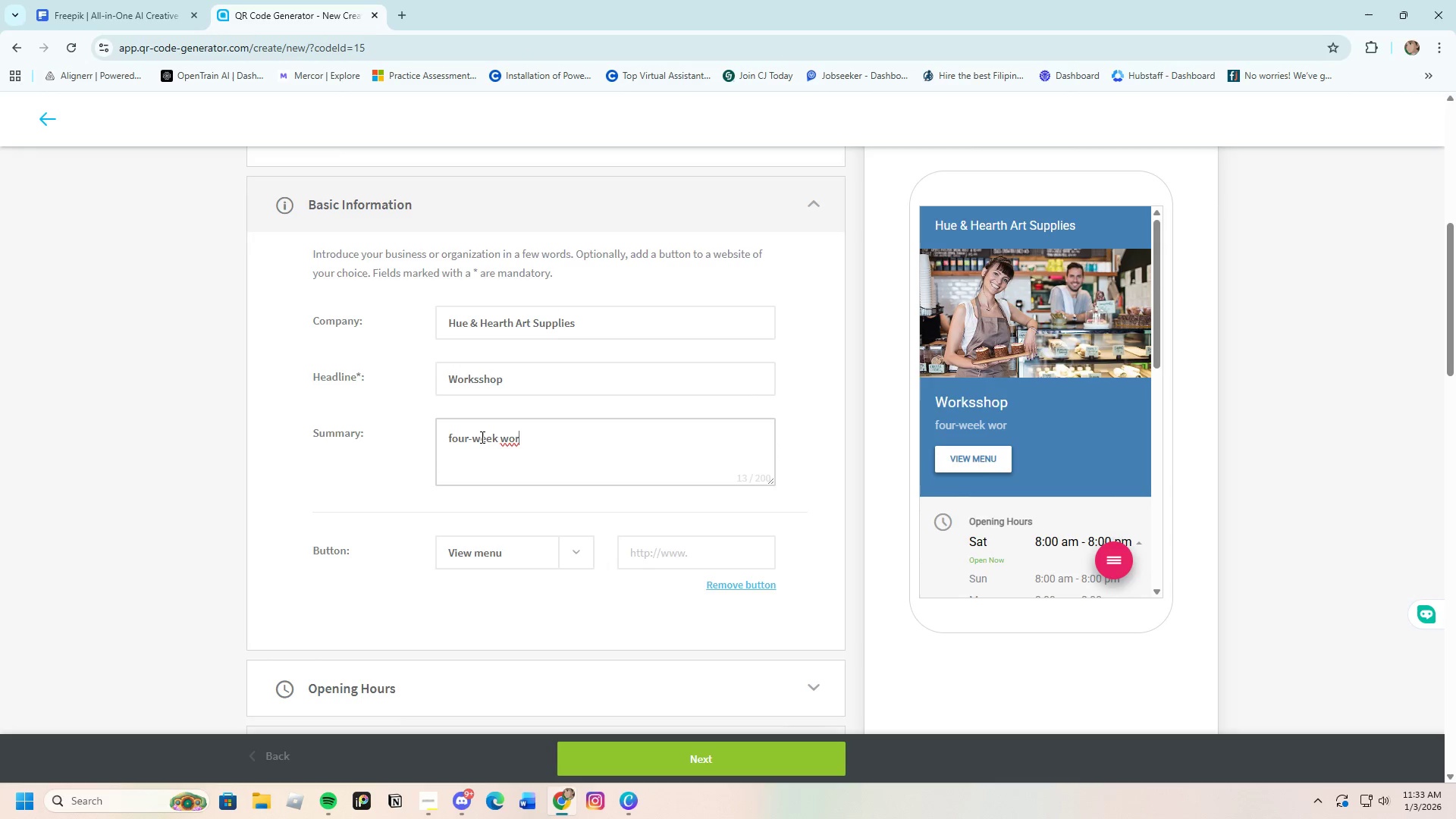 
left_click([453, 444])
 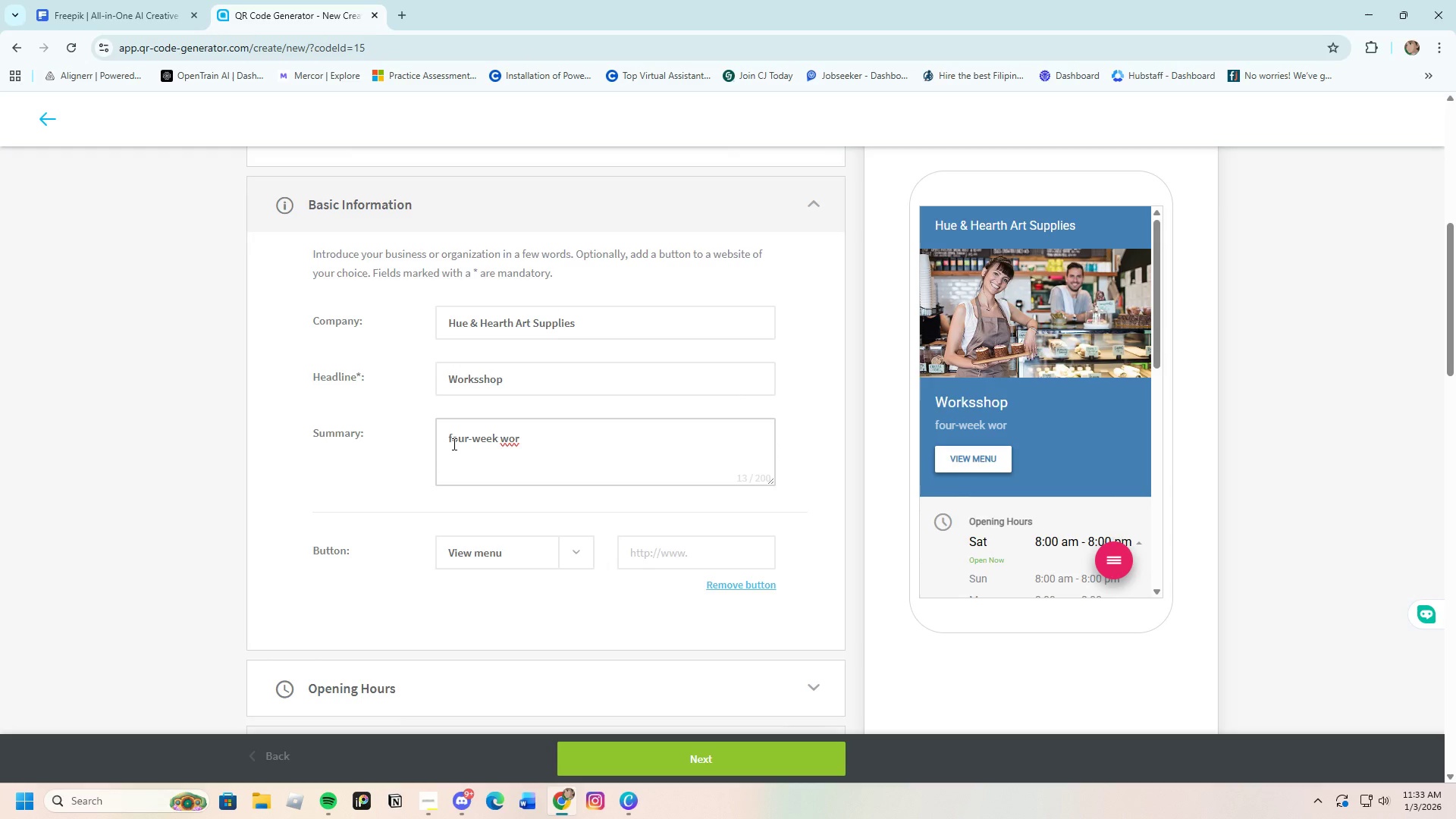 
key(Backspace)
 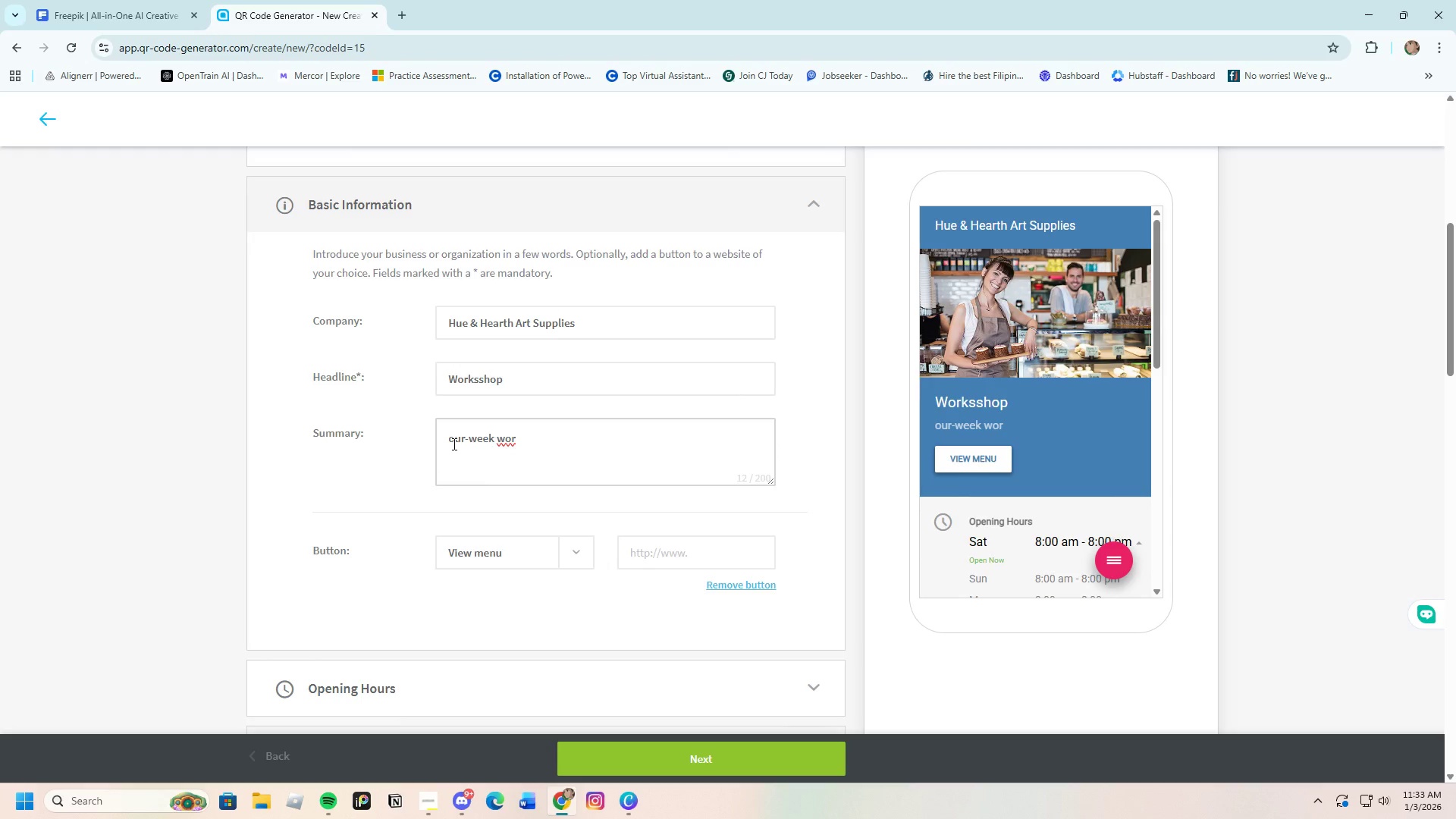 
key(Shift+F)
 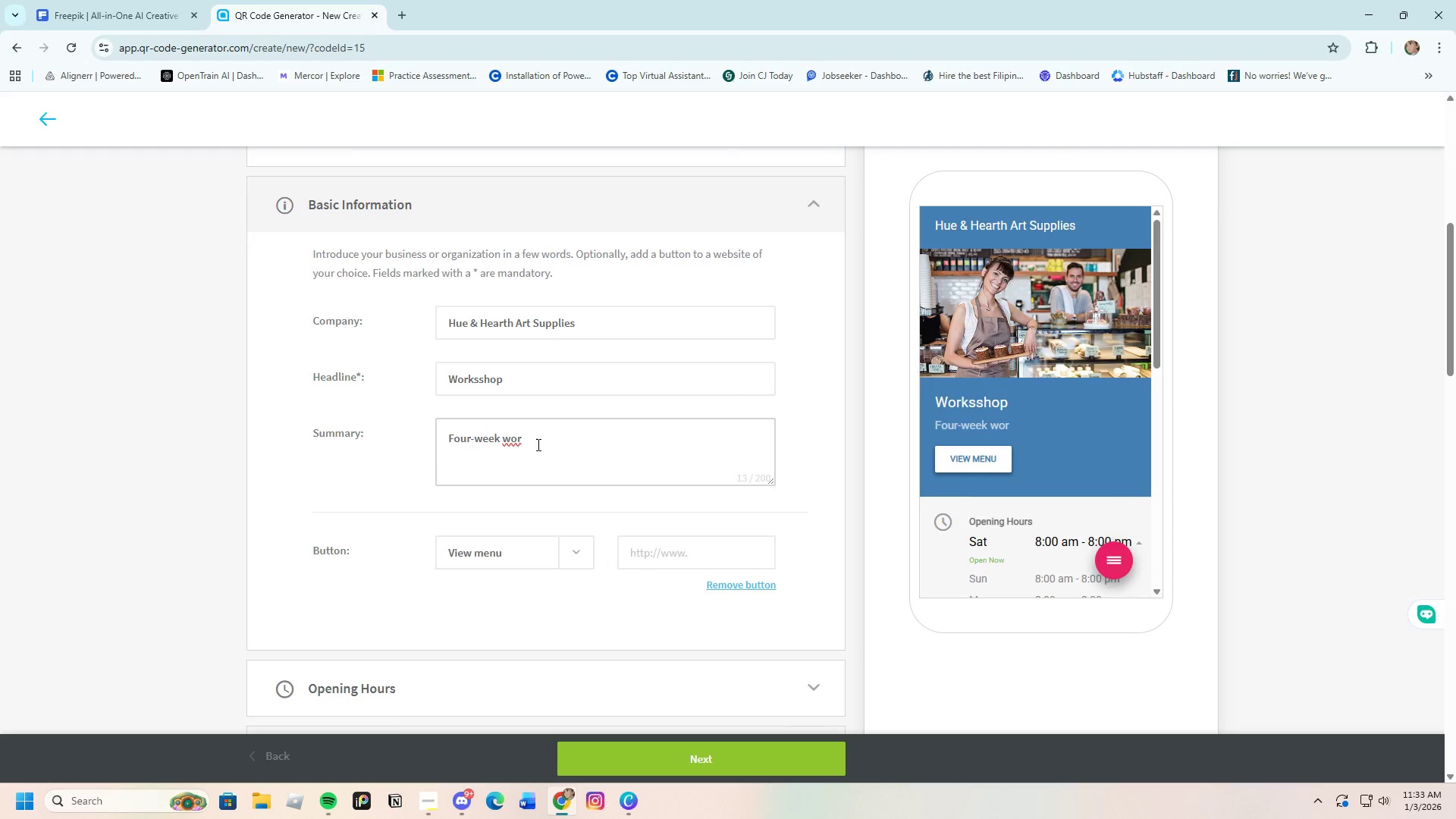 
left_click([537, 444])
 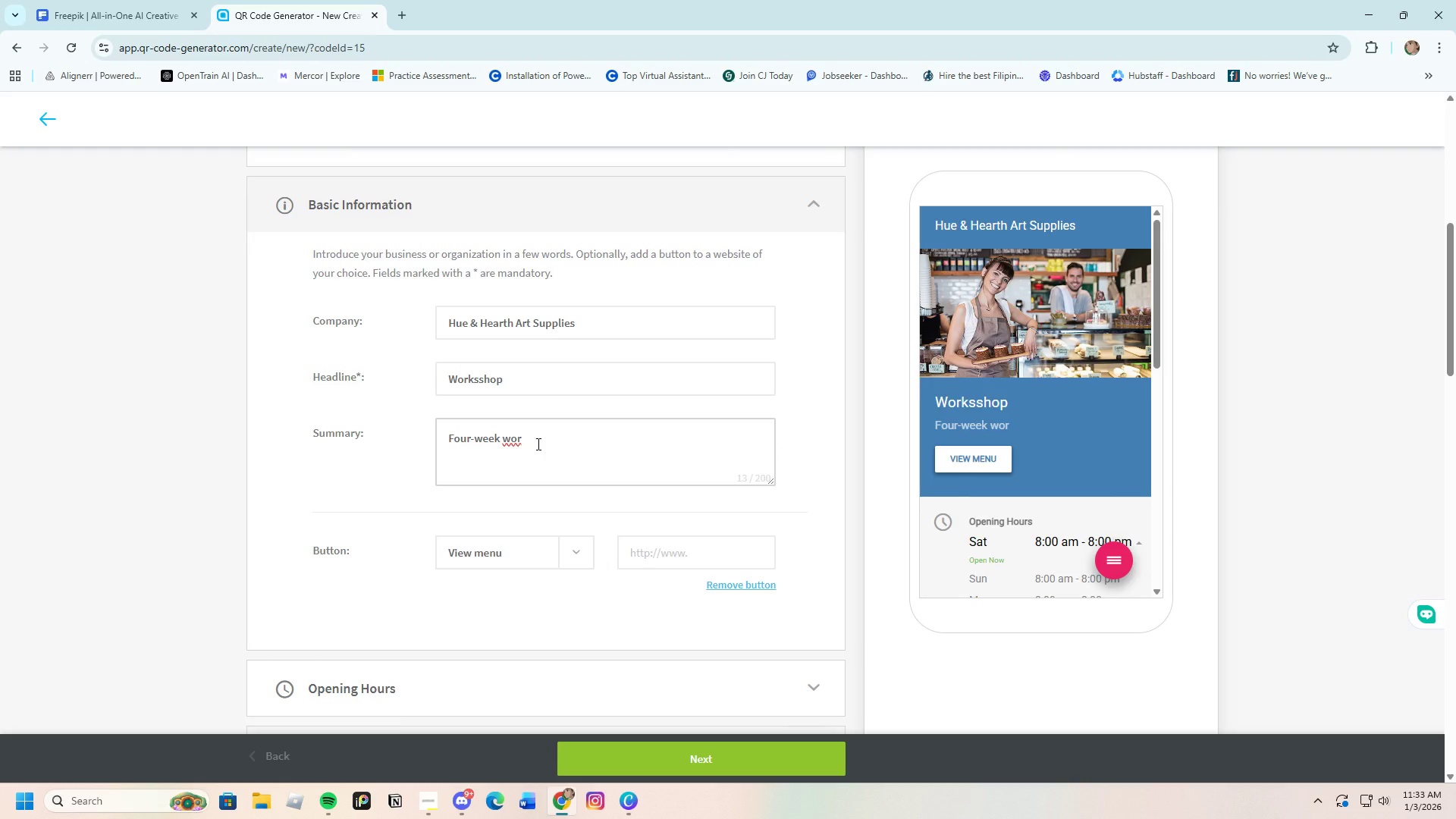 
type(kshop series for aspiring artists 8-123[F12][F12])
key(Backspace)
key(Backspace)
key(Backspace)
key(Backspace)
key(Backspace)
type(aged 8-12.)
 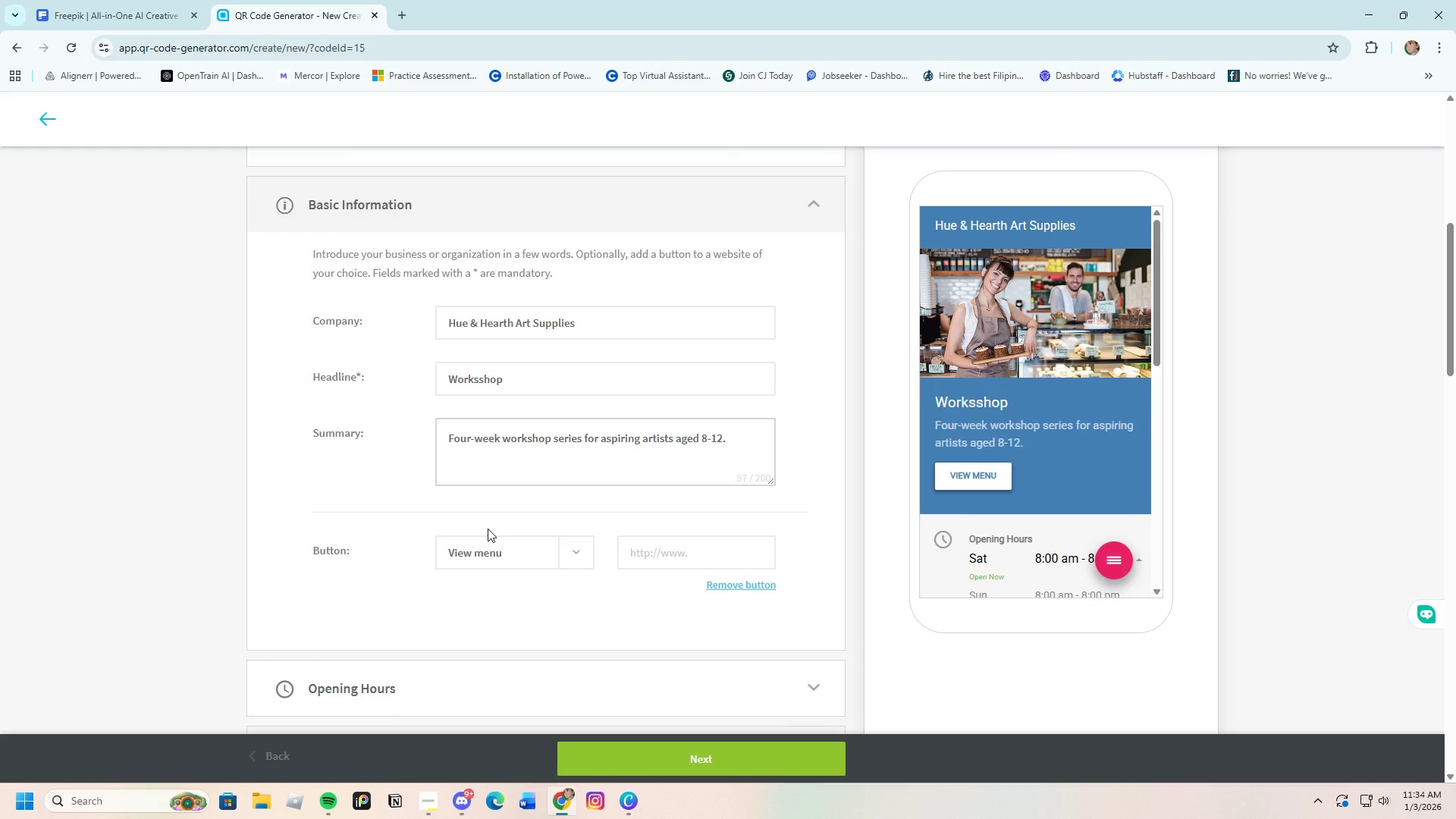 
scroll: coordinate [536, 568], scroll_direction: down, amount: 5.0
 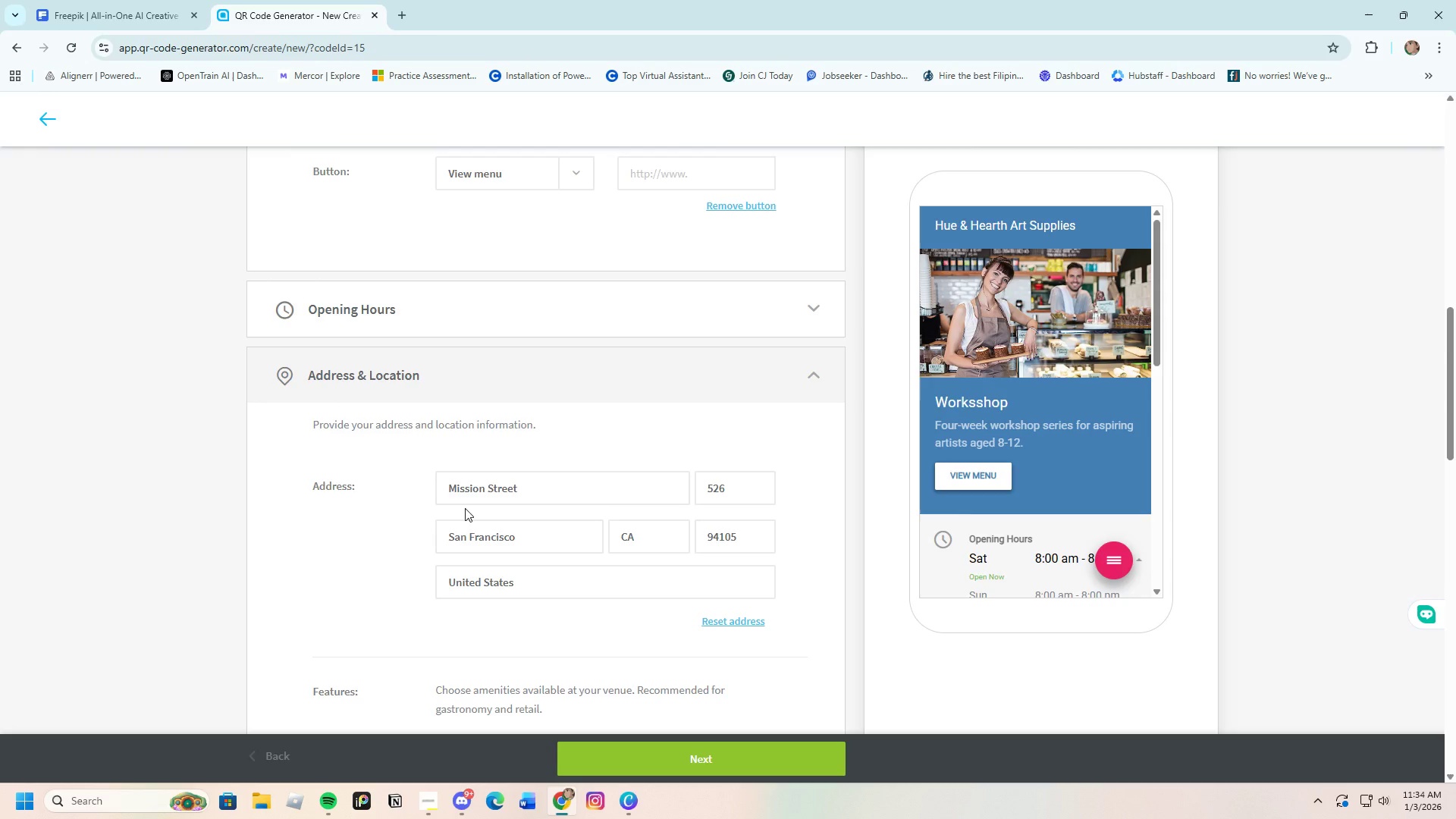 
left_click_drag(start_coordinate=[605, 488], to_coordinate=[425, 479])
 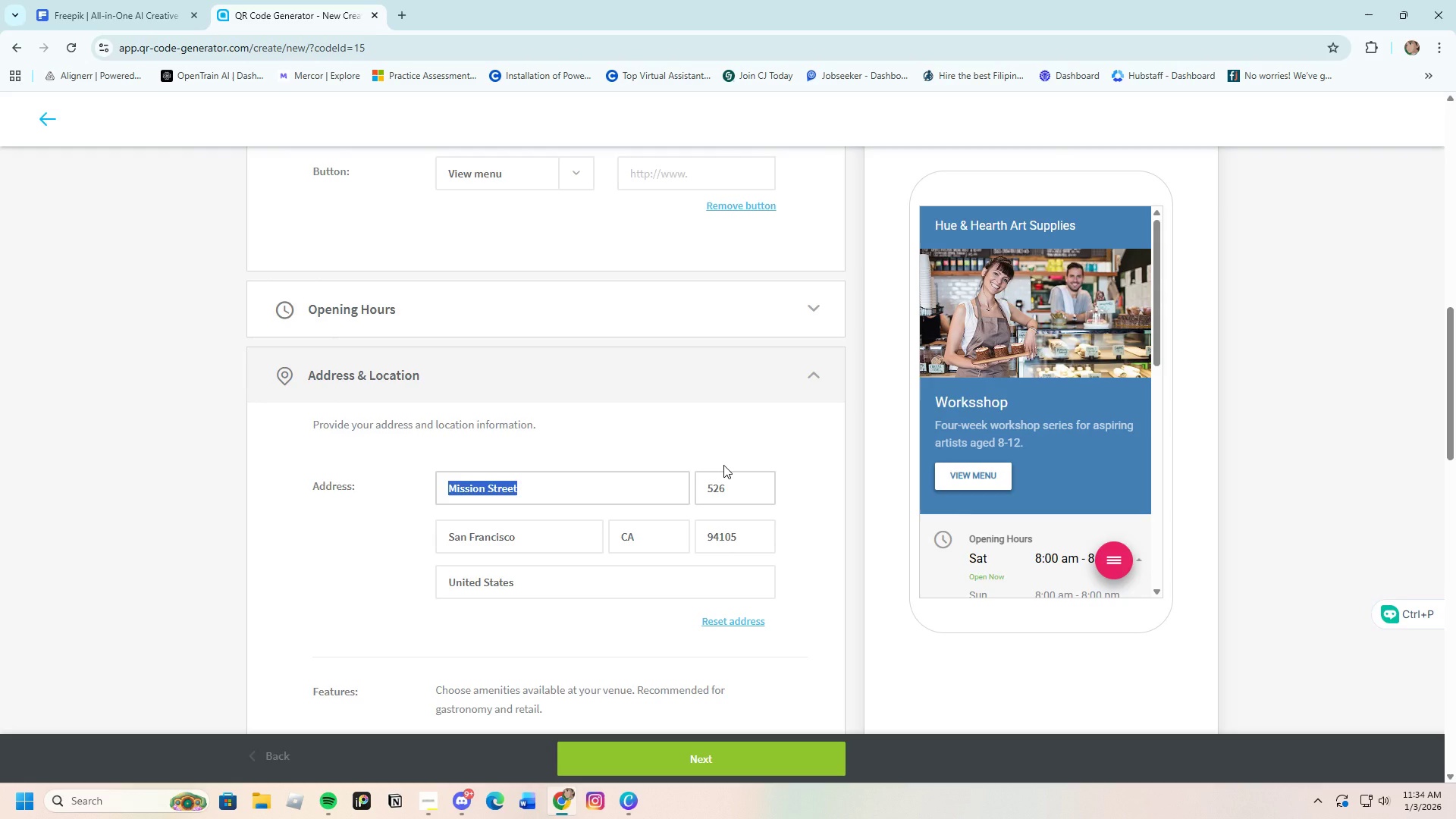 
left_click([723, 462])
 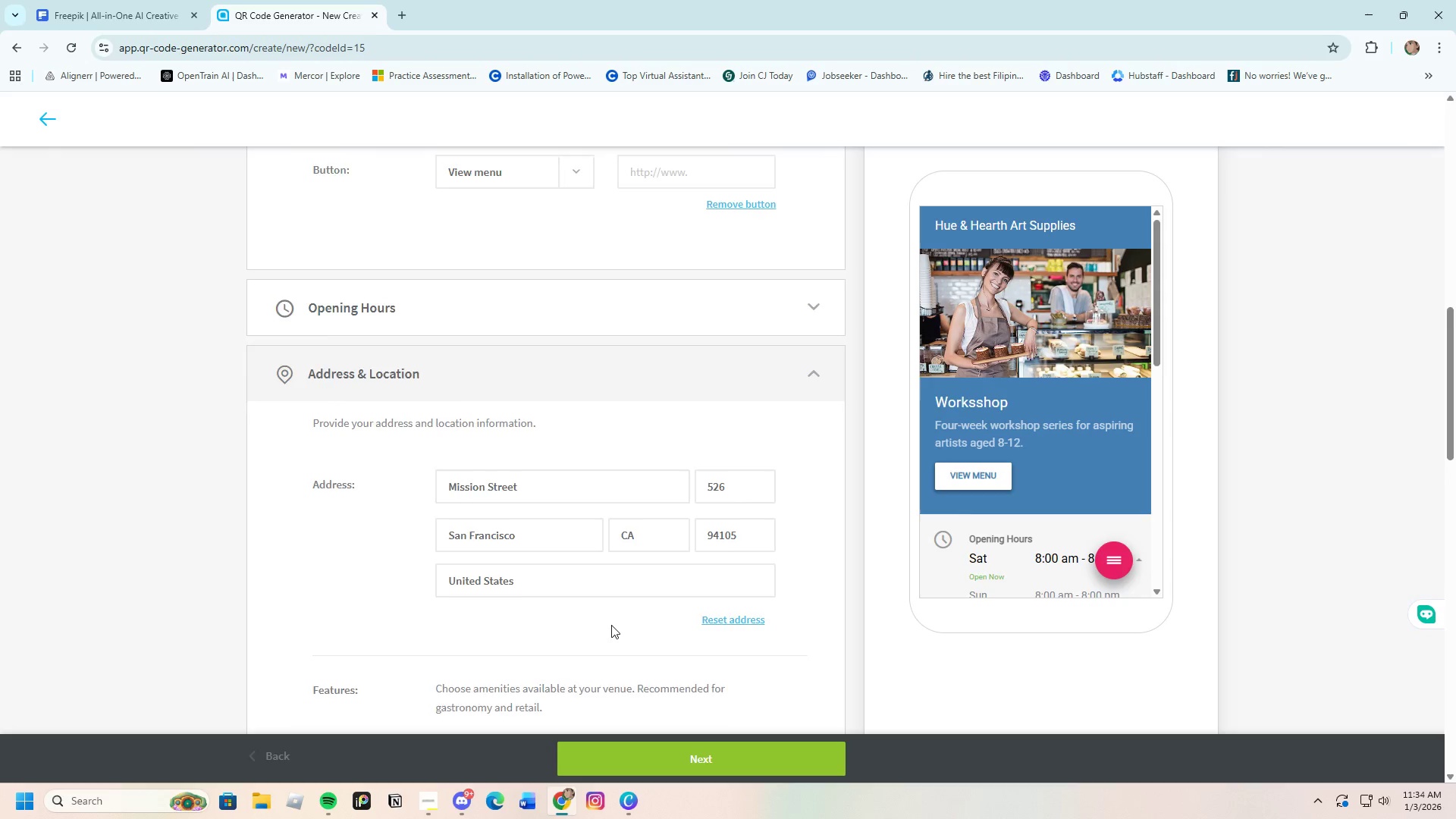 
scroll: coordinate [476, 515], scroll_direction: down, amount: 11.0
 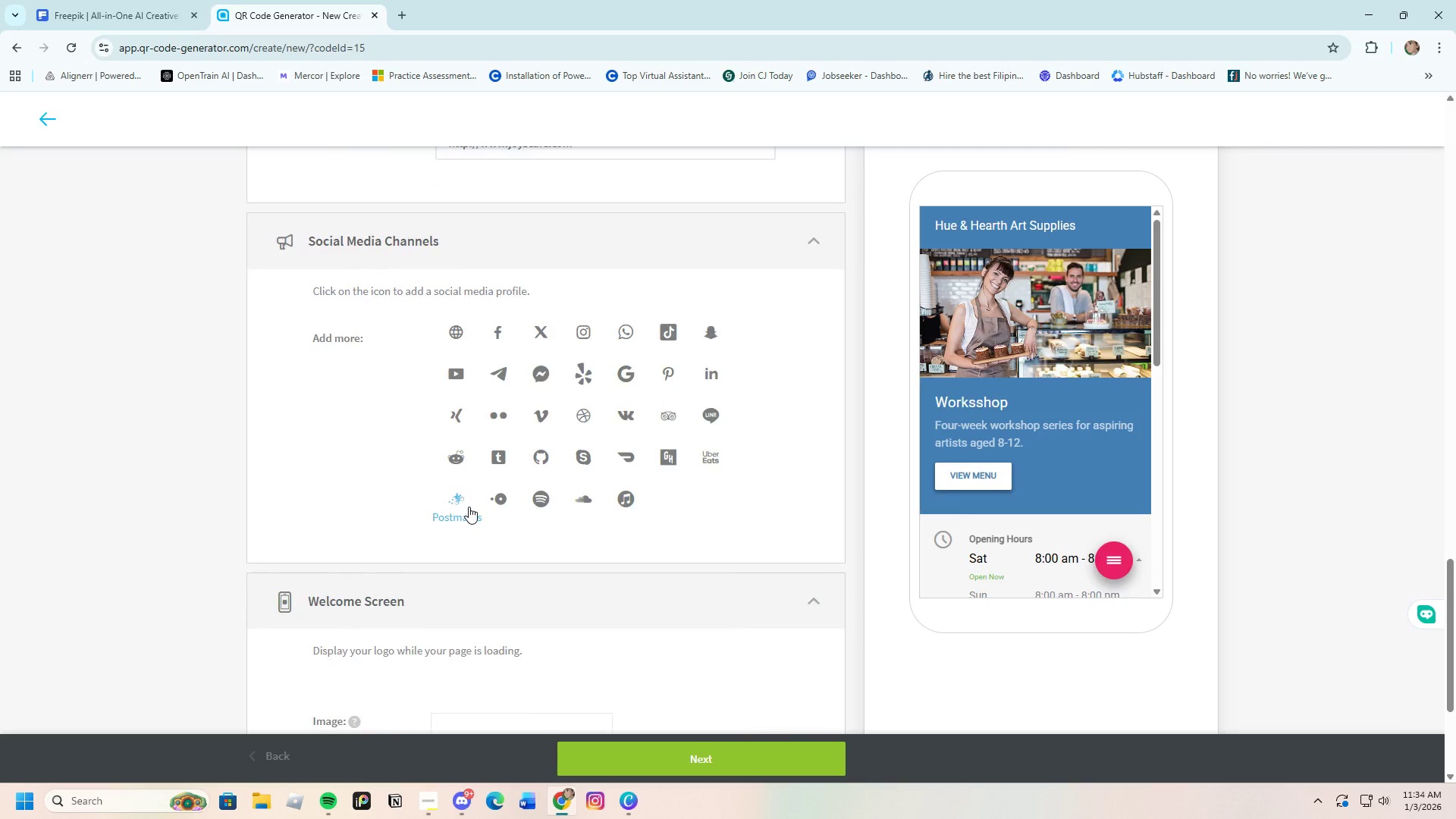 
scroll: coordinate [469, 507], scroll_direction: down, amount: 4.0
 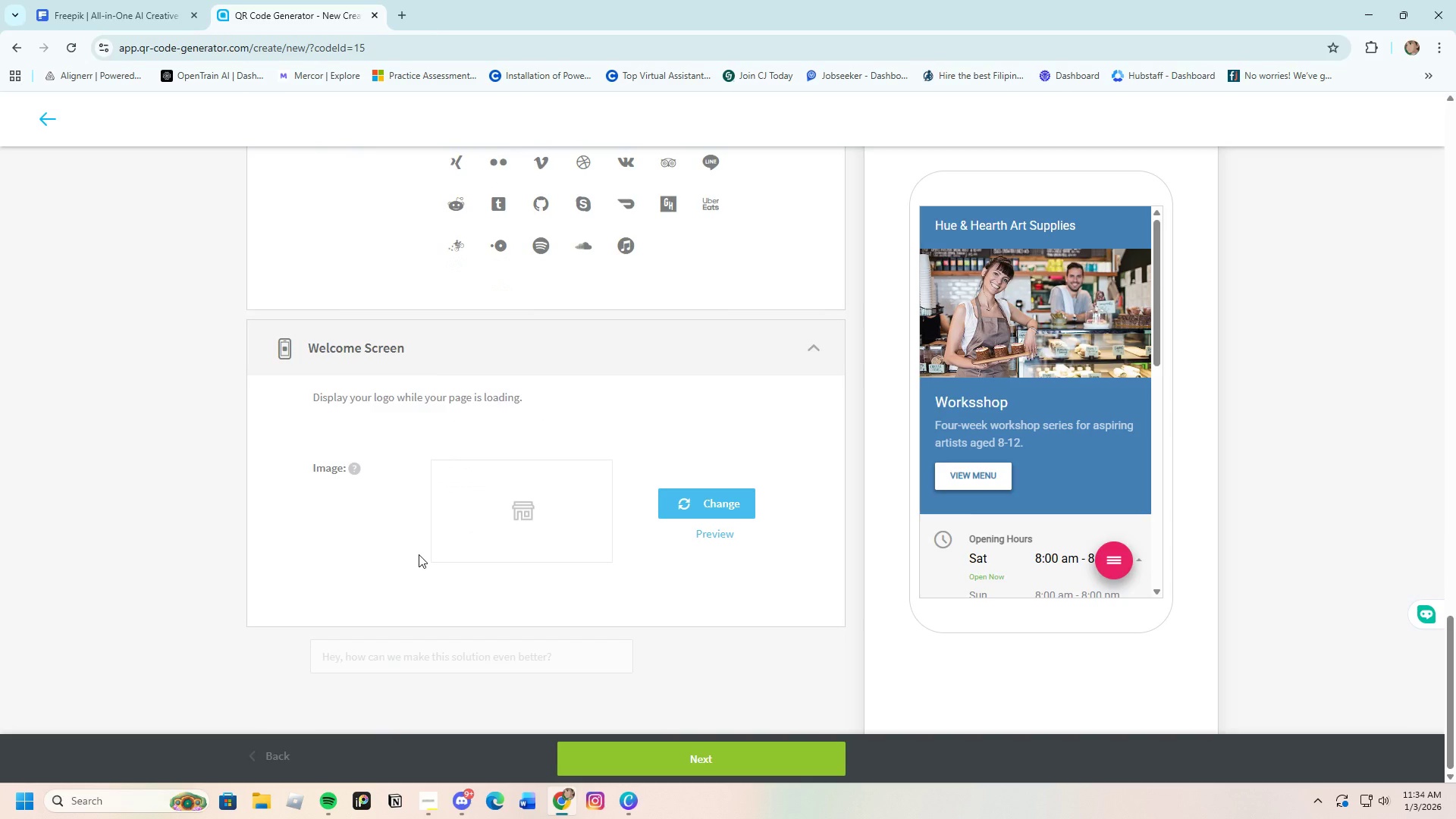 
scroll: coordinate [498, 576], scroll_direction: up, amount: 16.0
 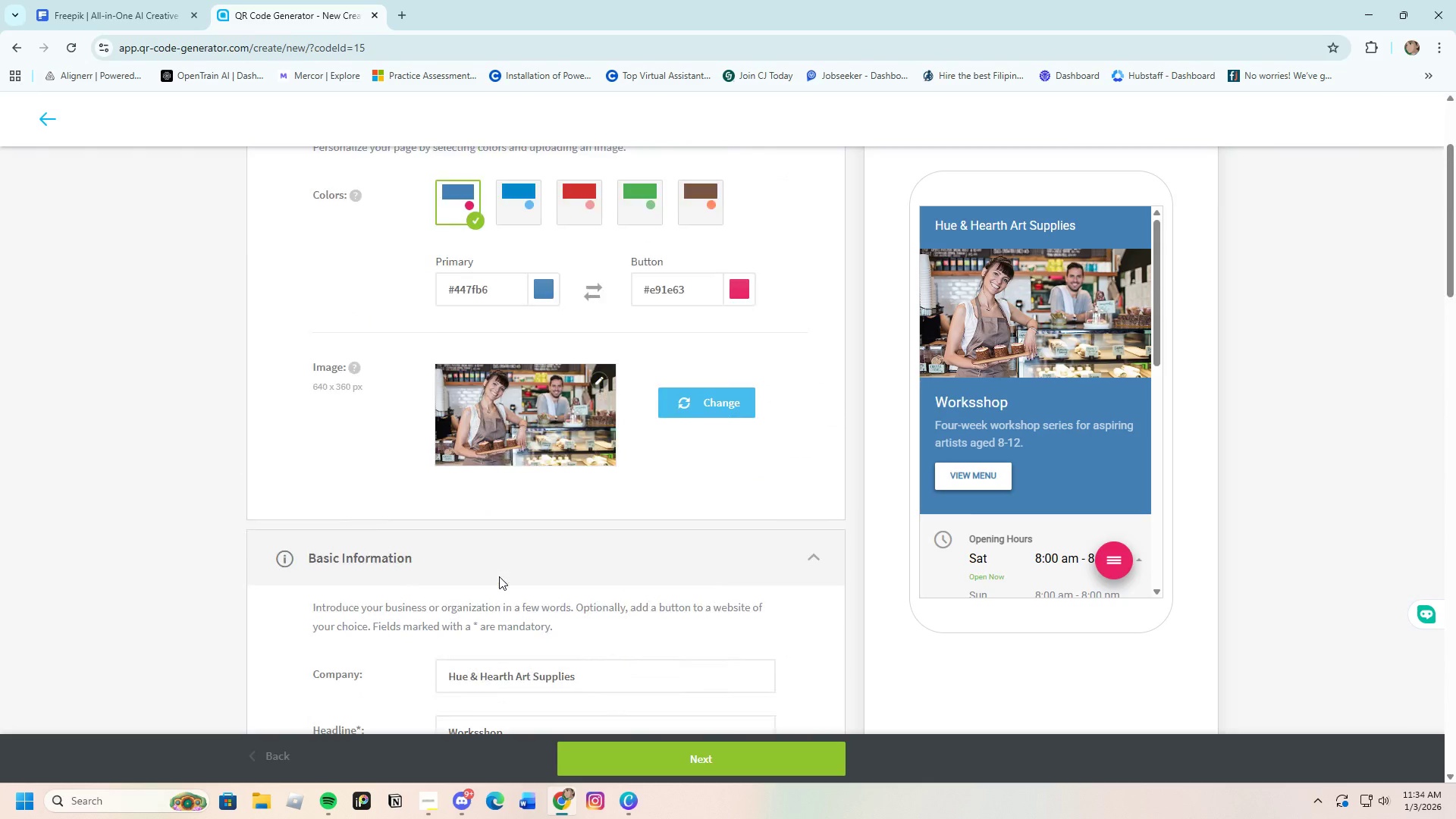 
scroll: coordinate [494, 617], scroll_direction: down, amount: 32.0
 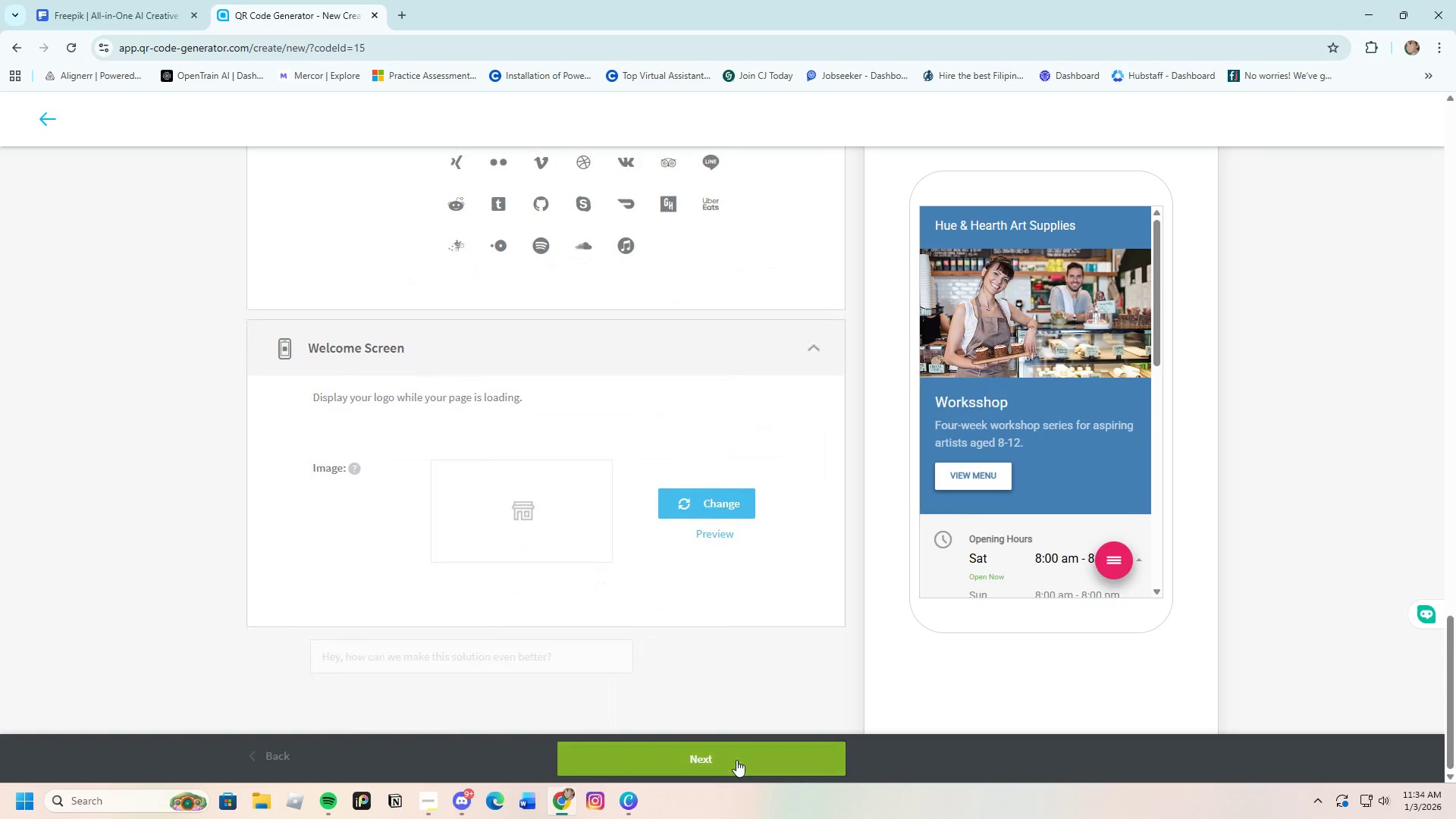 
left_click([736, 760])
 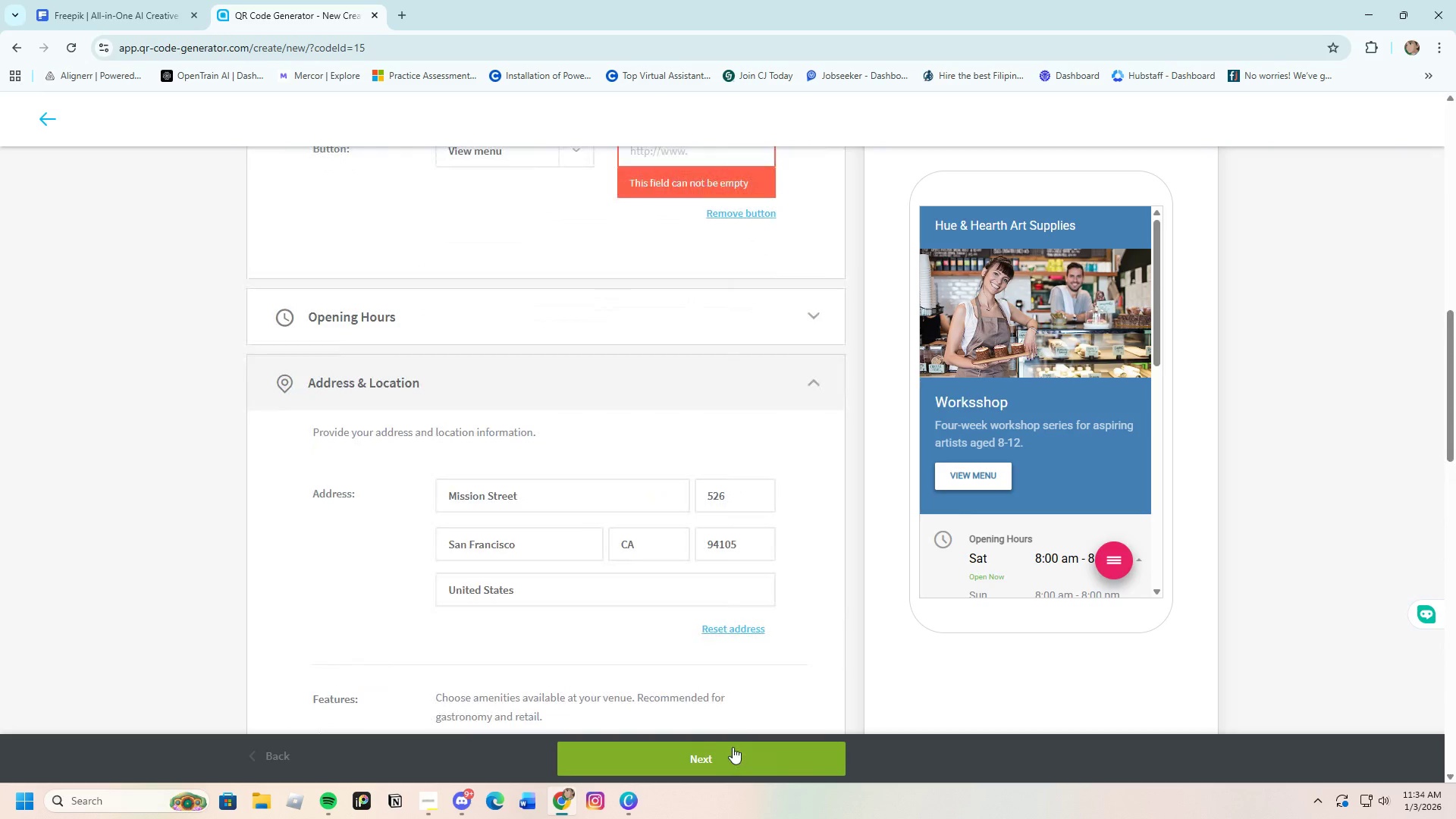 
scroll: coordinate [681, 652], scroll_direction: up, amount: 3.0
 